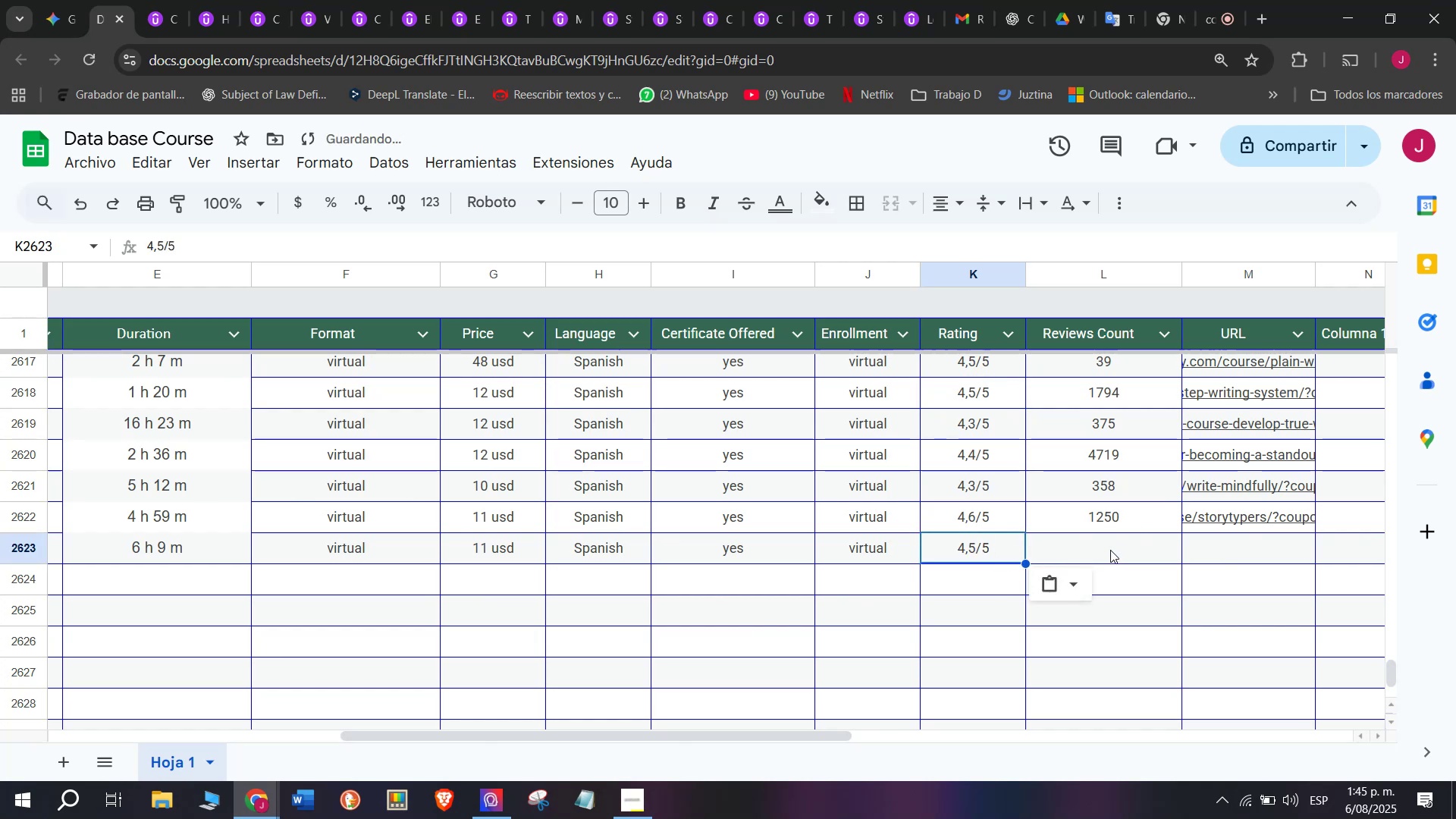 
left_click([1110, 550])
 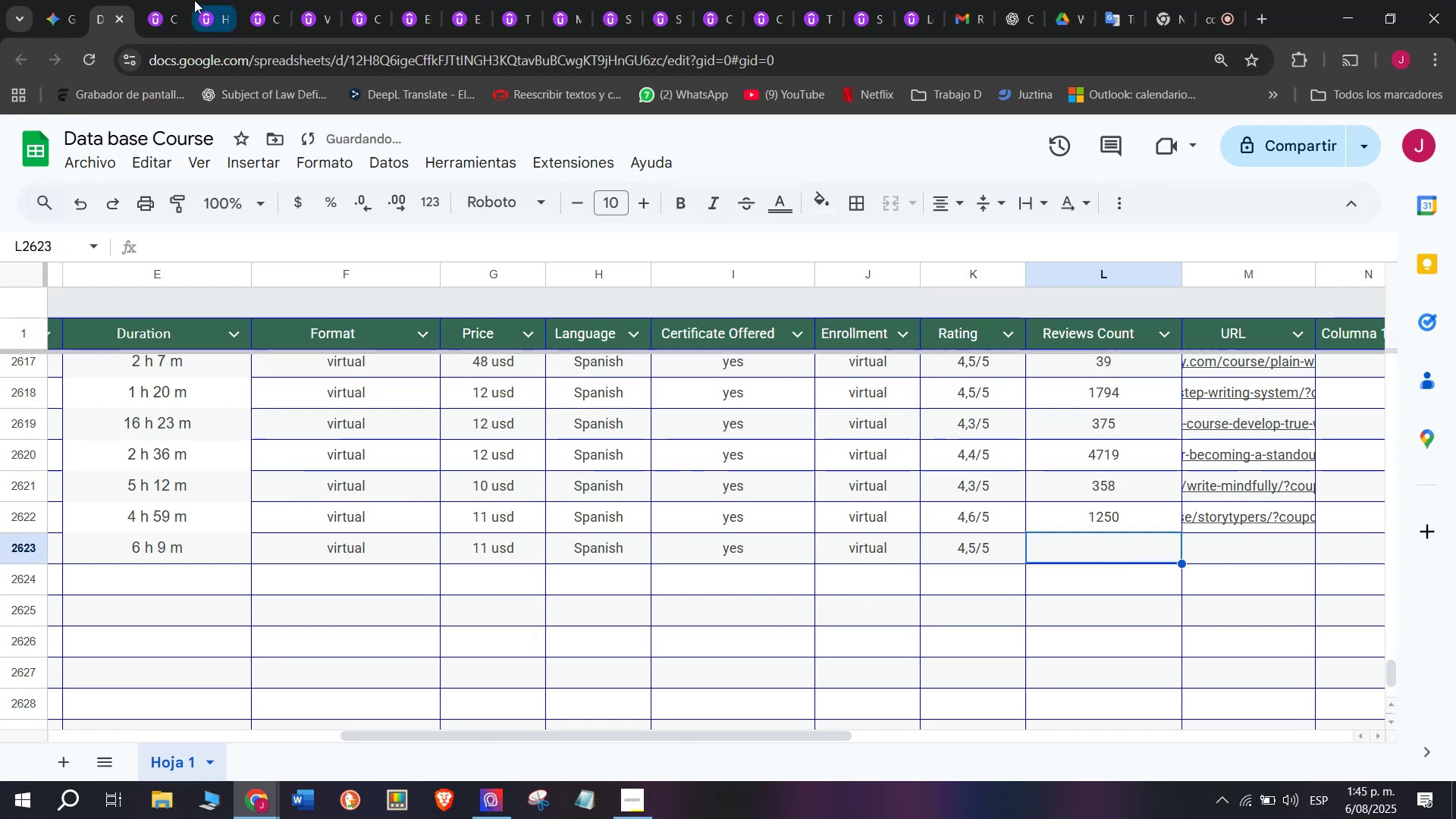 
left_click([188, 0])
 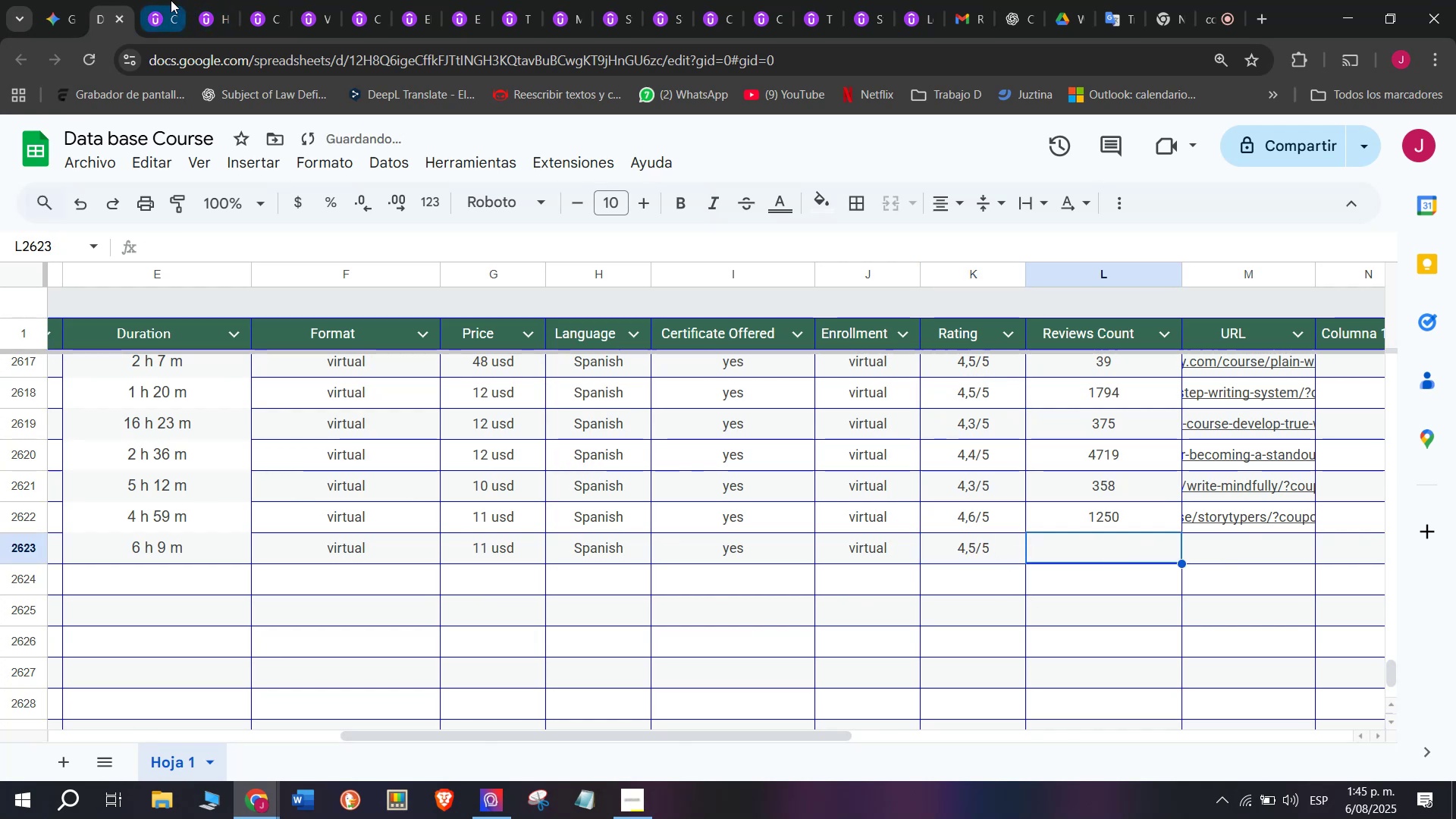 
left_click([171, 0])
 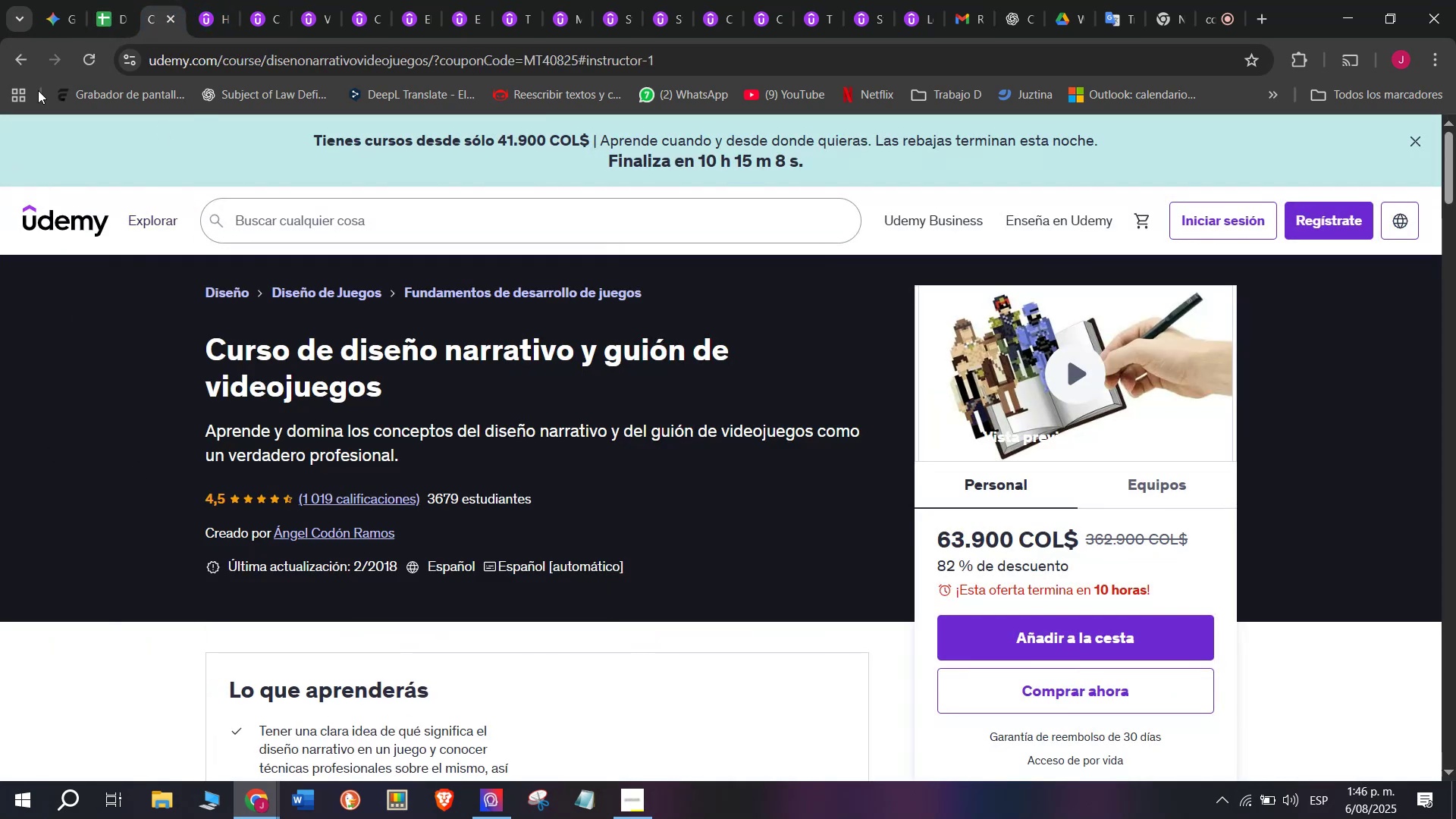 
left_click([86, 0])
 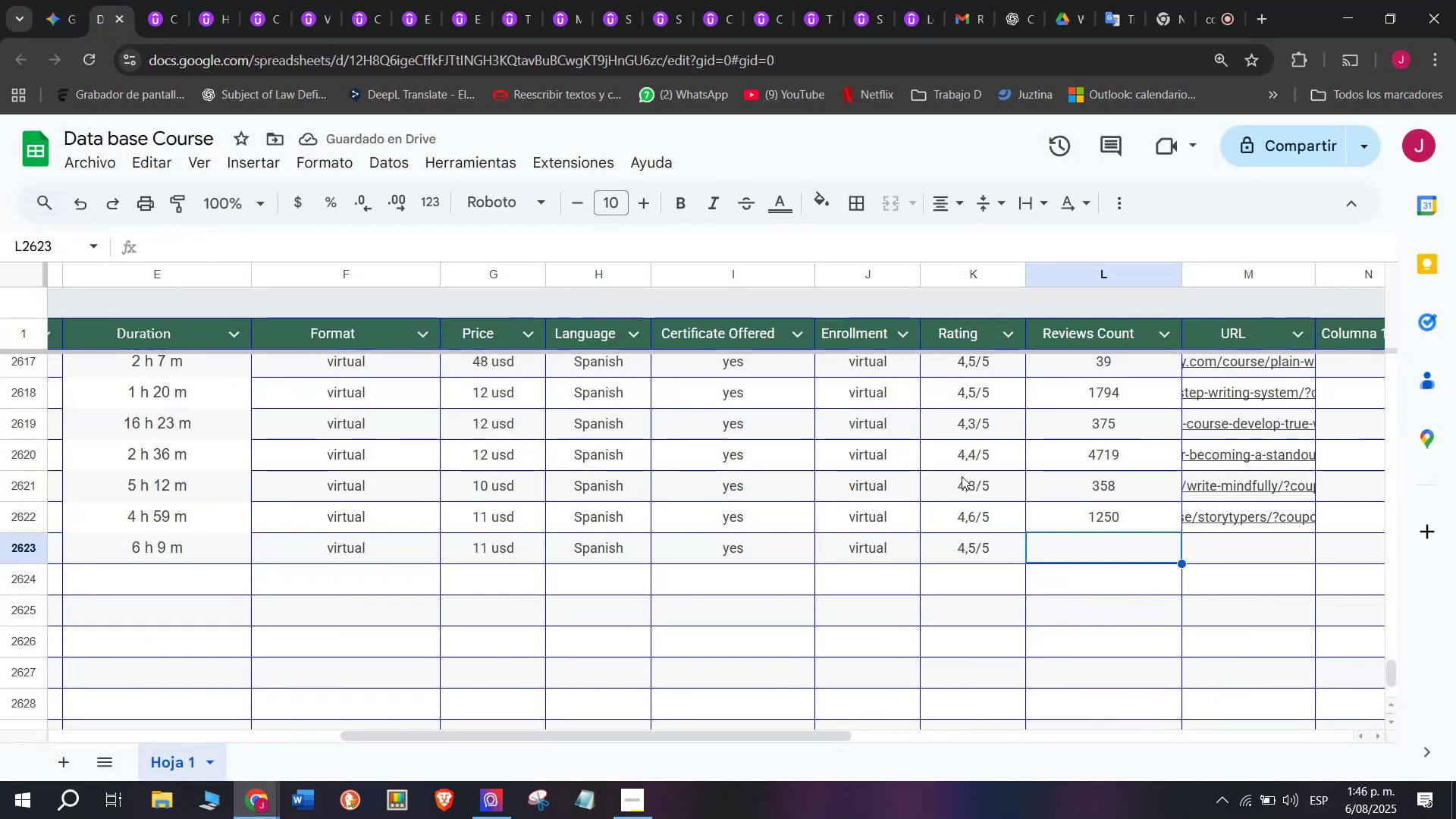 
type(10129)
key(Backspace)
key(Backspace)
type(9)
 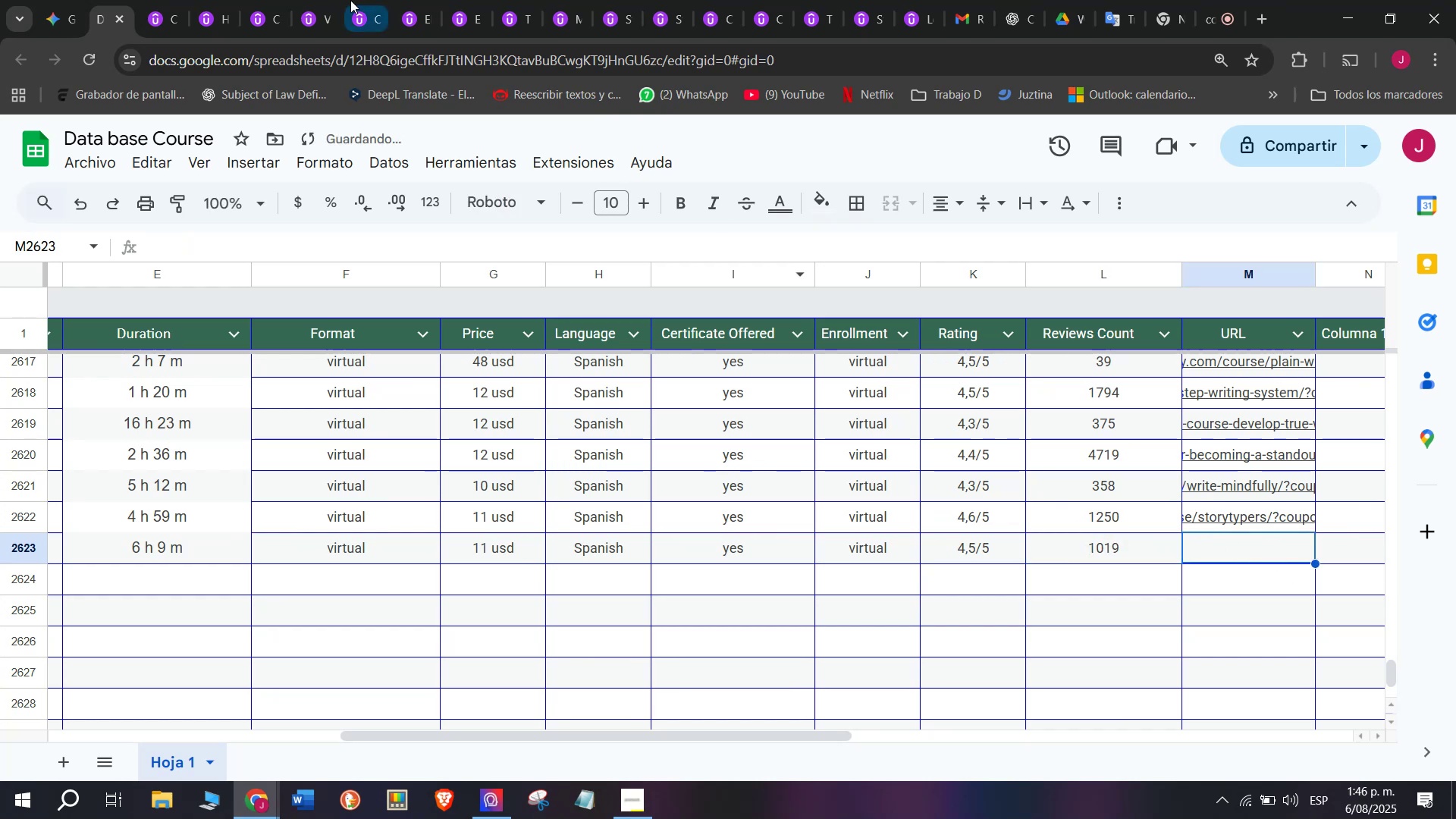 
left_click([160, 0])
 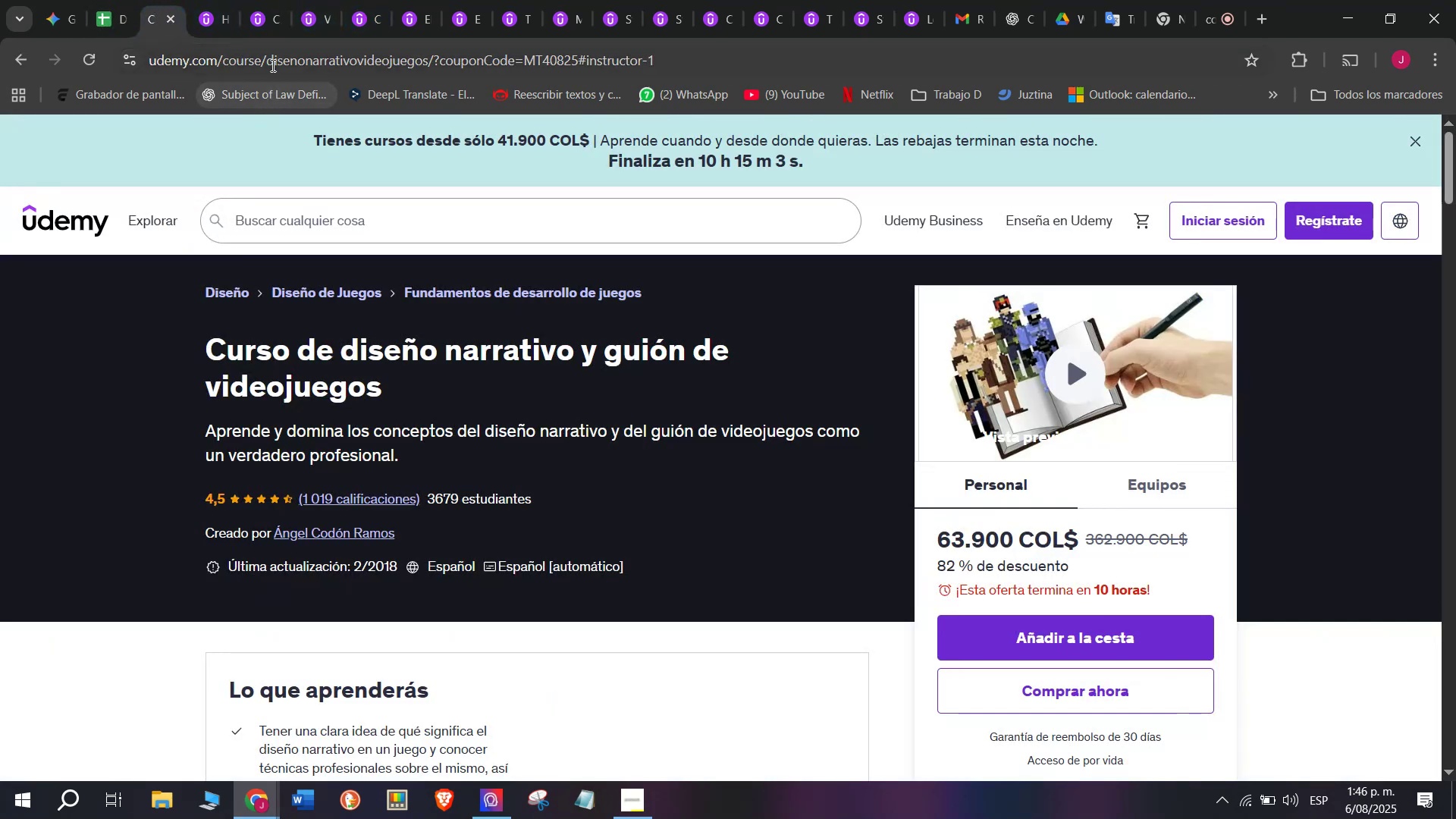 
double_click([271, 63])
 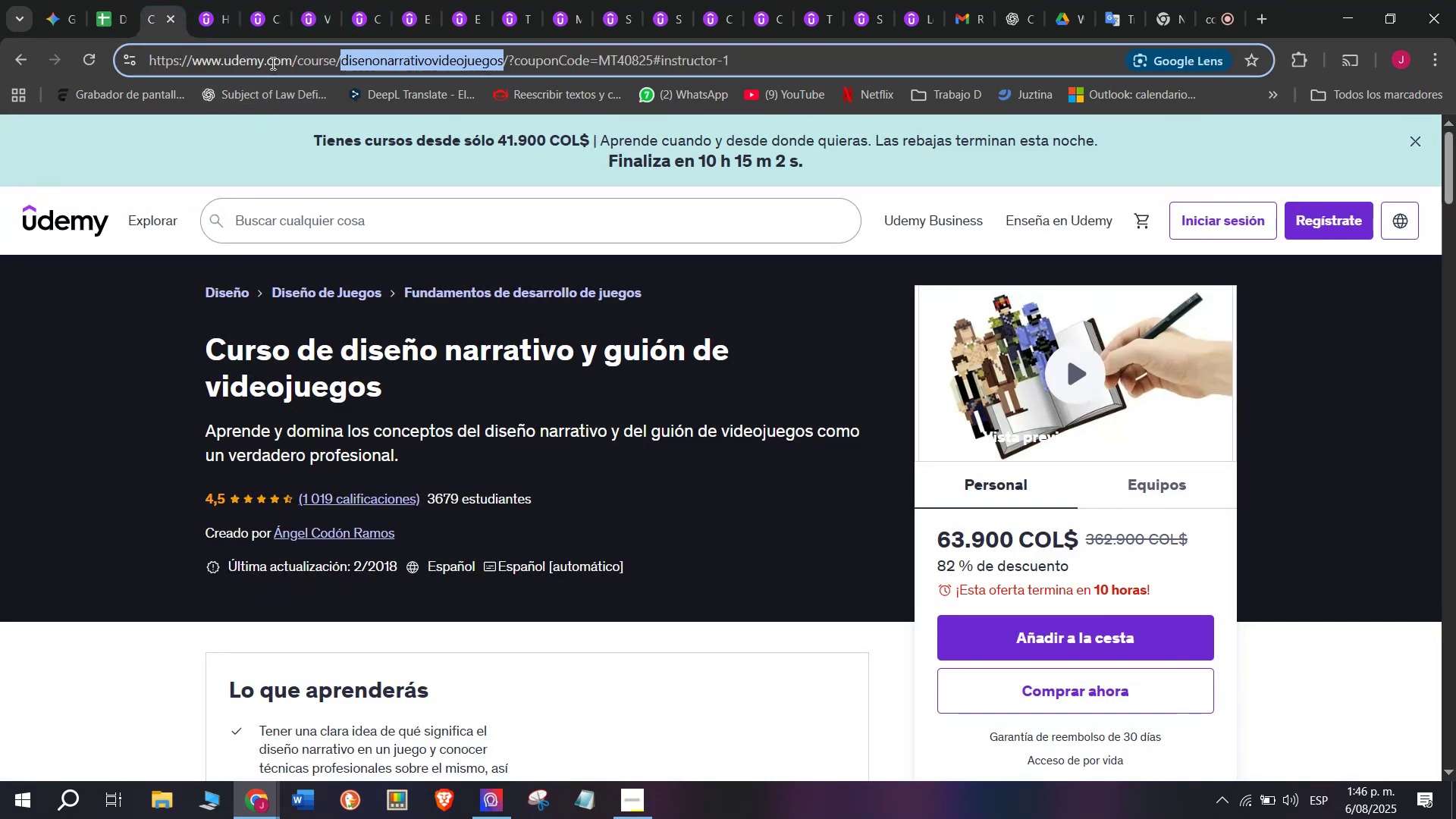 
key(Break)
 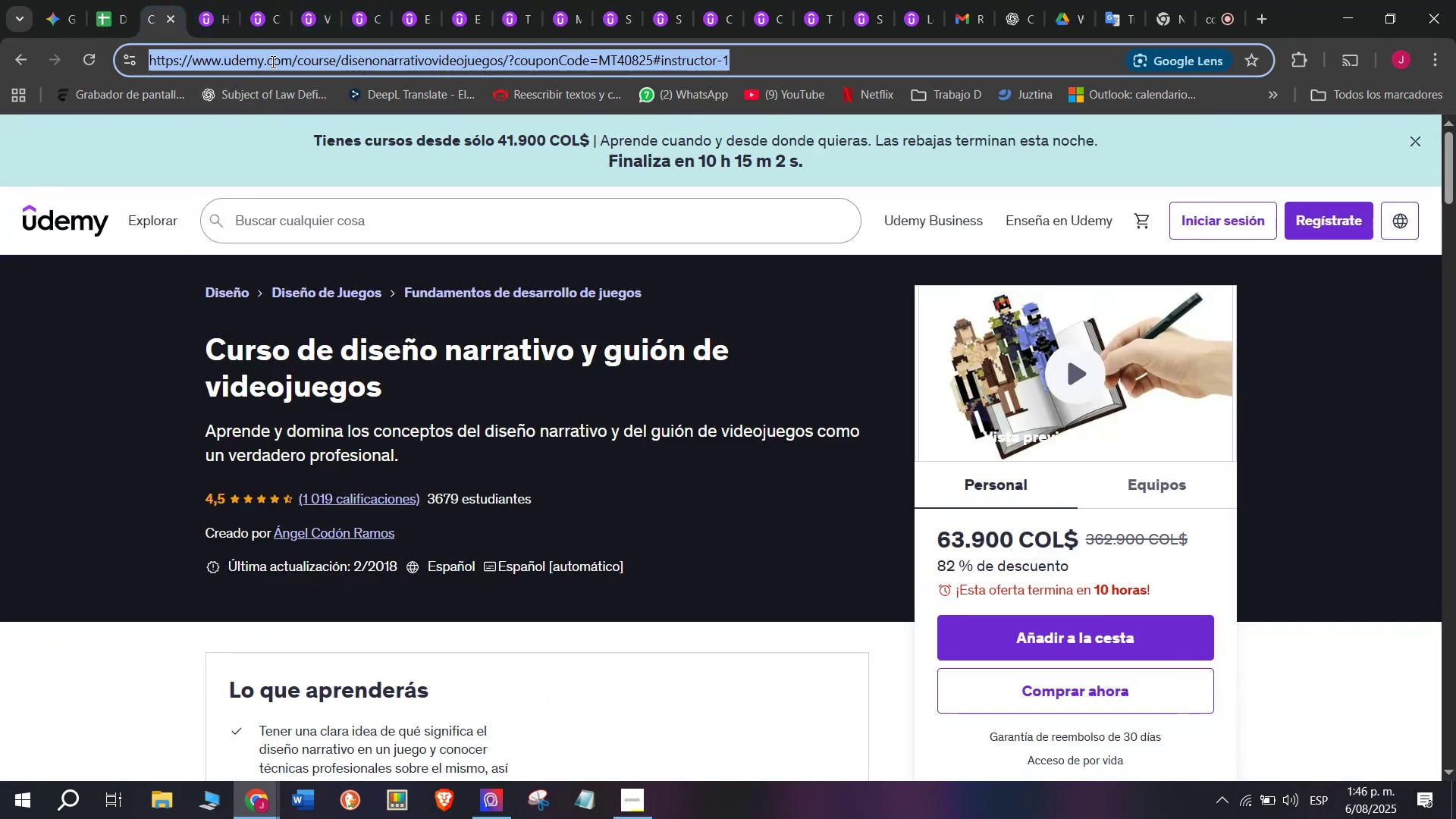 
key(Control+ControlLeft)
 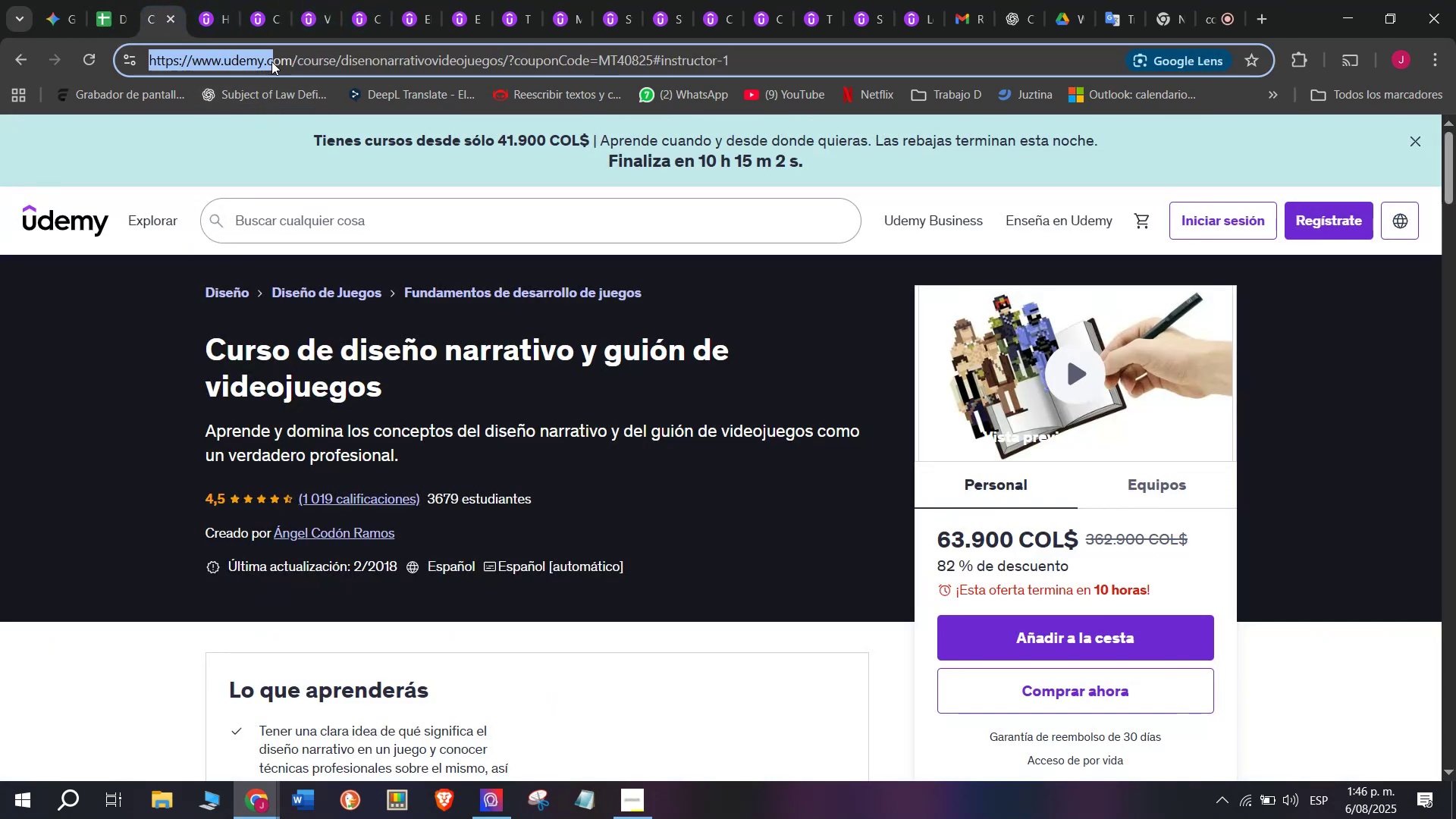 
key(Control+C)
 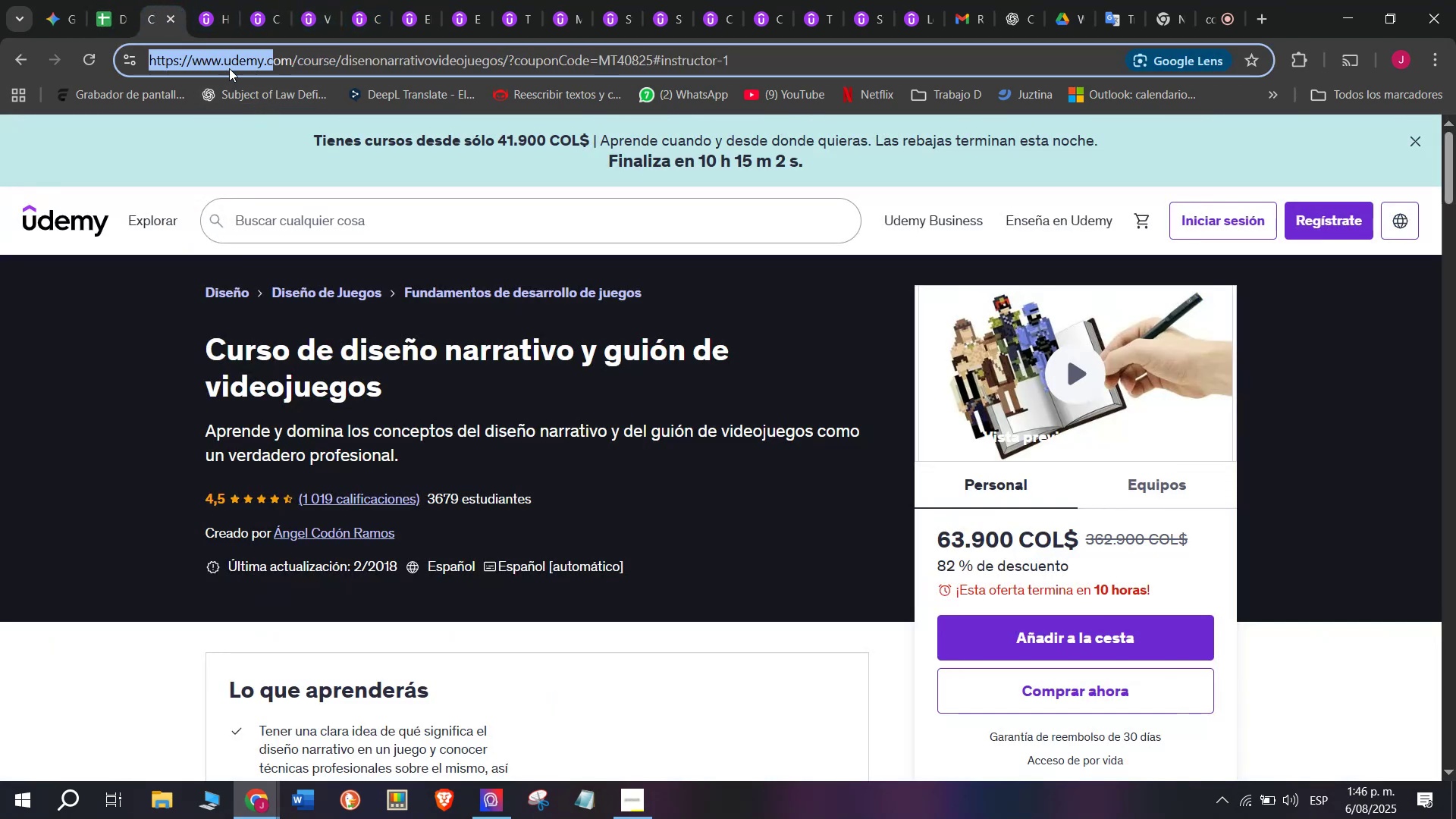 
left_click([229, 68])
 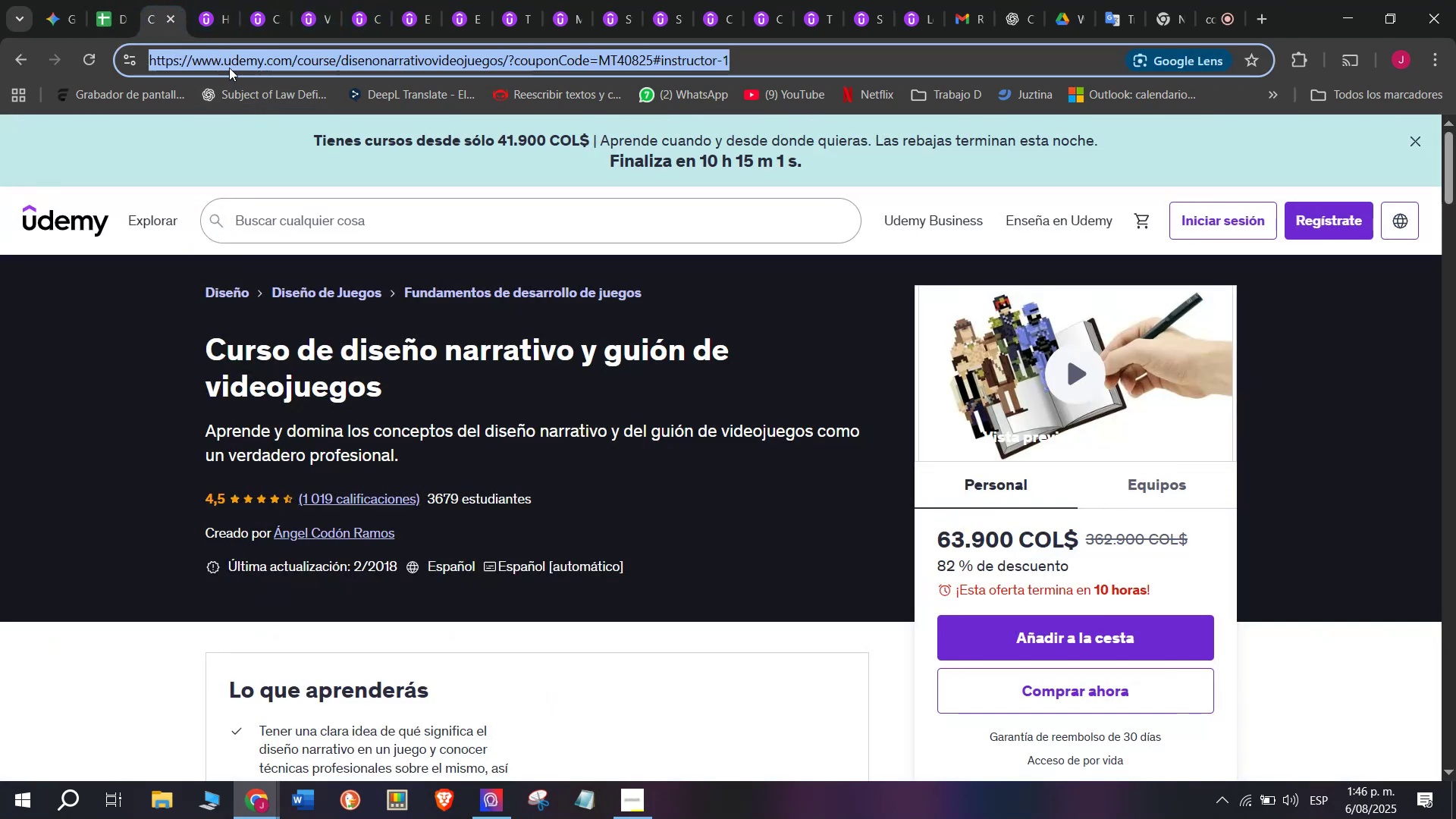 
triple_click([229, 67])
 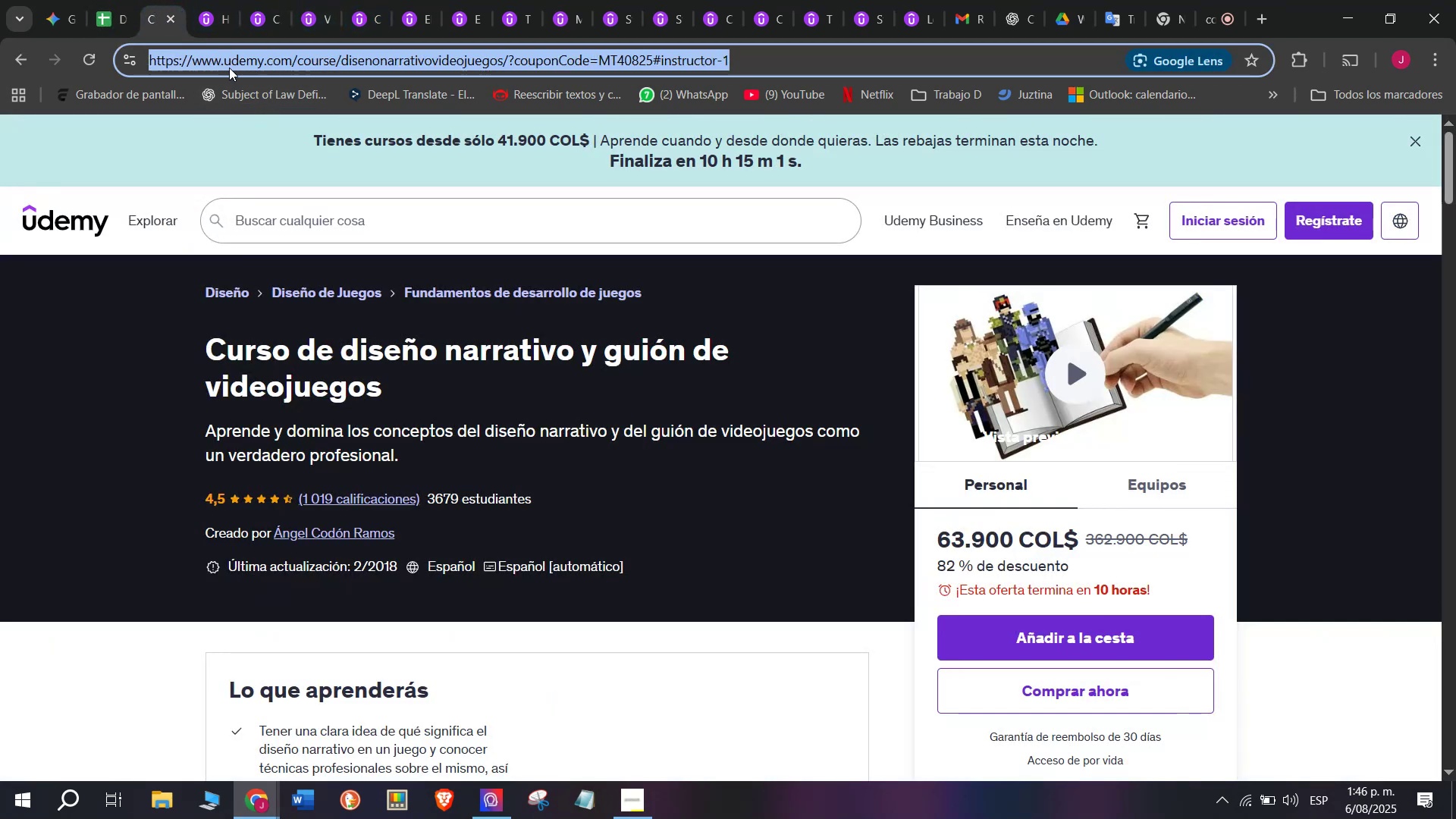 
key(Break)
 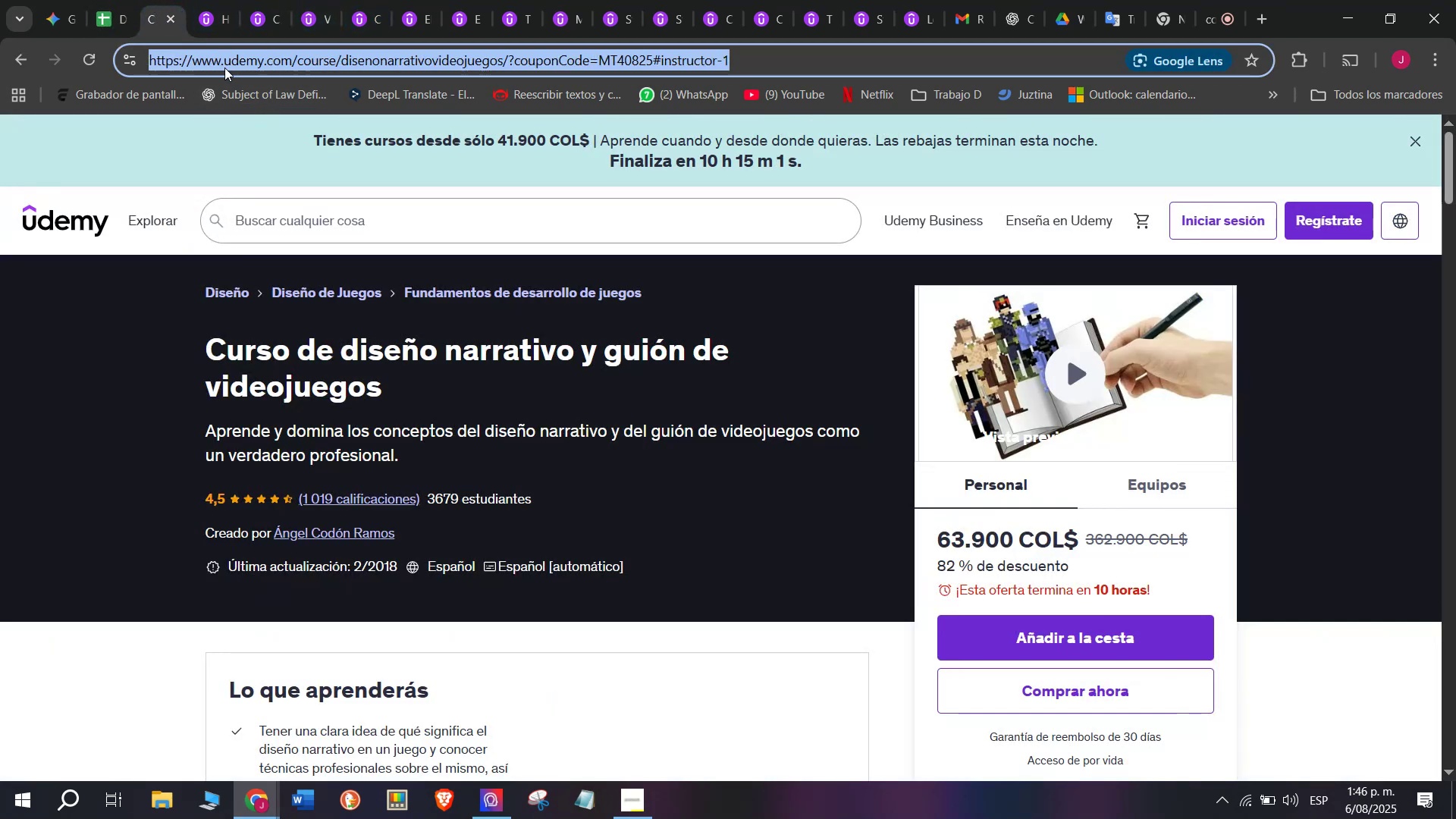 
key(Control+ControlLeft)
 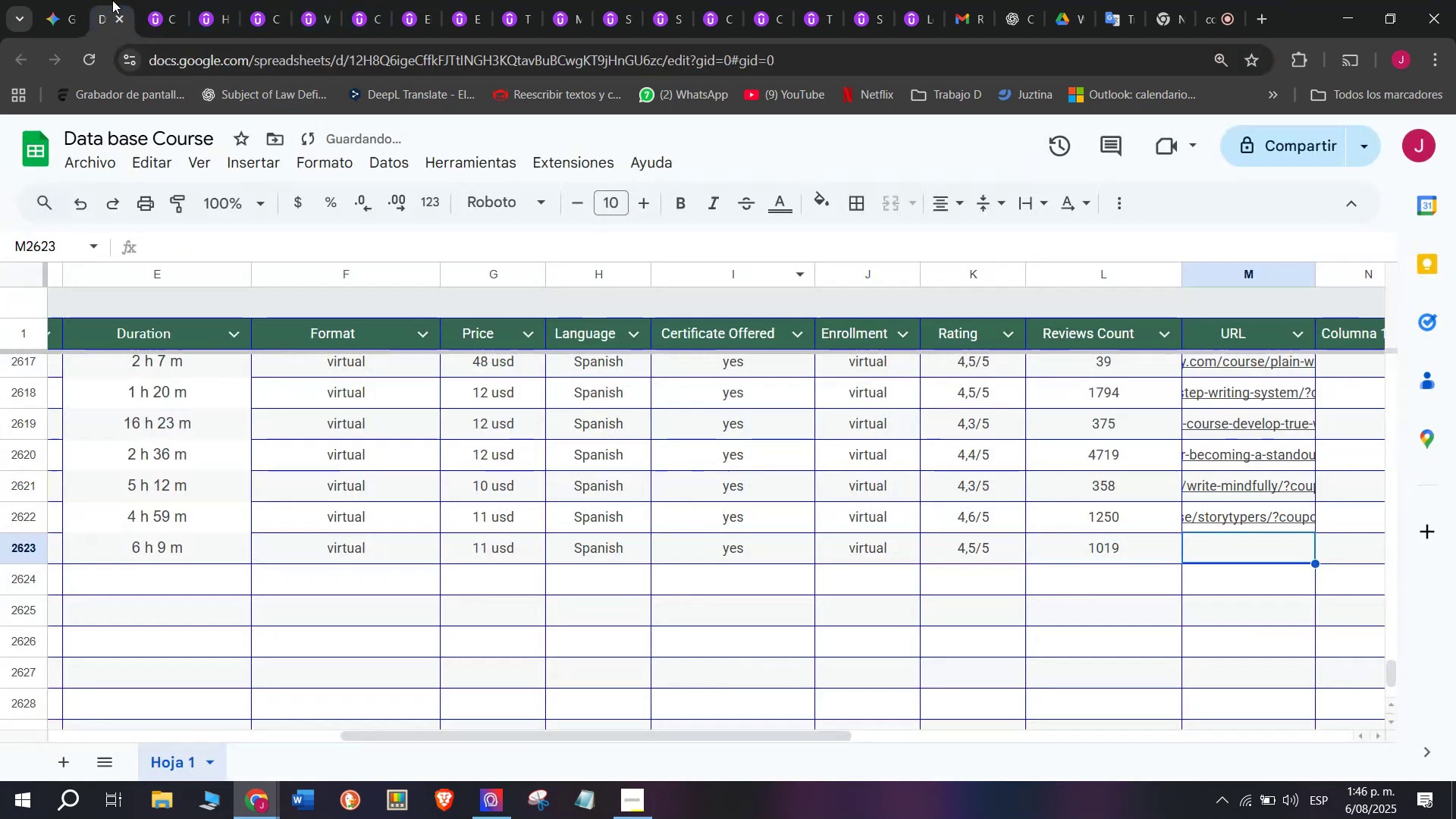 
key(Control+C)
 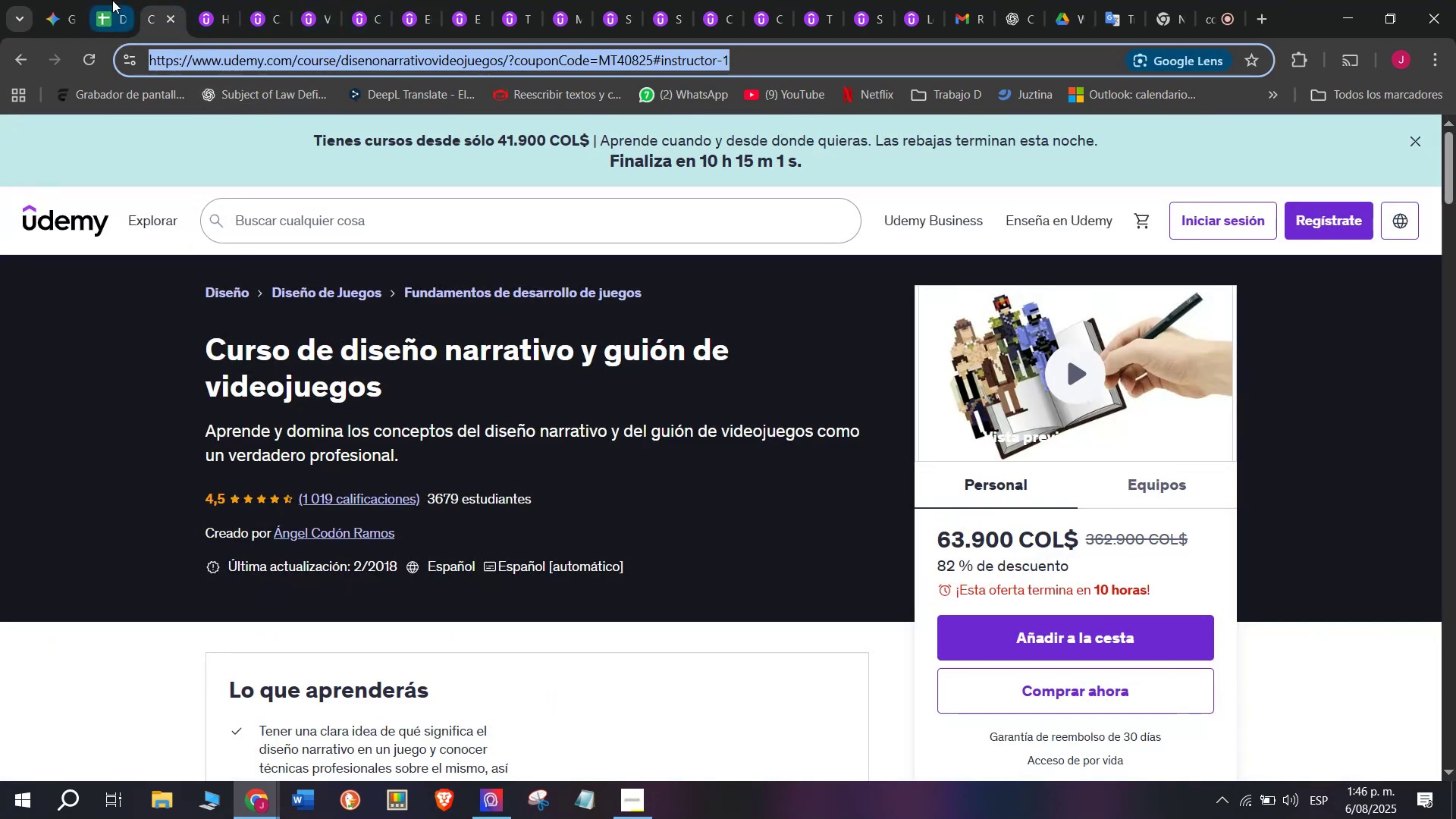 
left_click([112, 0])
 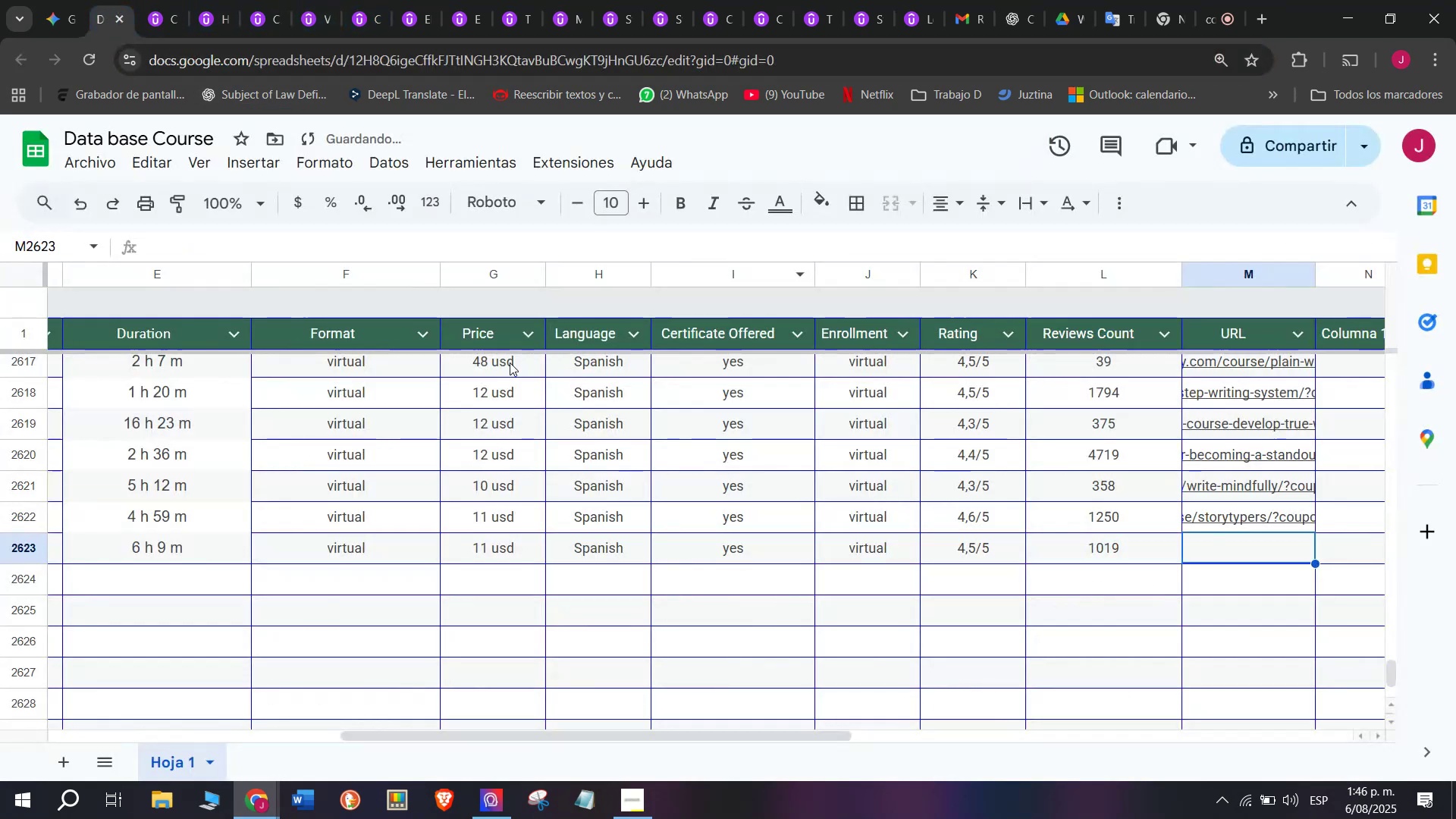 
key(Z)
 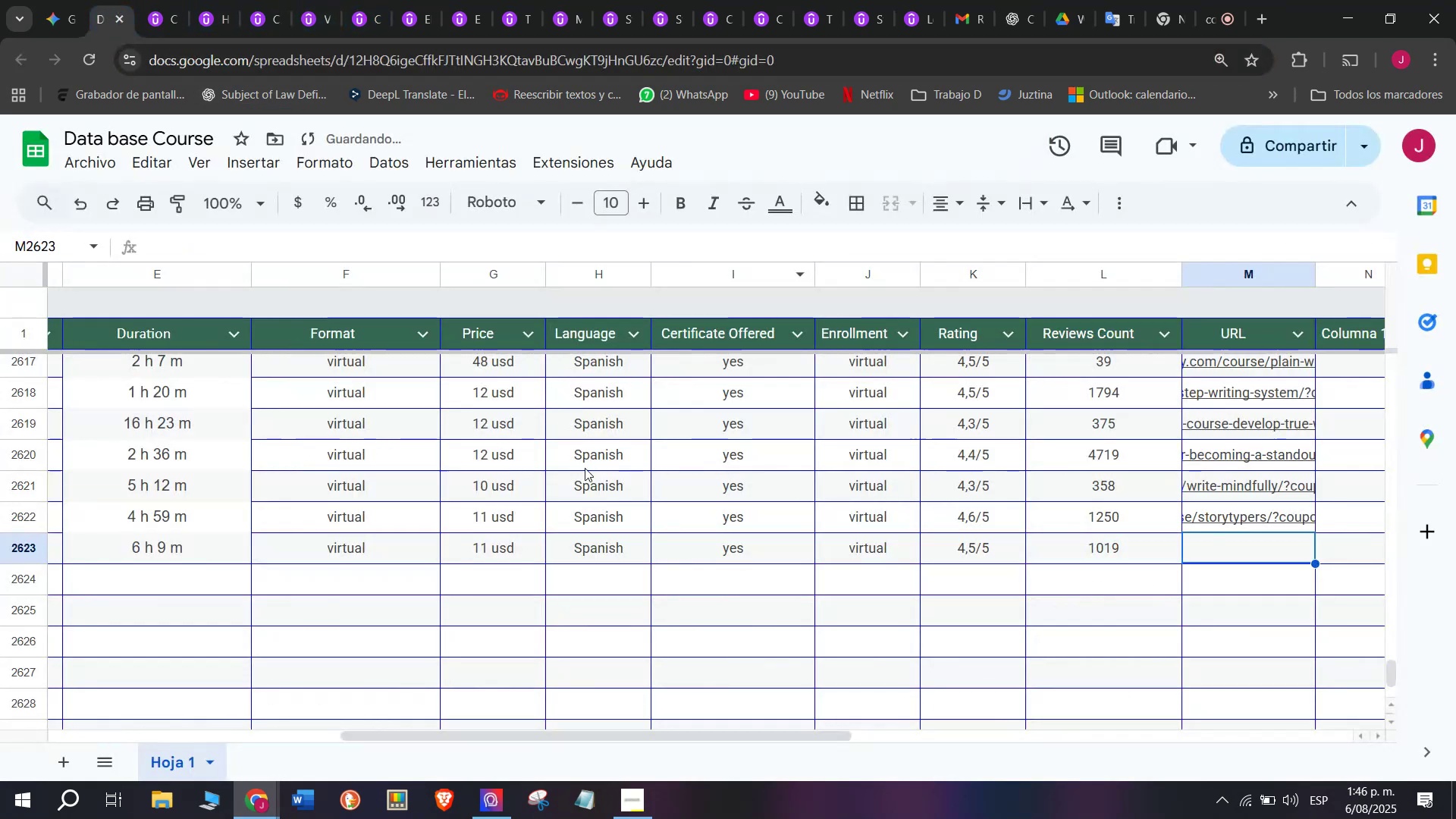 
key(Control+ControlLeft)
 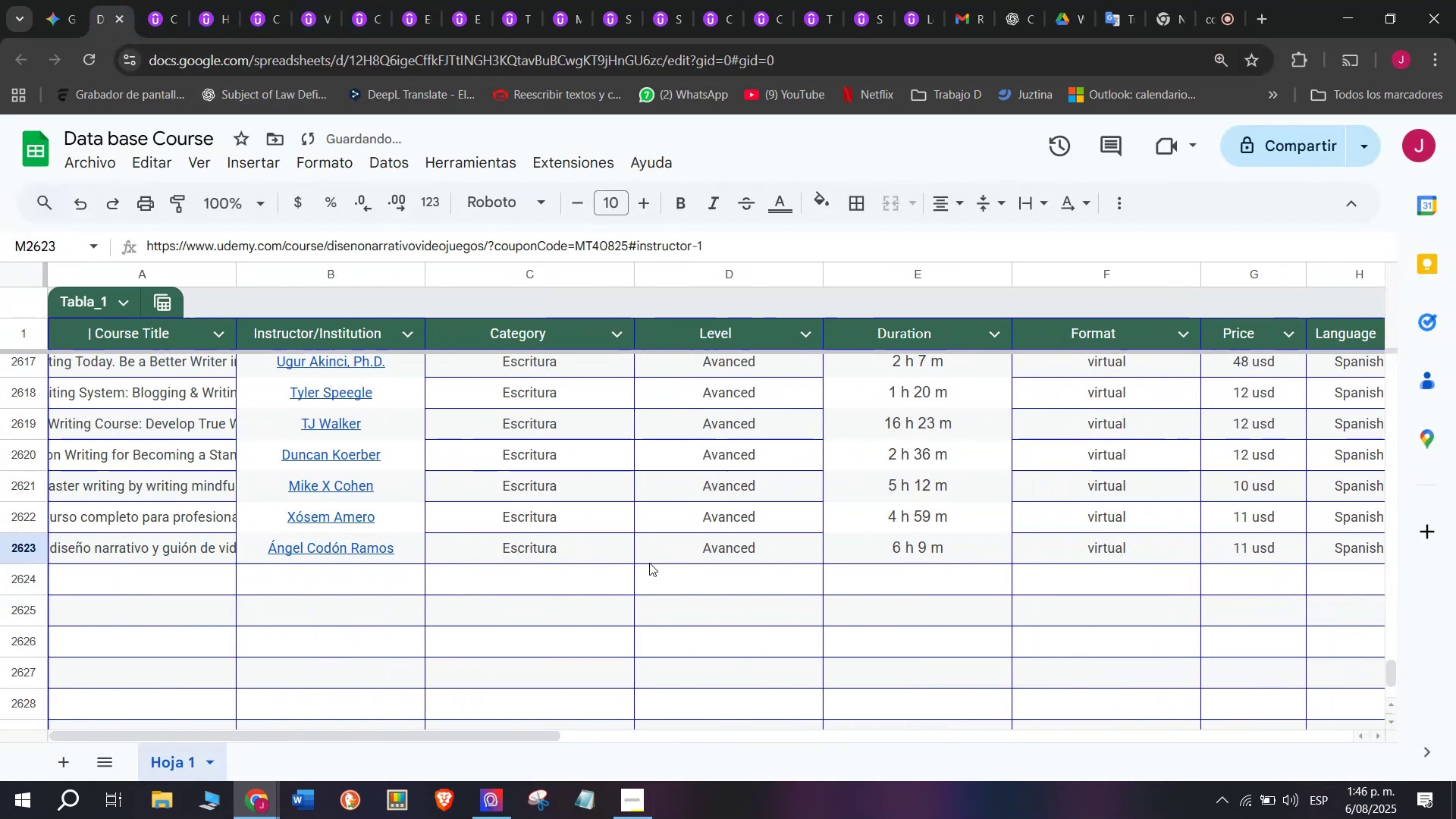 
key(Control+V)
 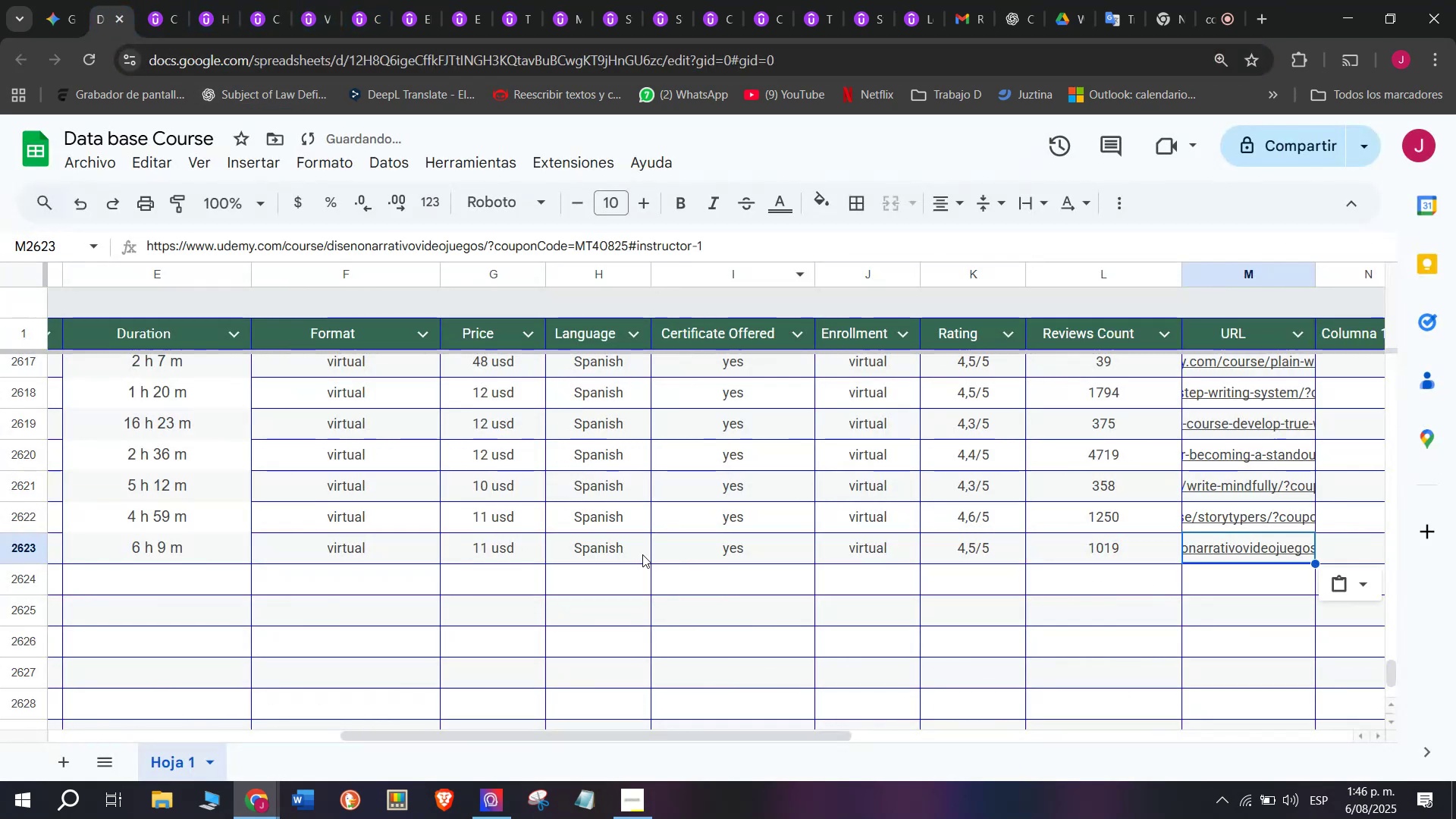 
scroll: coordinate [333, 600], scroll_direction: up, amount: 3.0
 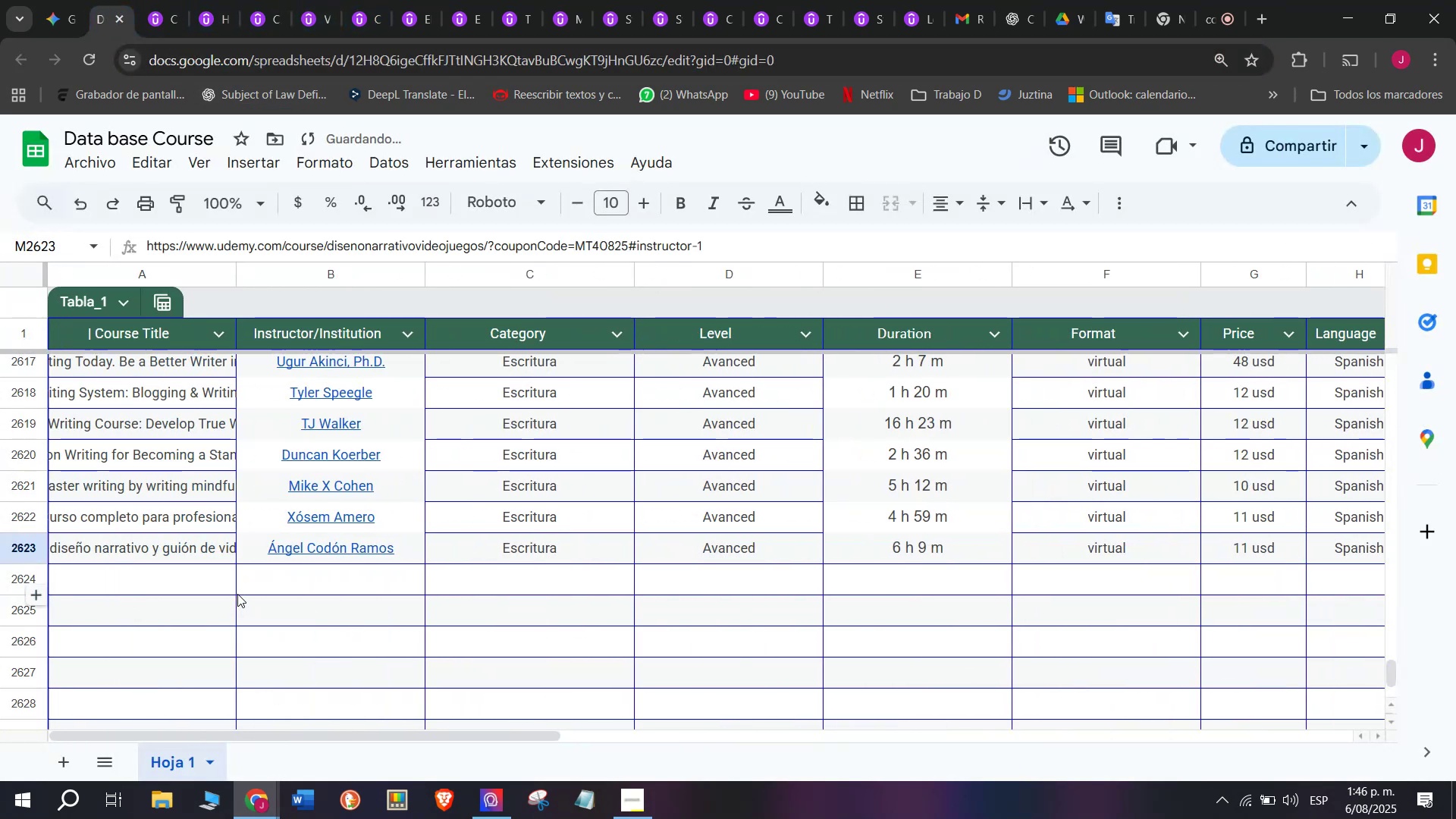 
scroll: coordinate [17, 589], scroll_direction: none, amount: 0.0
 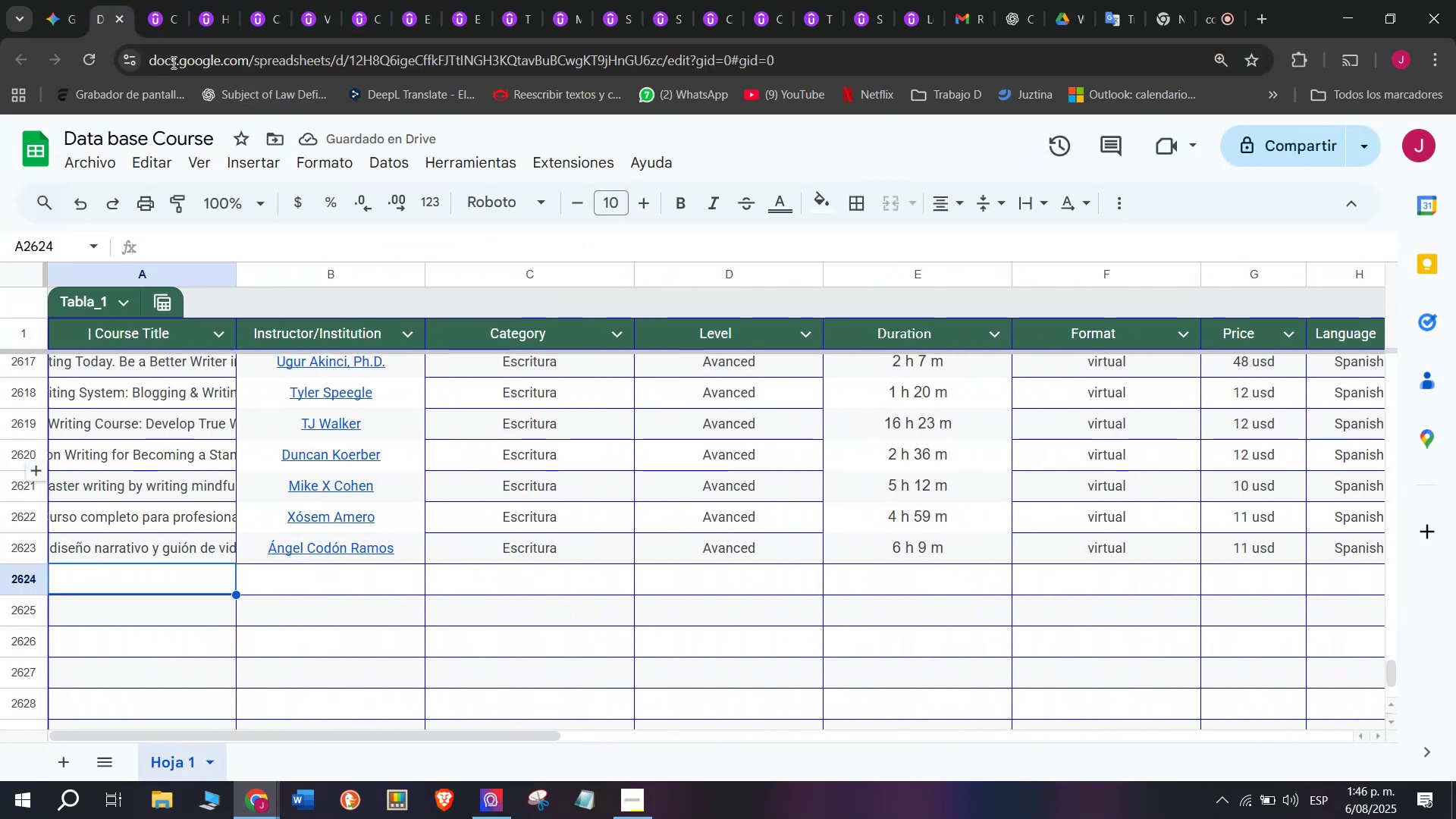 
left_click([152, 0])
 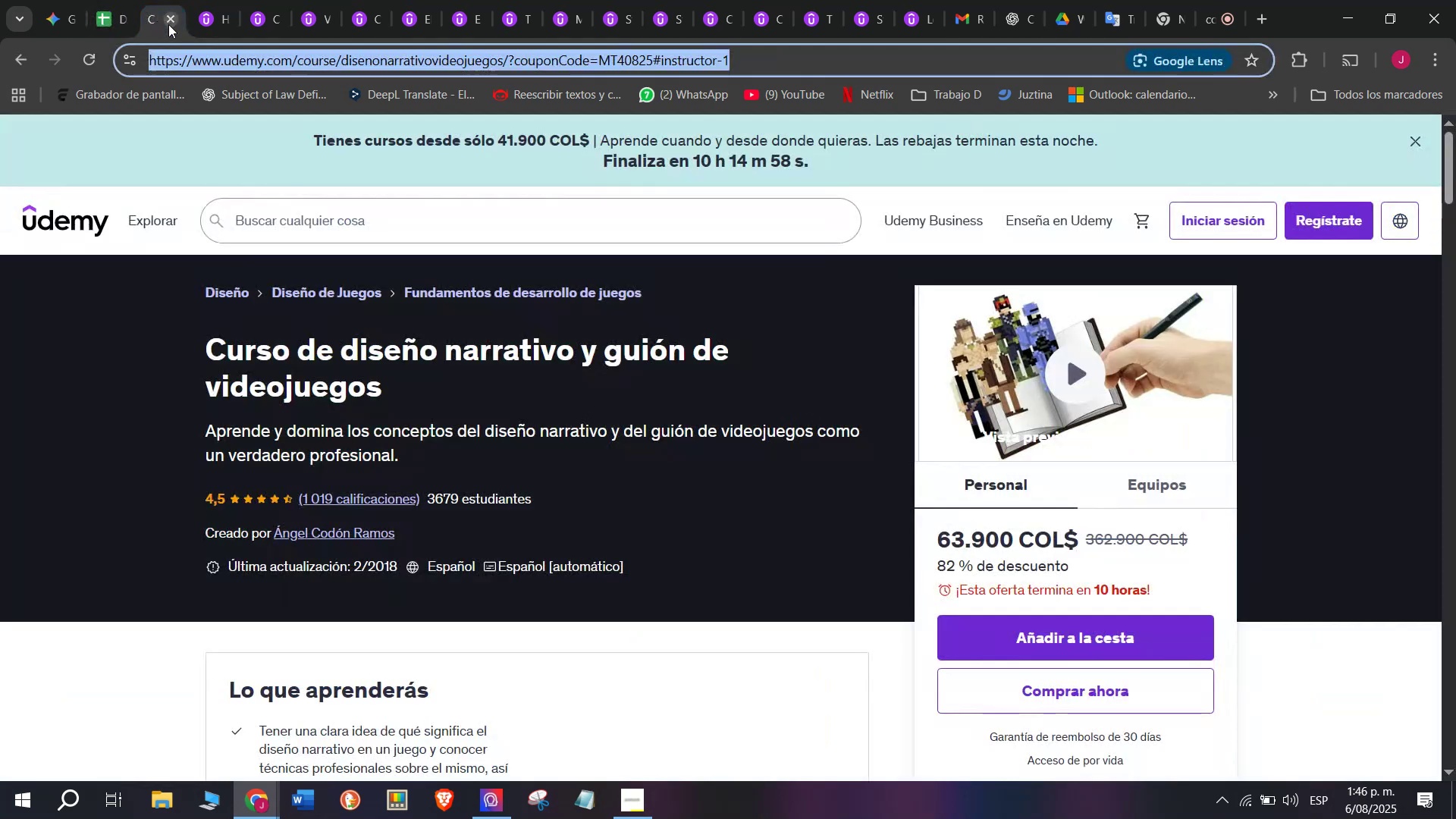 
double_click([168, 24])
 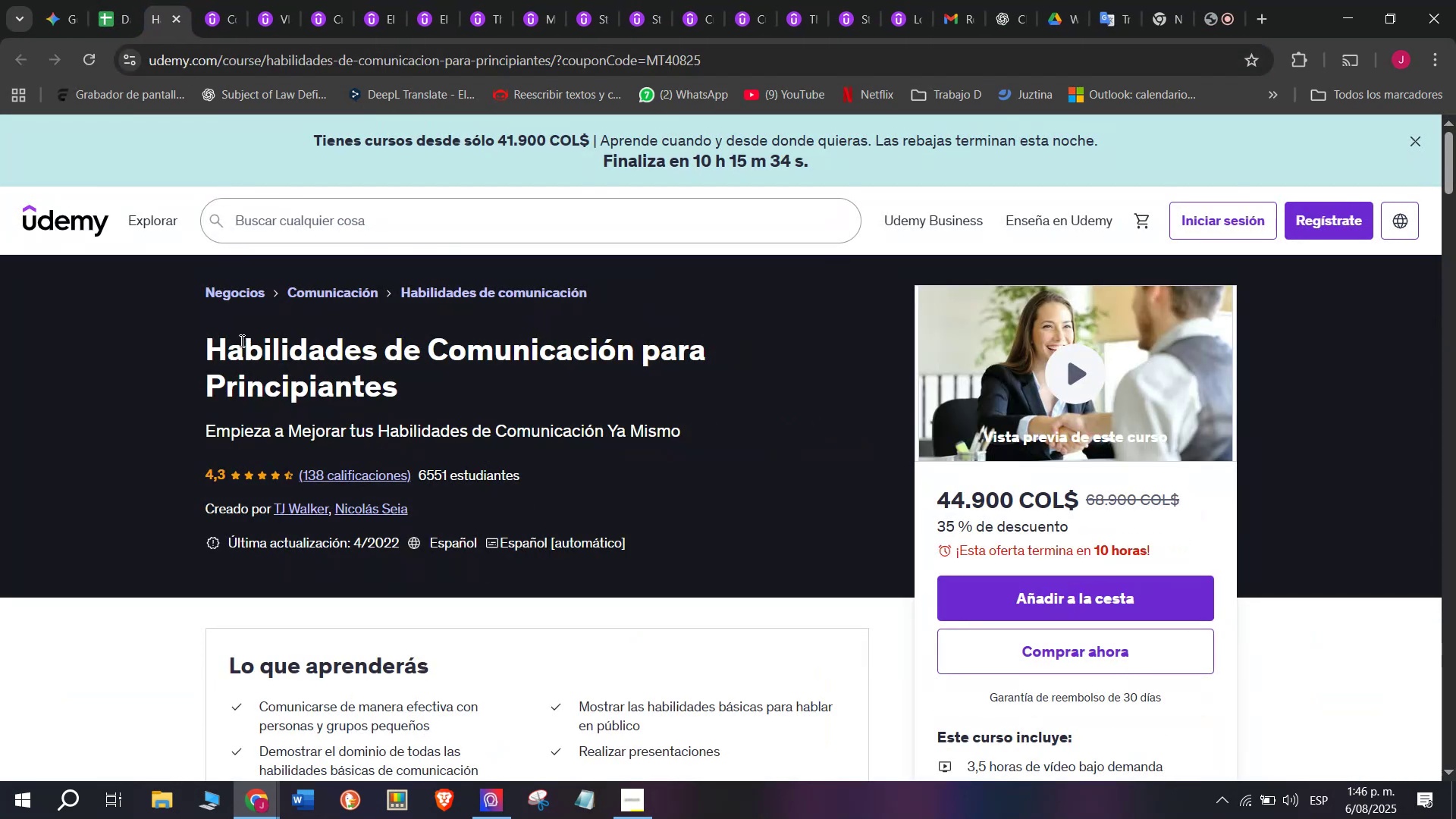 
wait(5.5)
 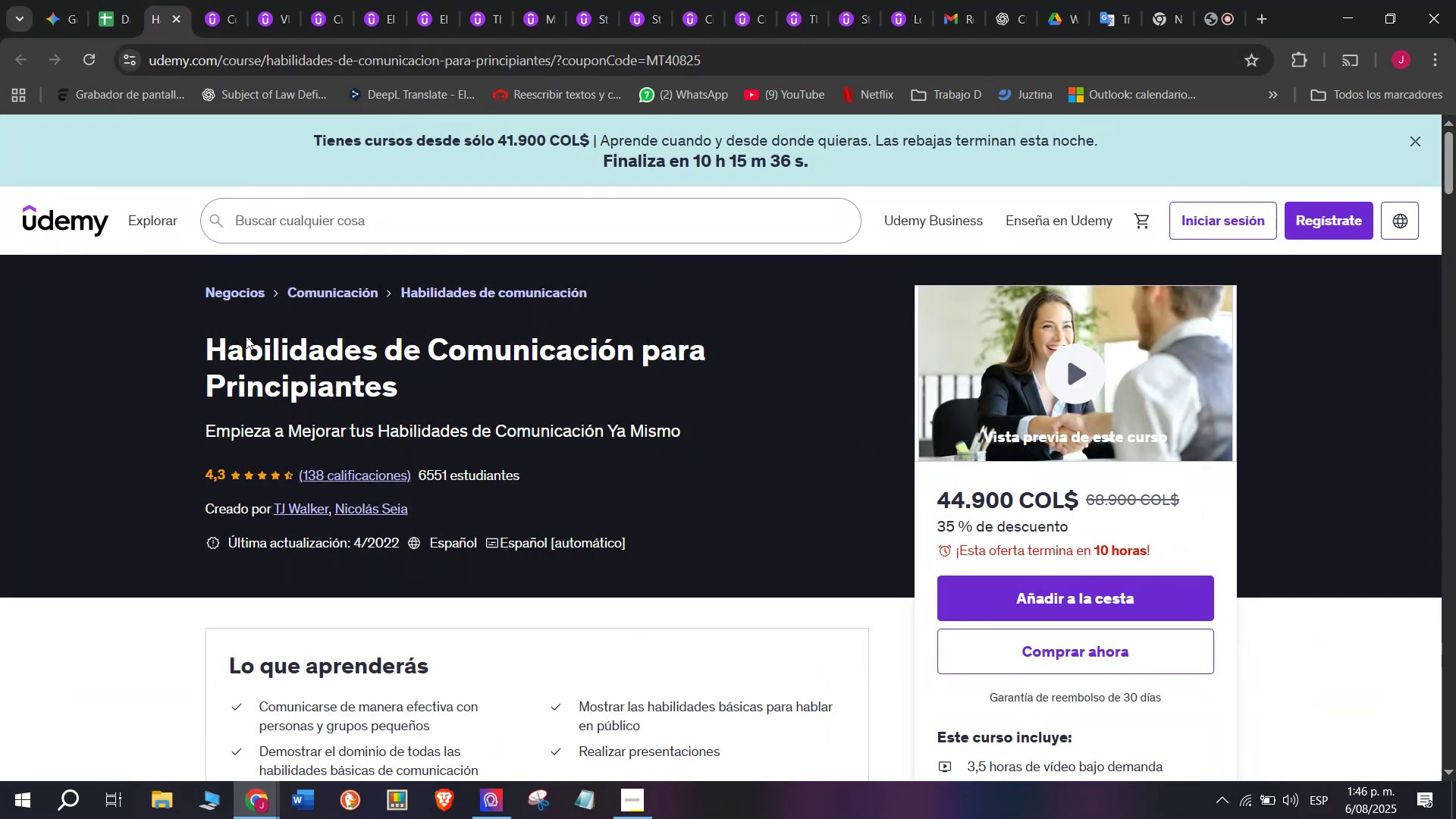 
left_click_drag(start_coordinate=[182, 354], to_coordinate=[509, 394])
 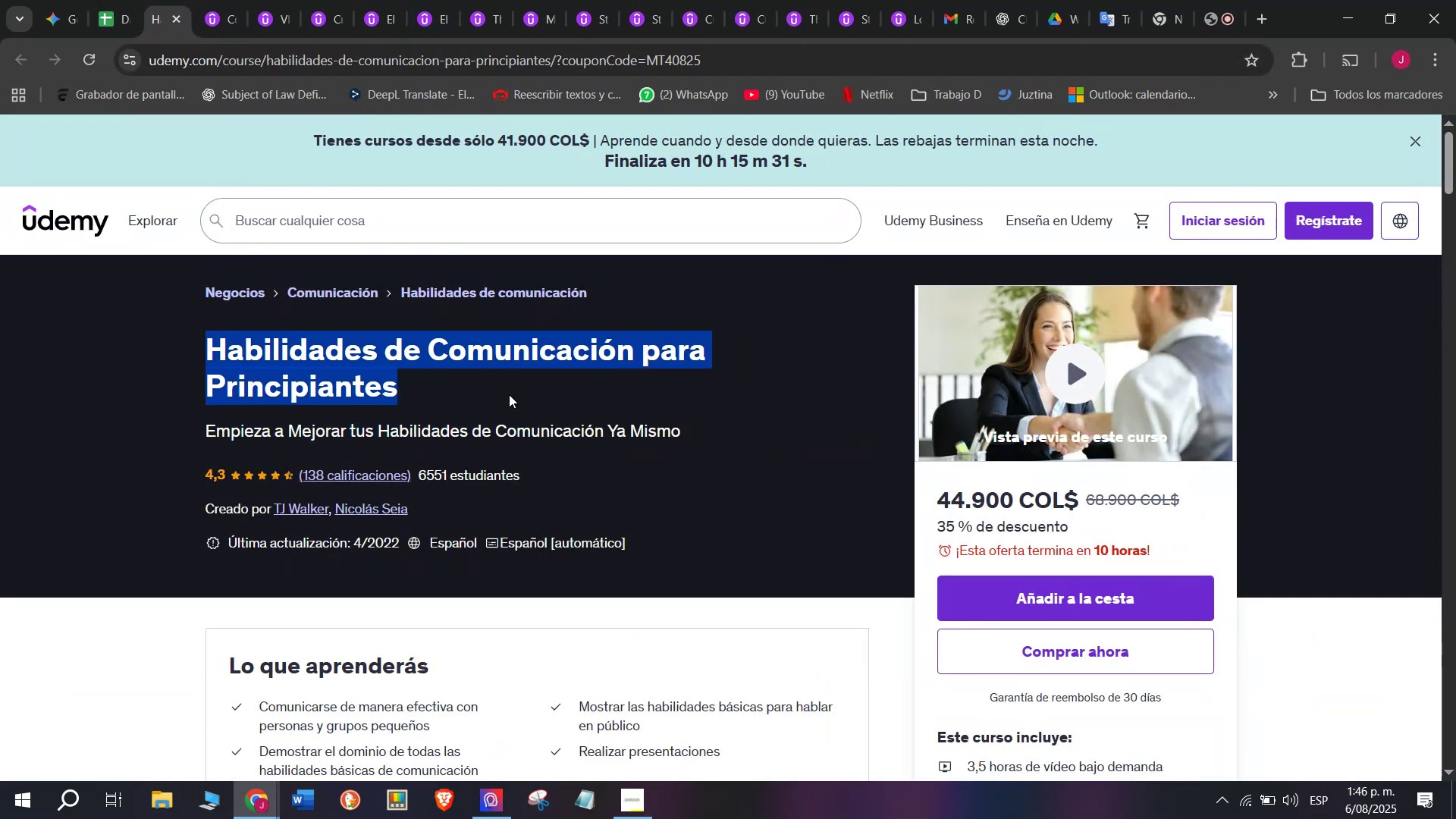 
key(Break)
 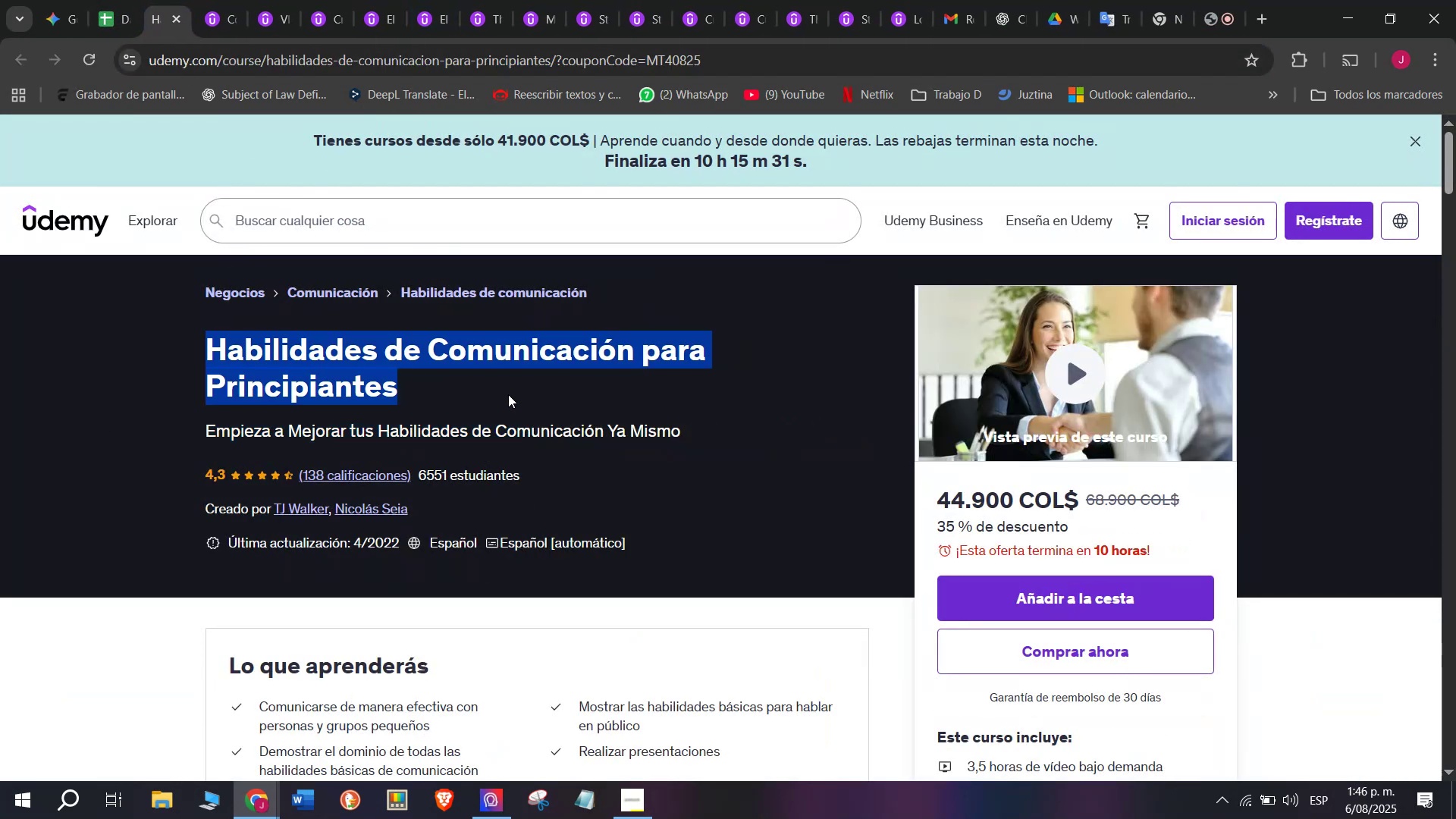 
key(Control+ControlLeft)
 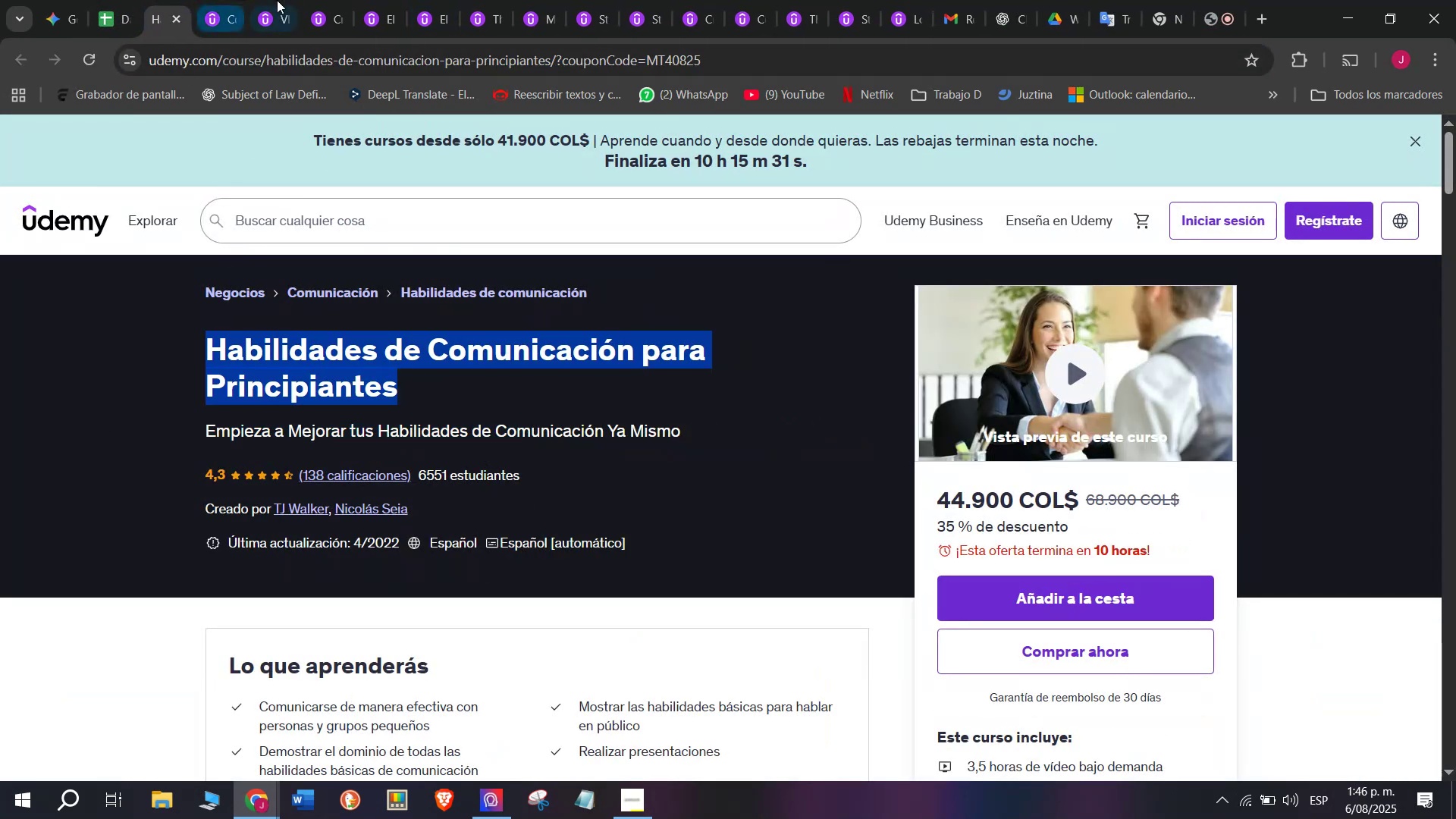 
key(Control+C)
 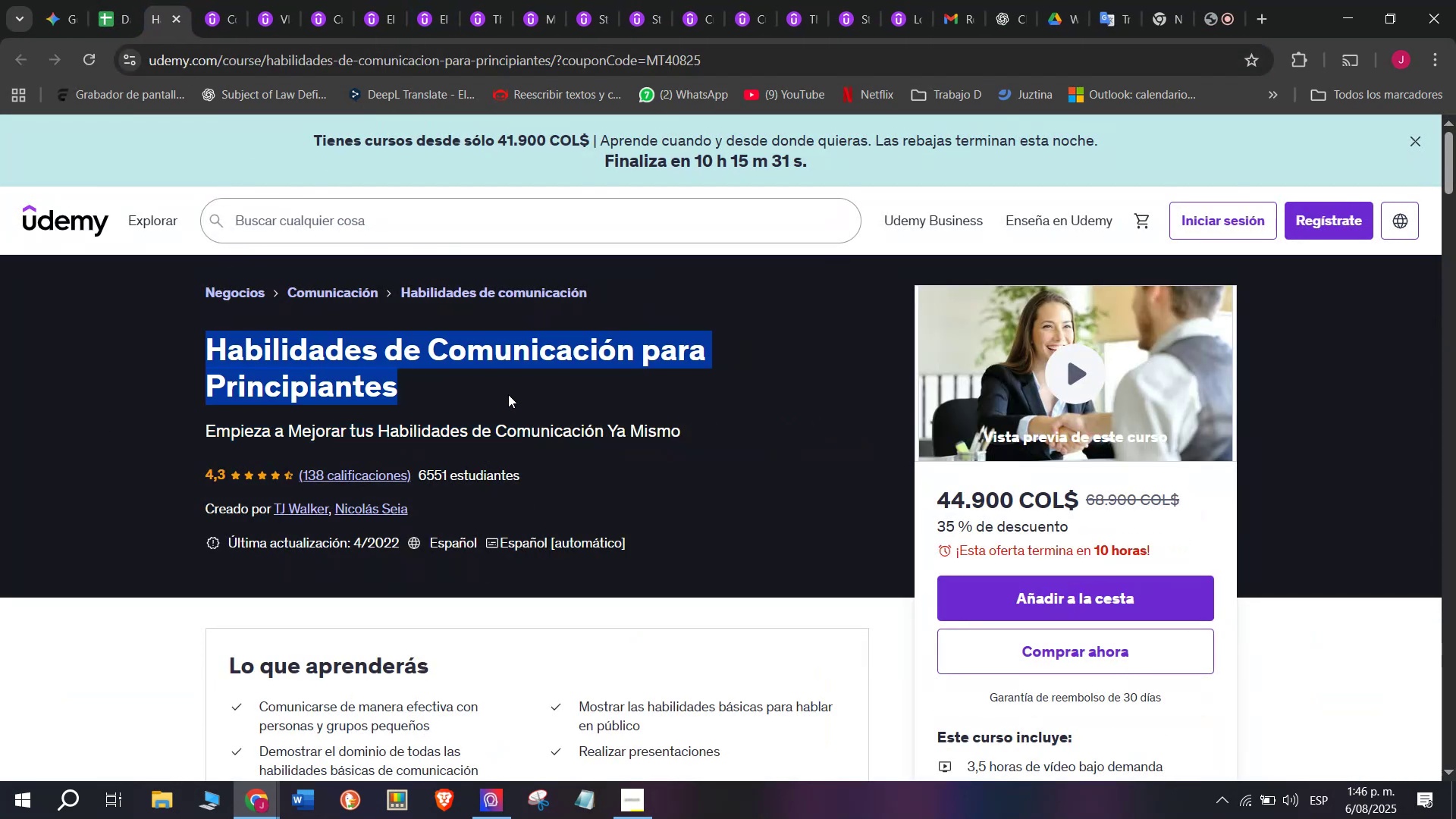 
key(Break)
 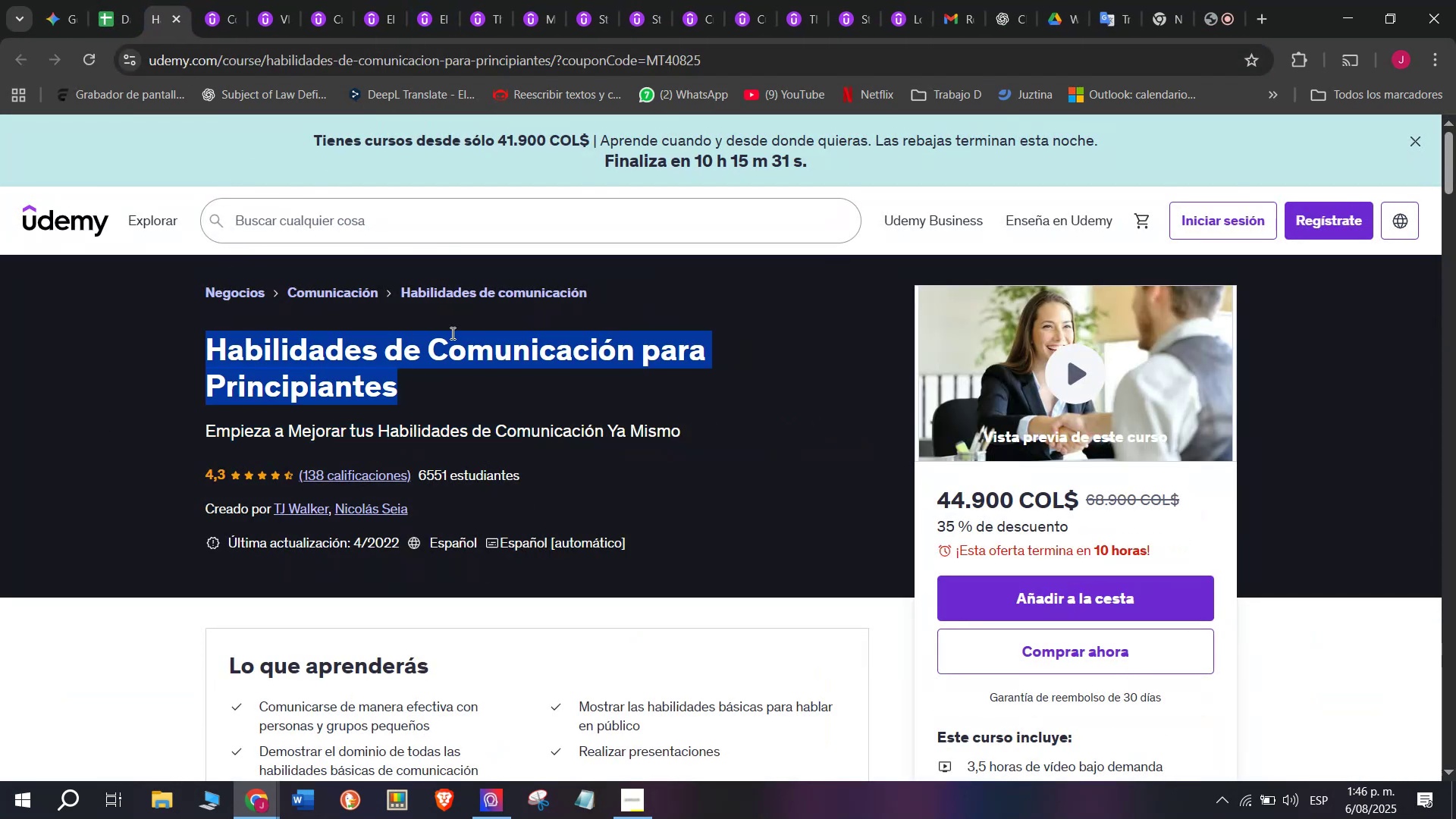 
key(Control+ControlLeft)
 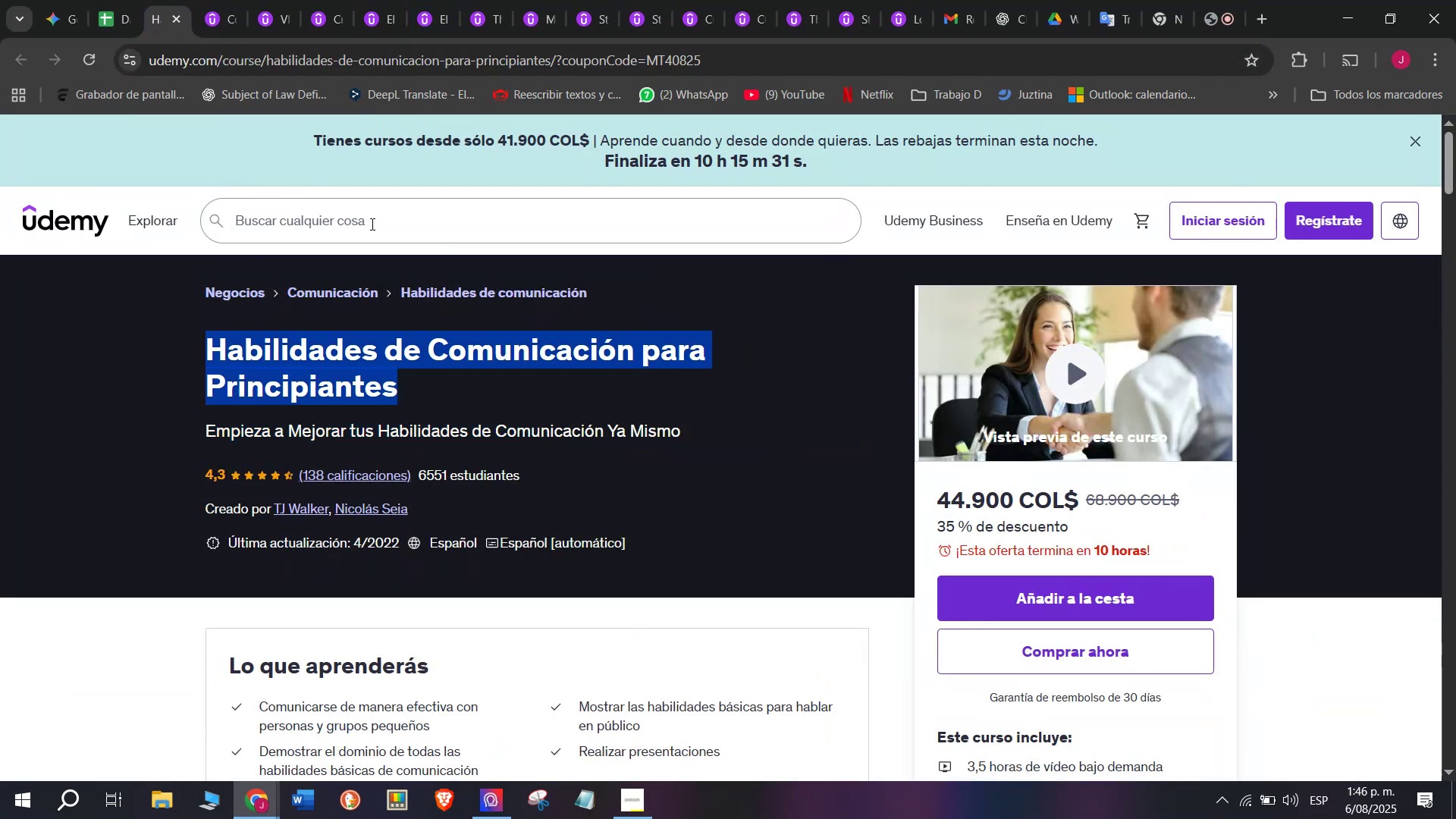 
key(Control+C)
 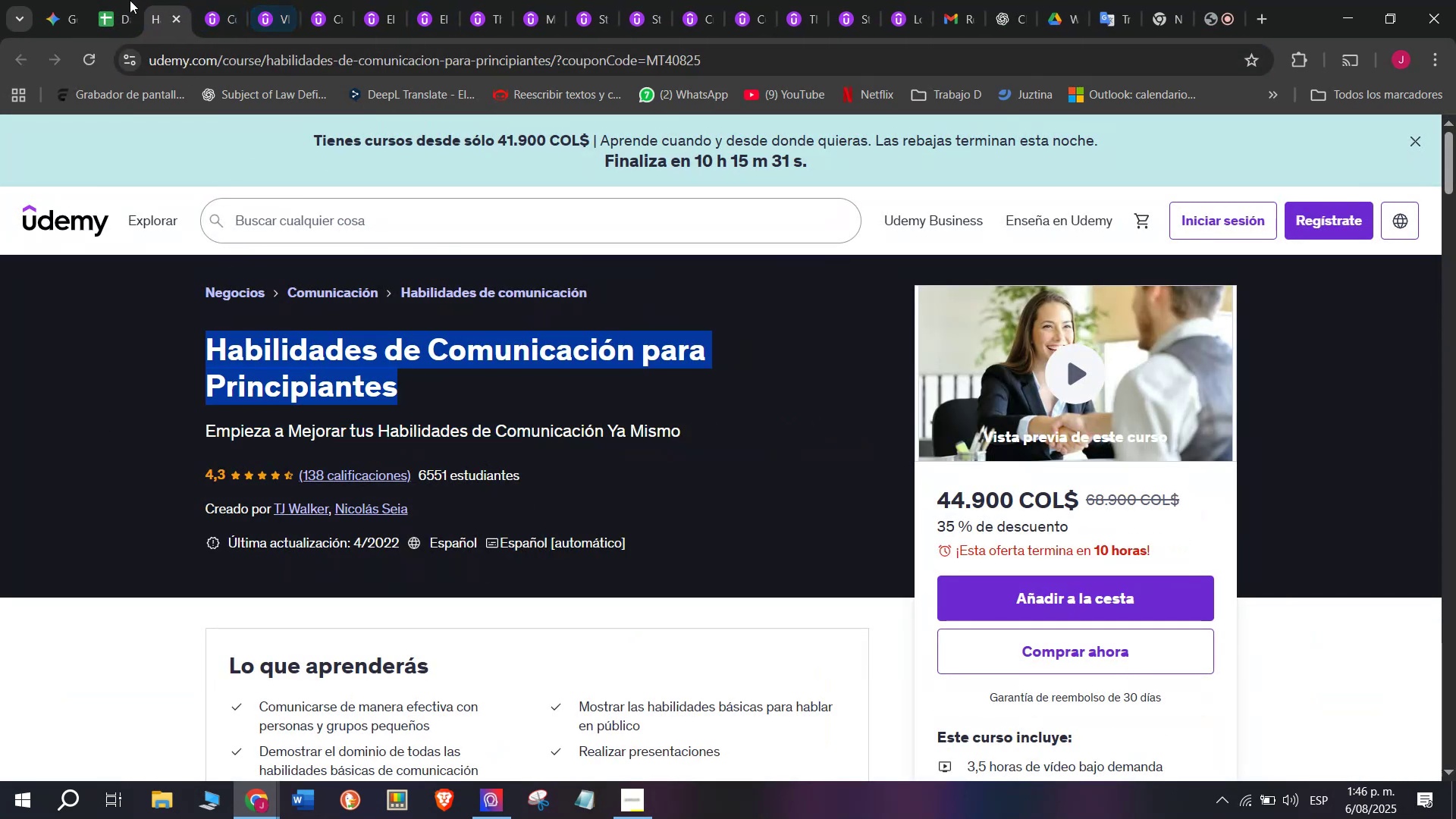 
left_click([115, 0])
 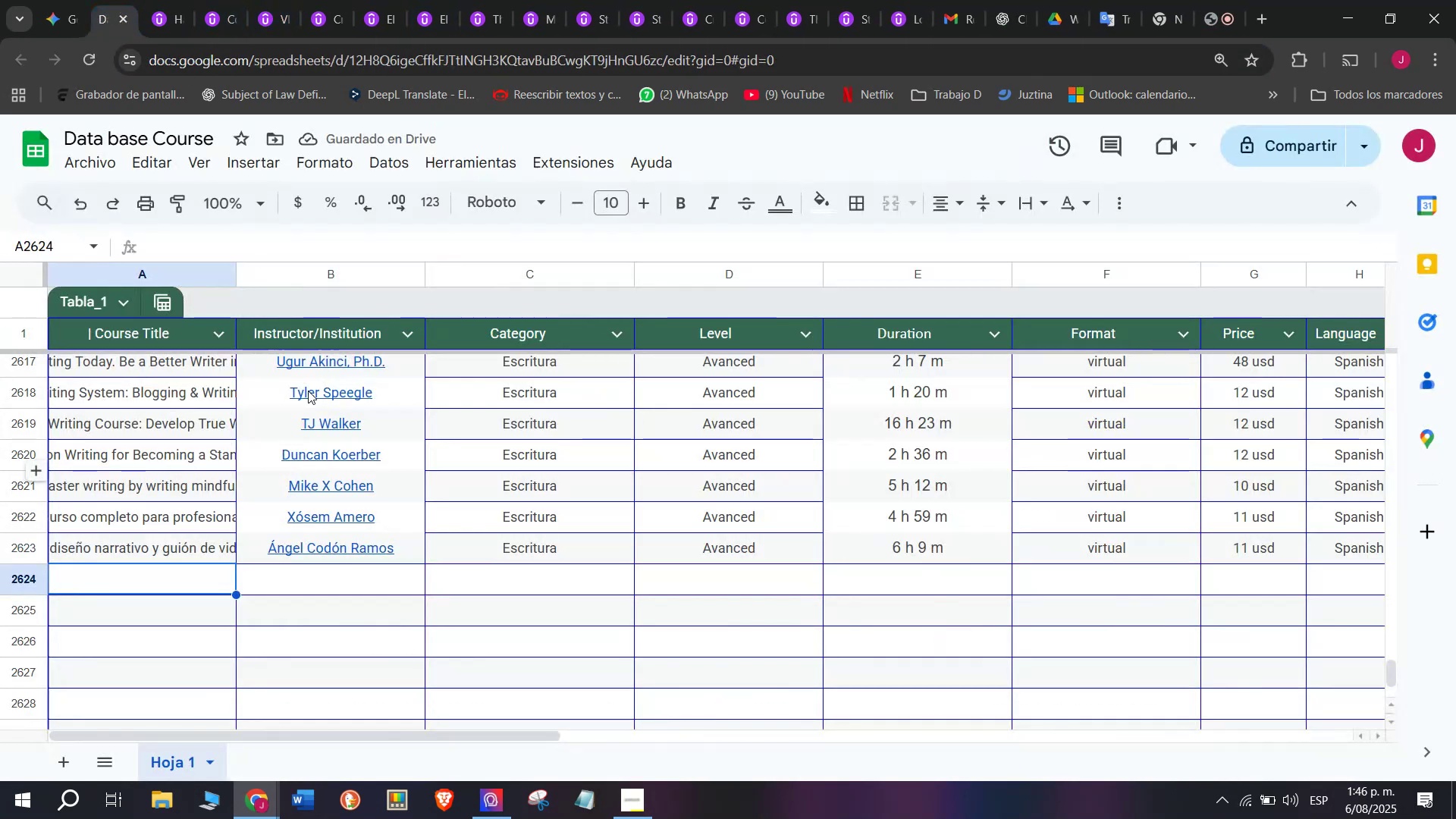 
key(Z)
 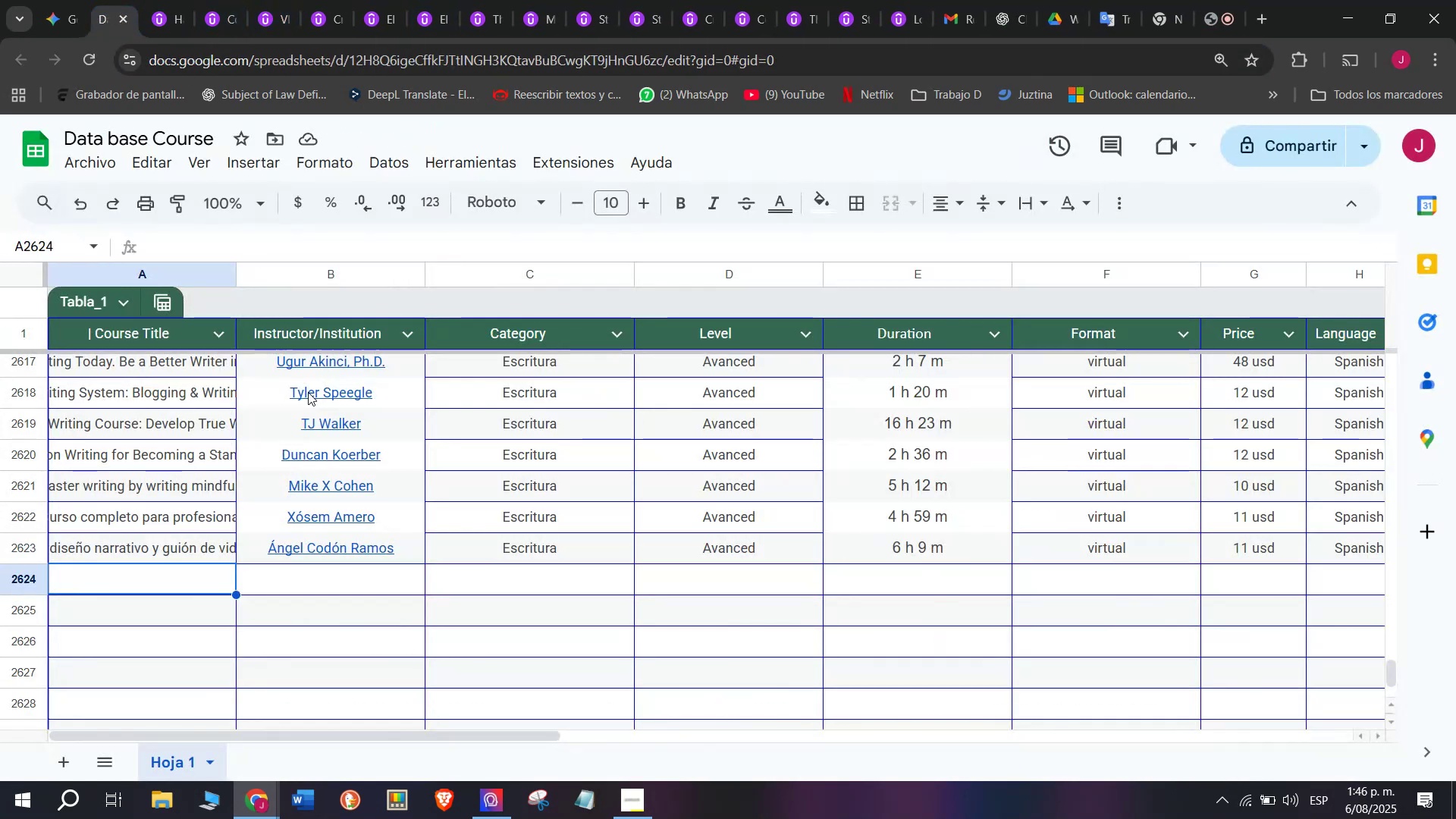 
key(Control+ControlLeft)
 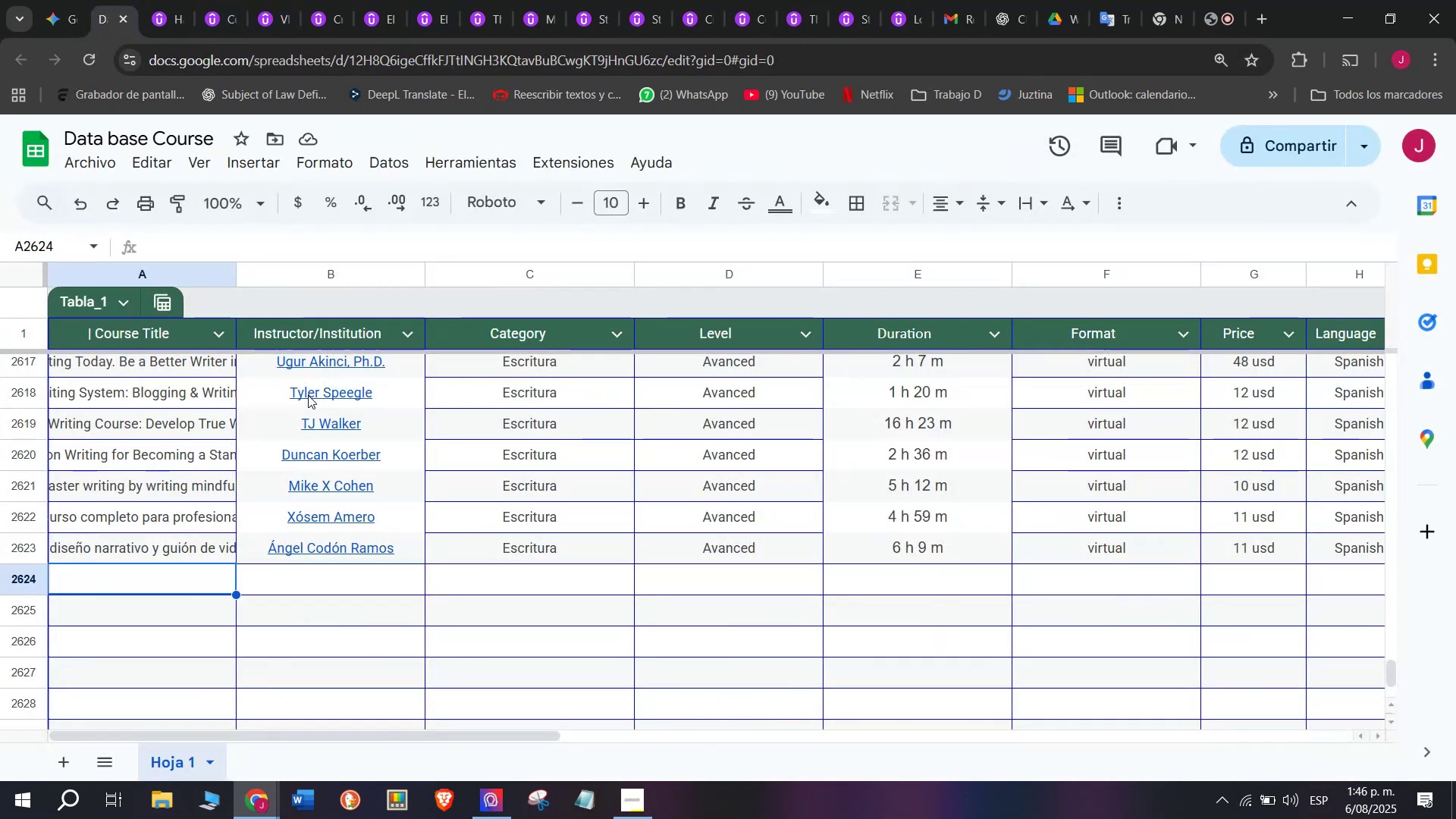 
key(Control+V)
 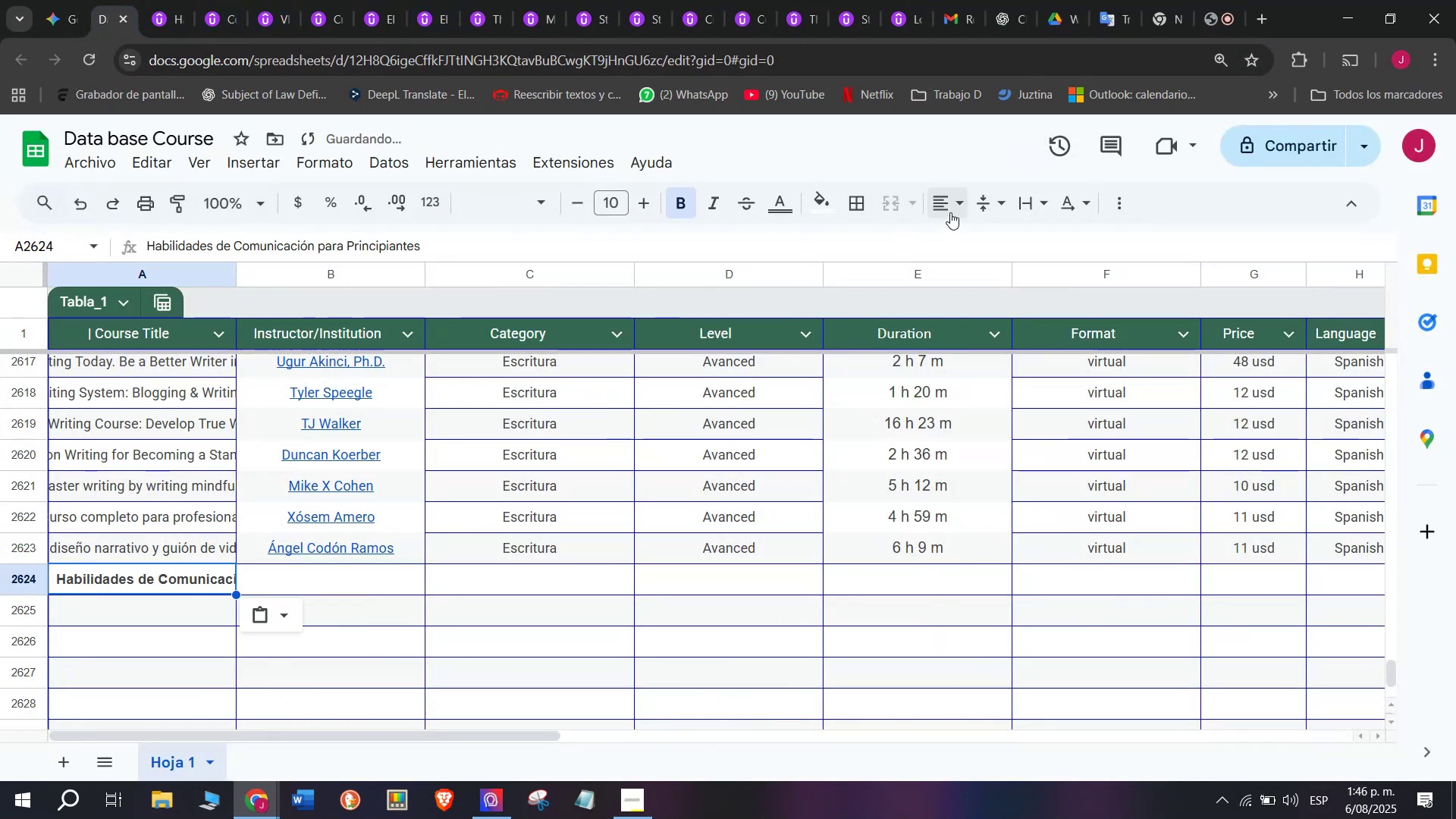 
double_click([974, 253])
 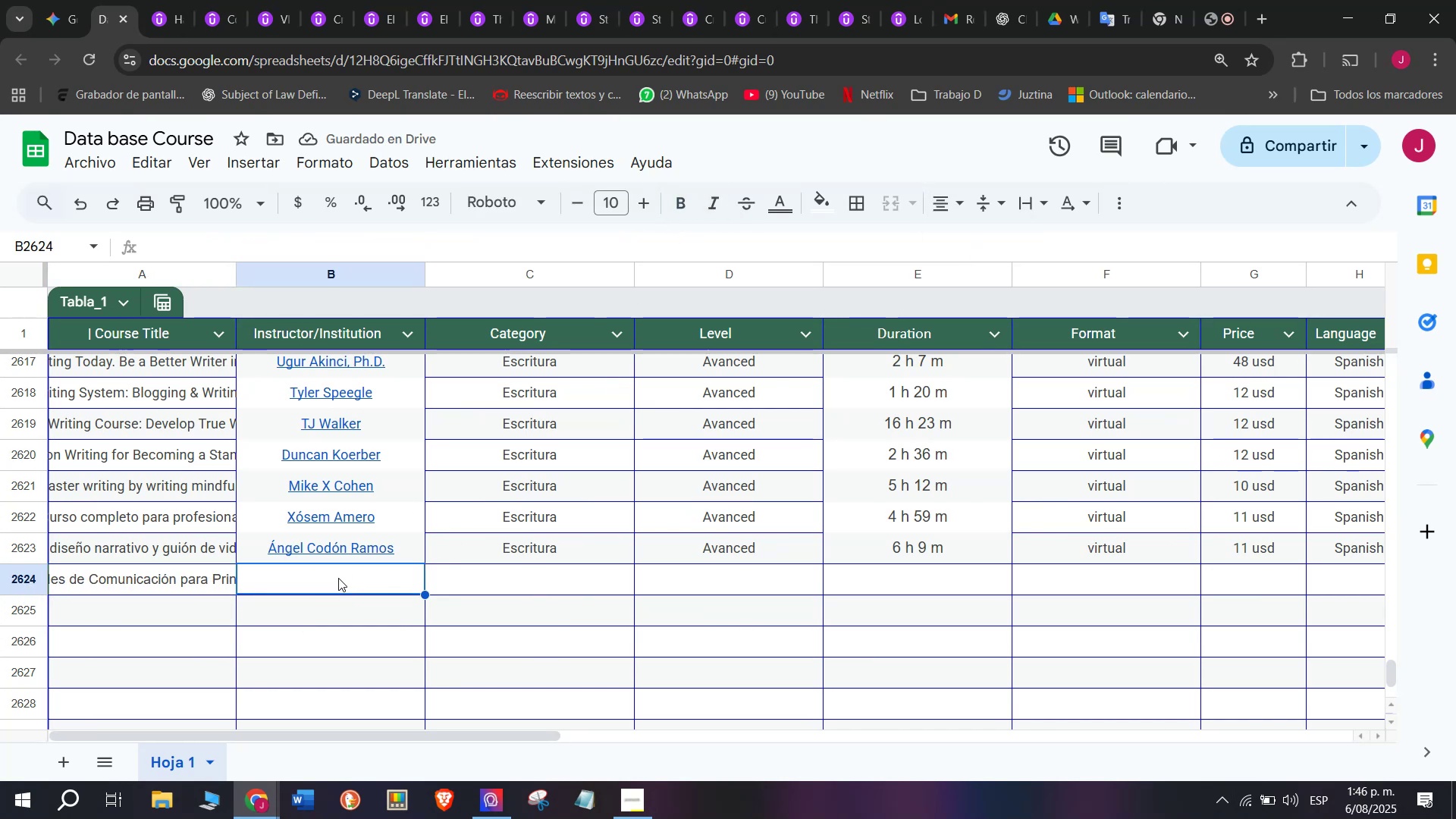 
wait(6.12)
 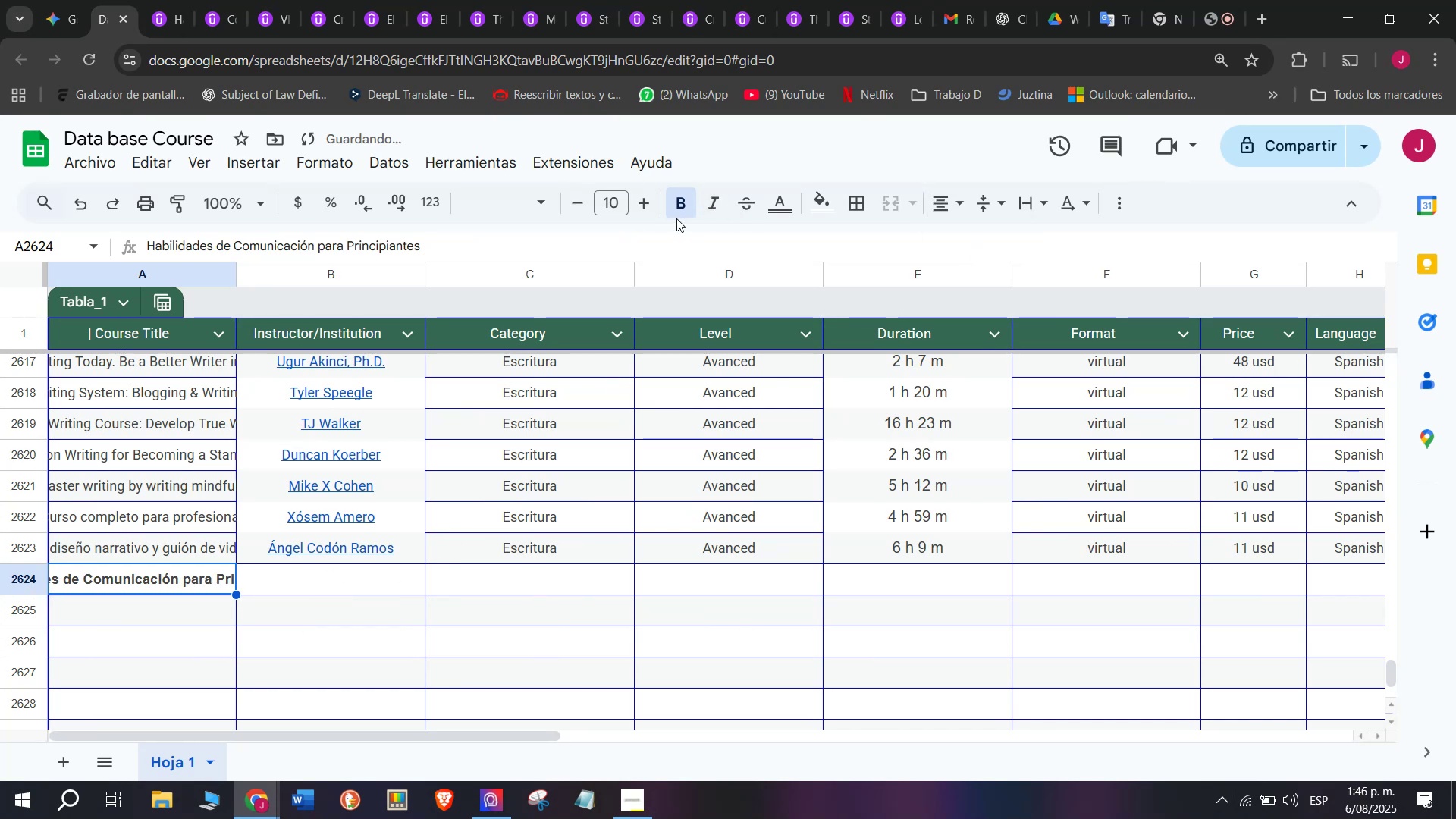 
left_click([161, 0])
 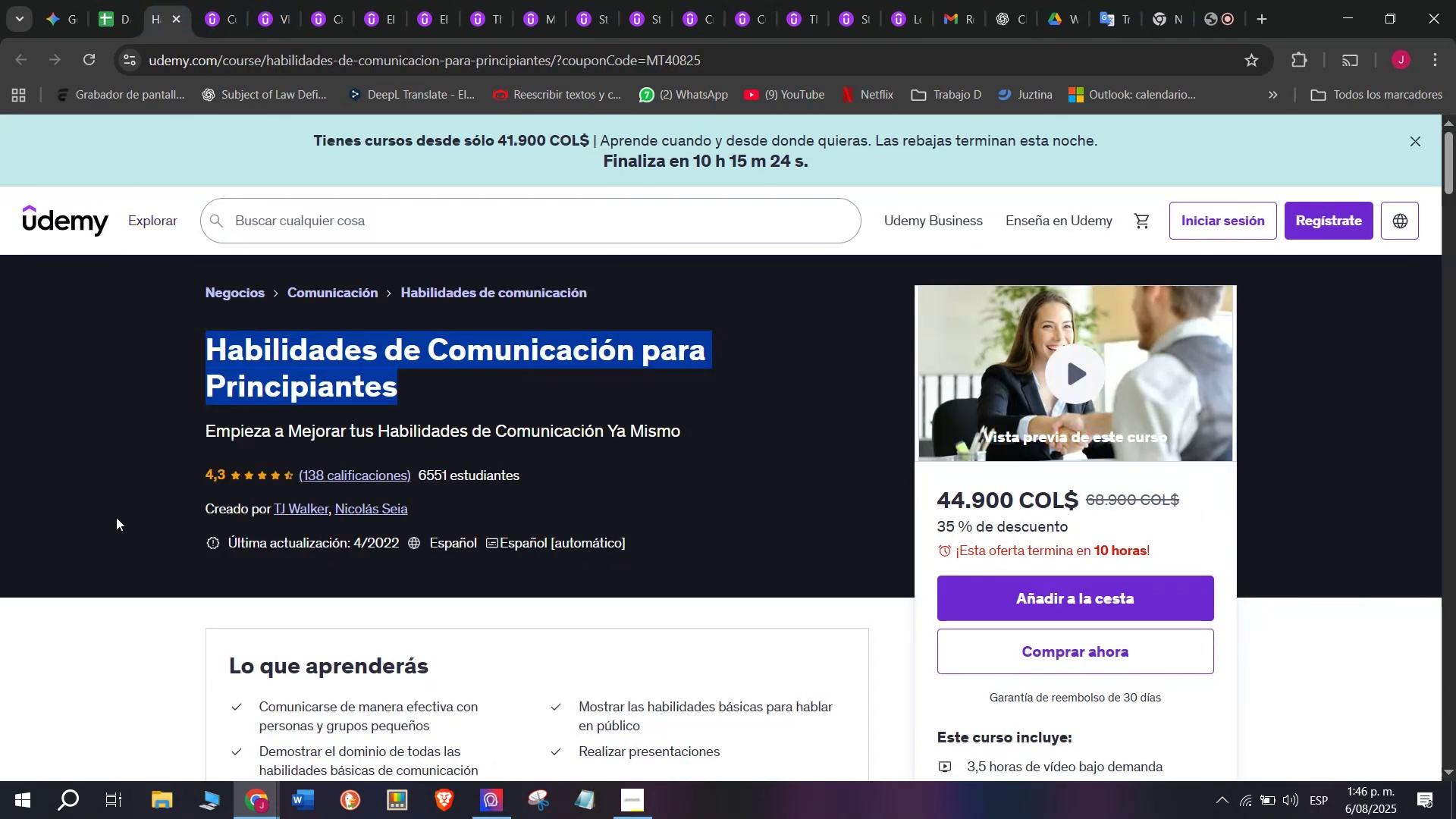 
mouse_move([268, 478])
 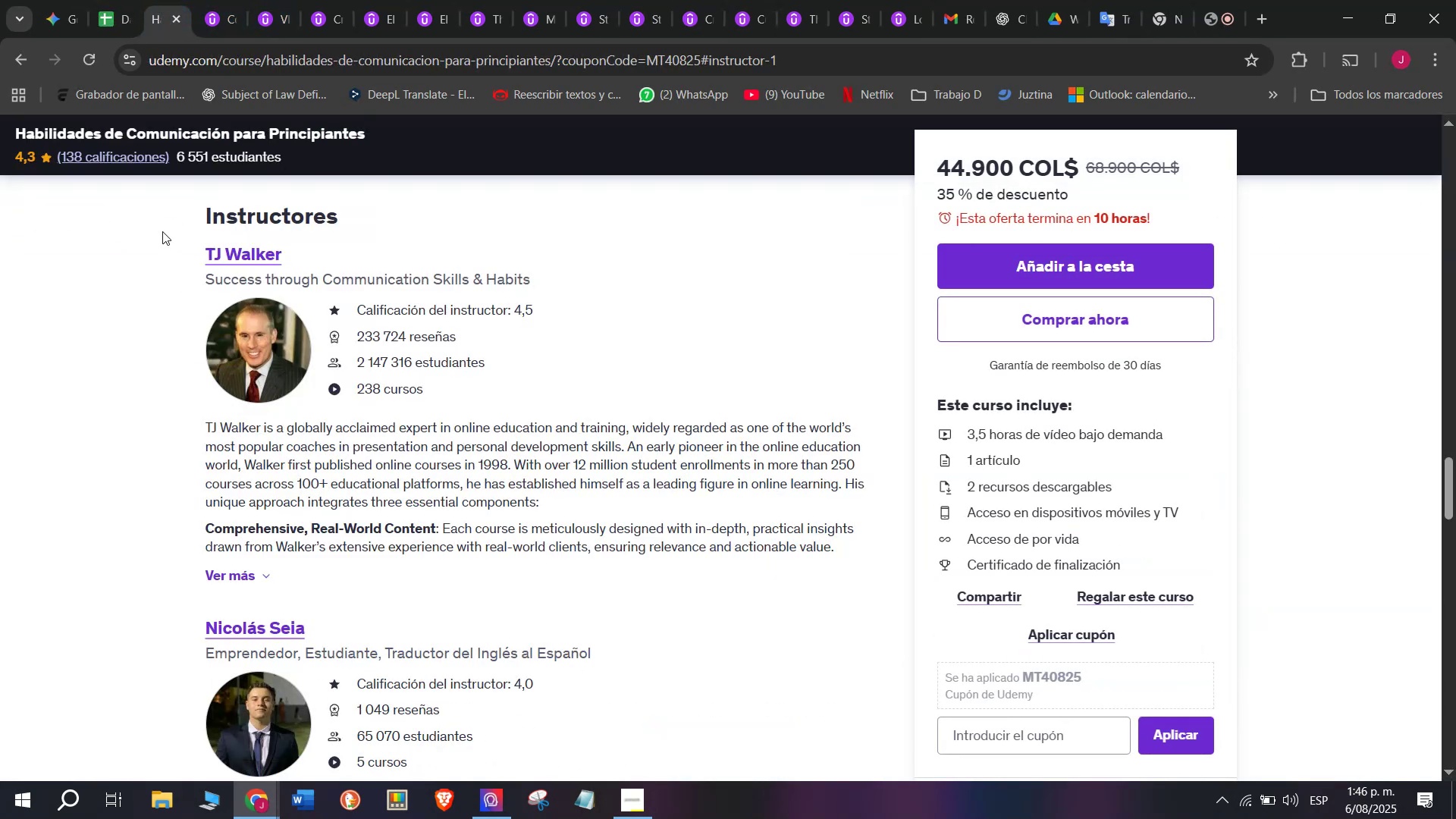 
left_click_drag(start_coordinate=[178, 252], to_coordinate=[378, 251])
 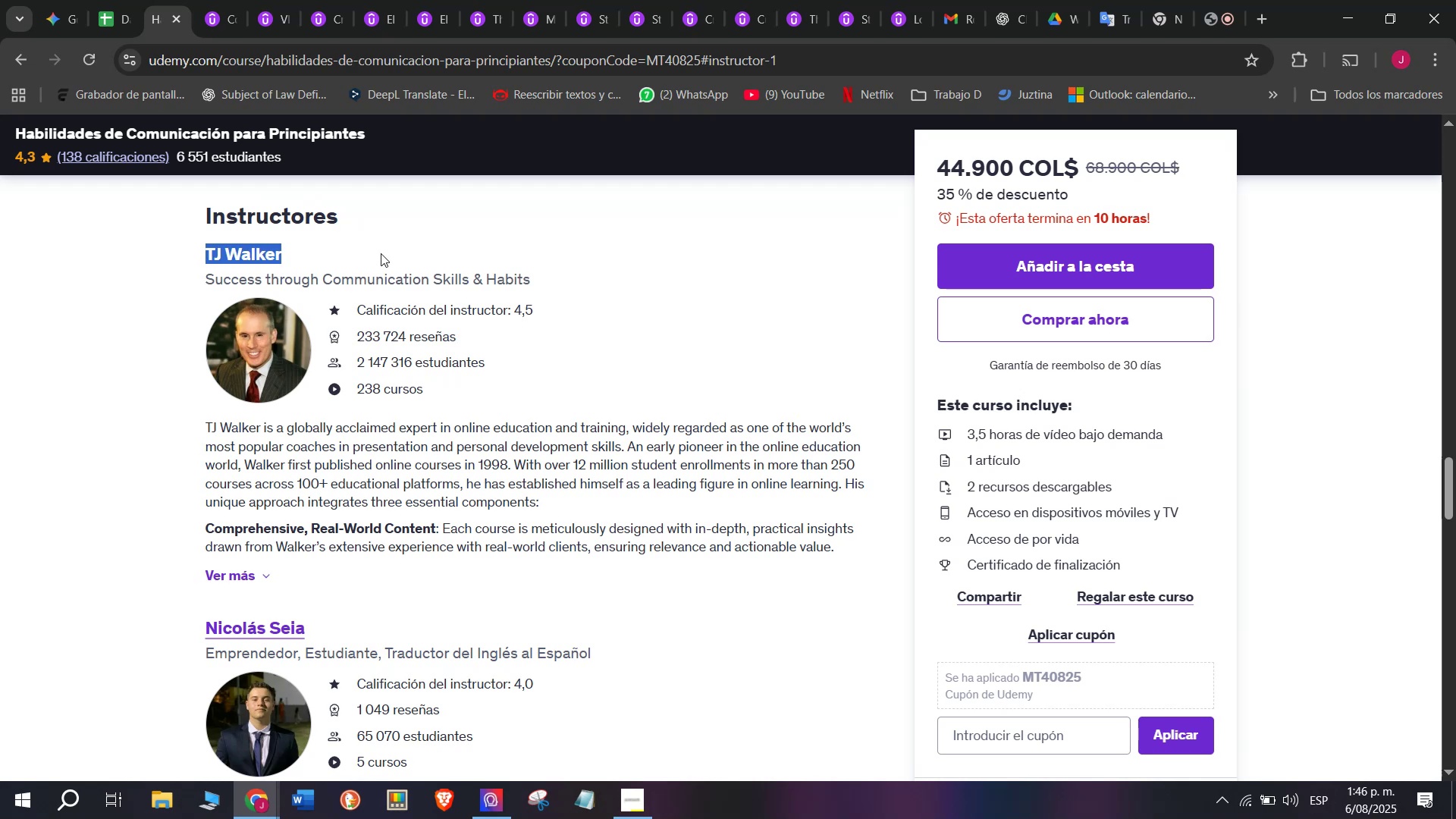 
key(Break)
 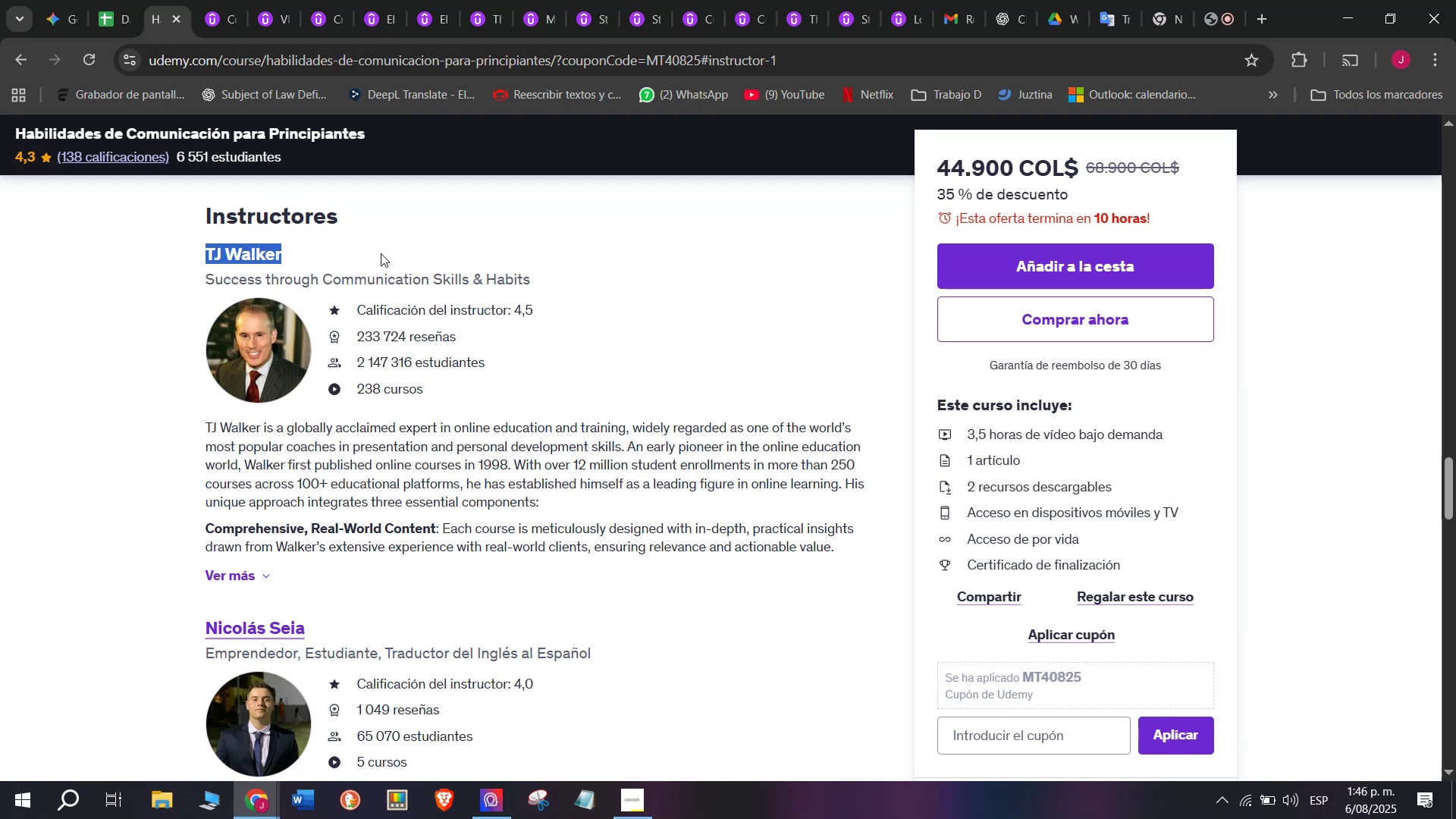 
key(Control+ControlLeft)
 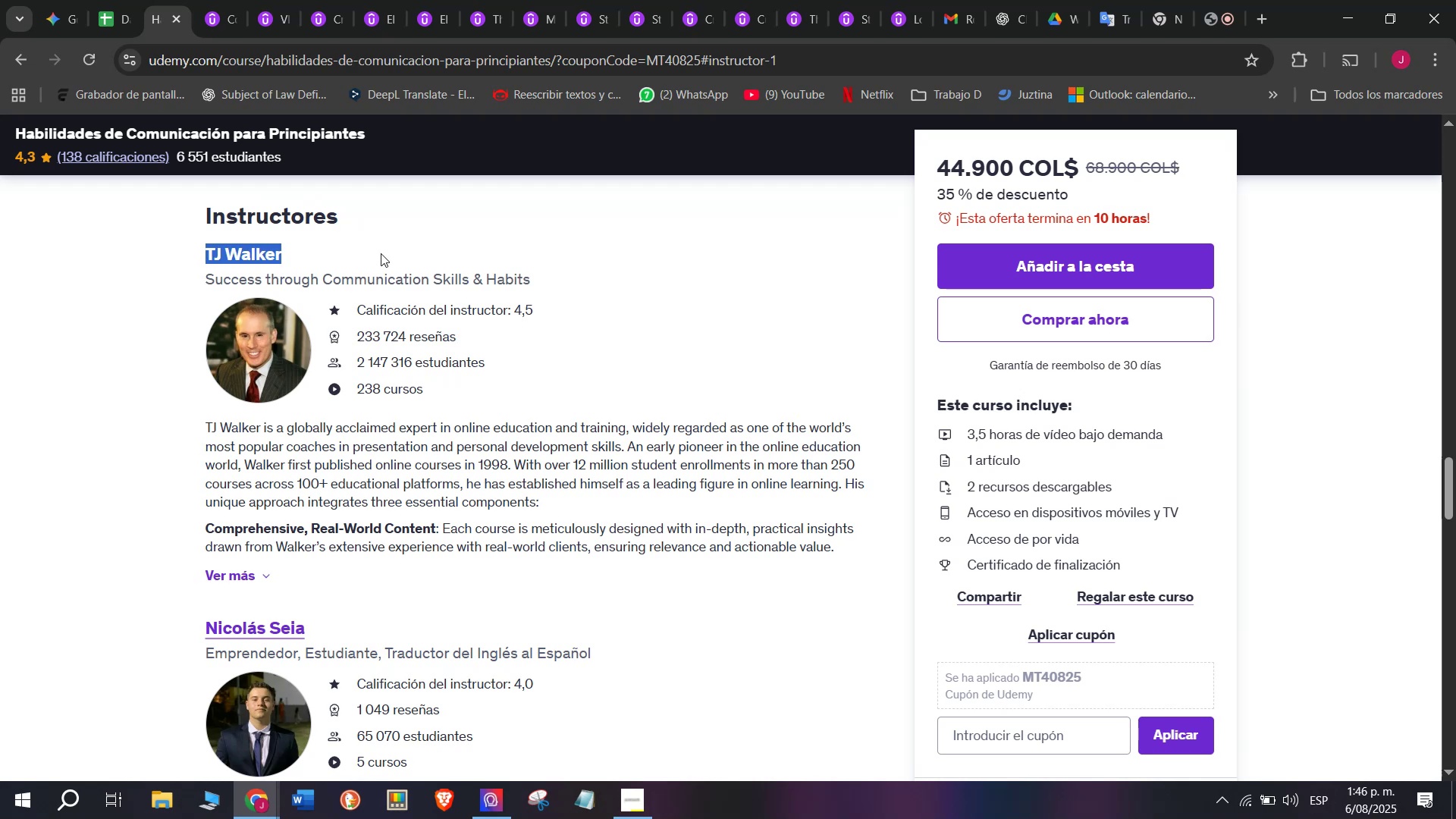 
key(Control+C)
 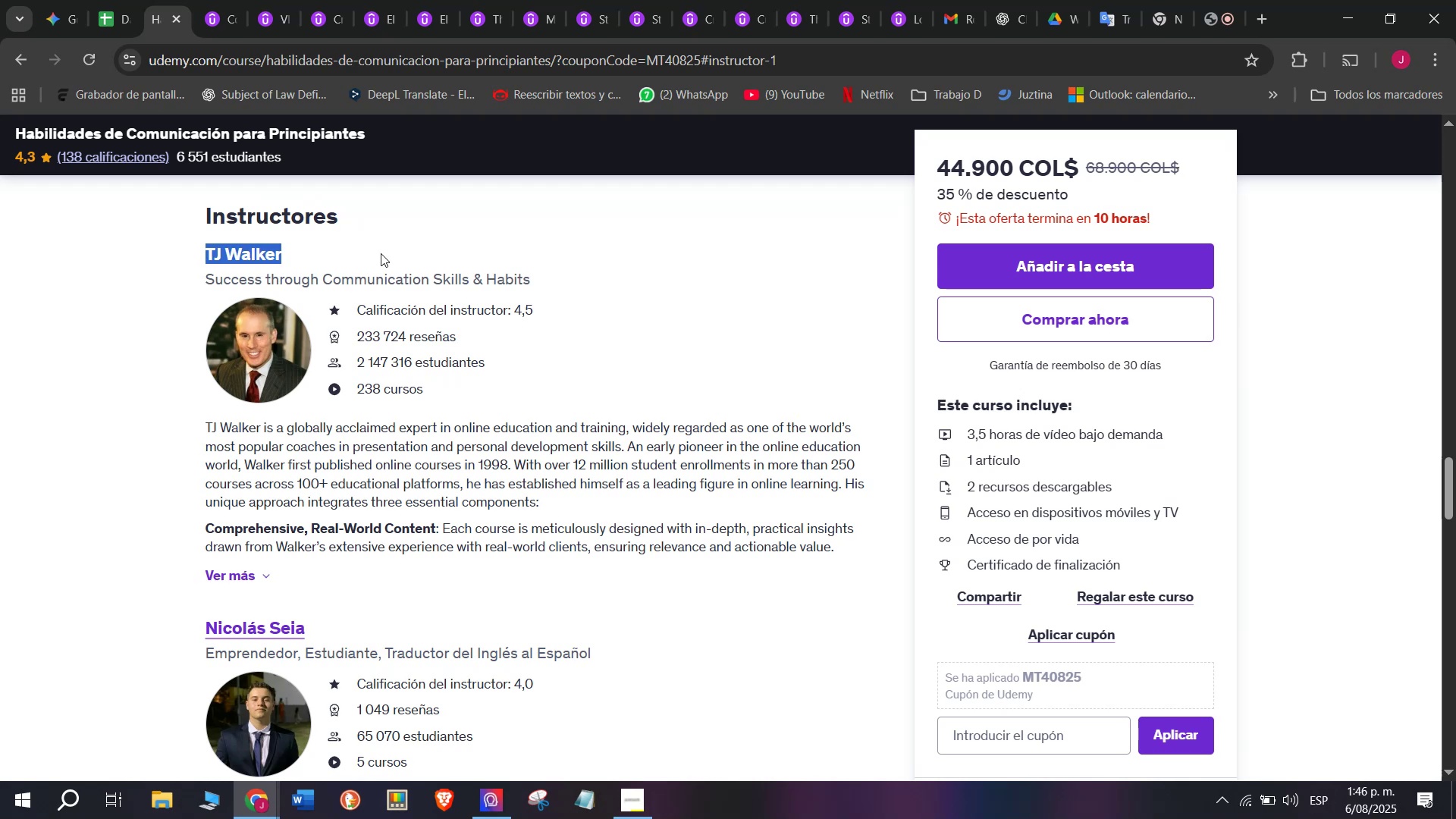 
key(Break)
 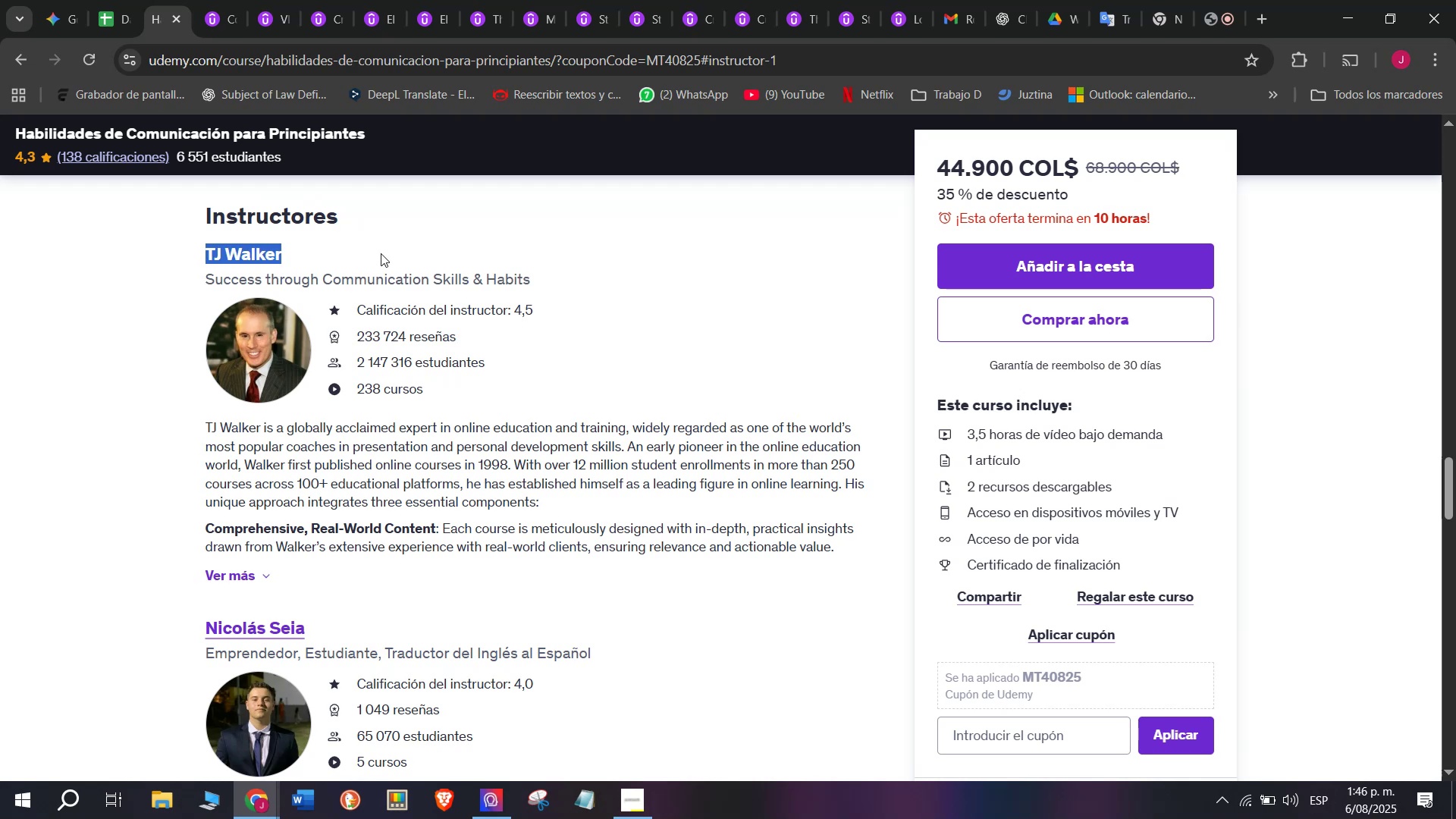 
key(Control+ControlLeft)
 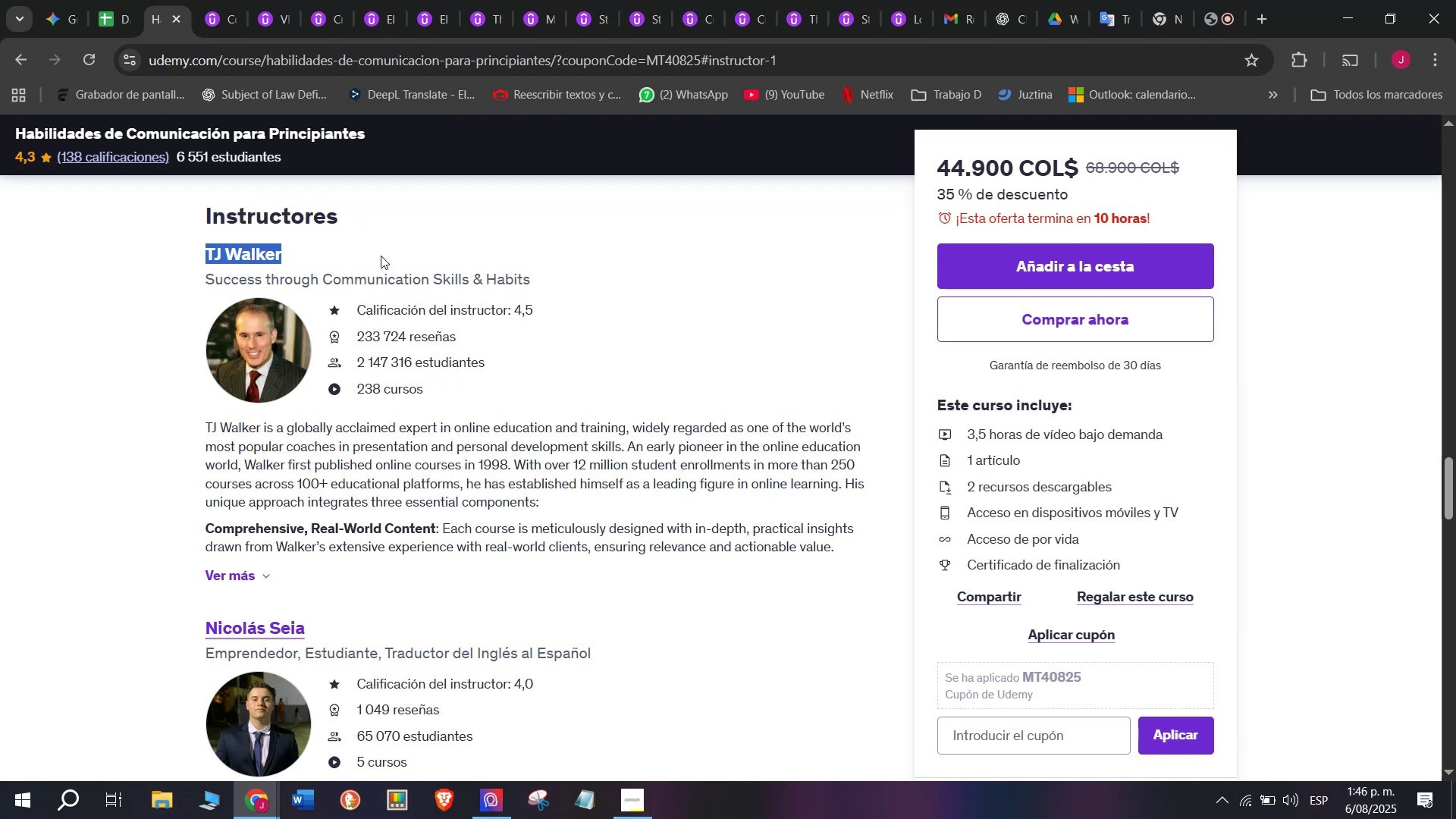 
key(Control+C)
 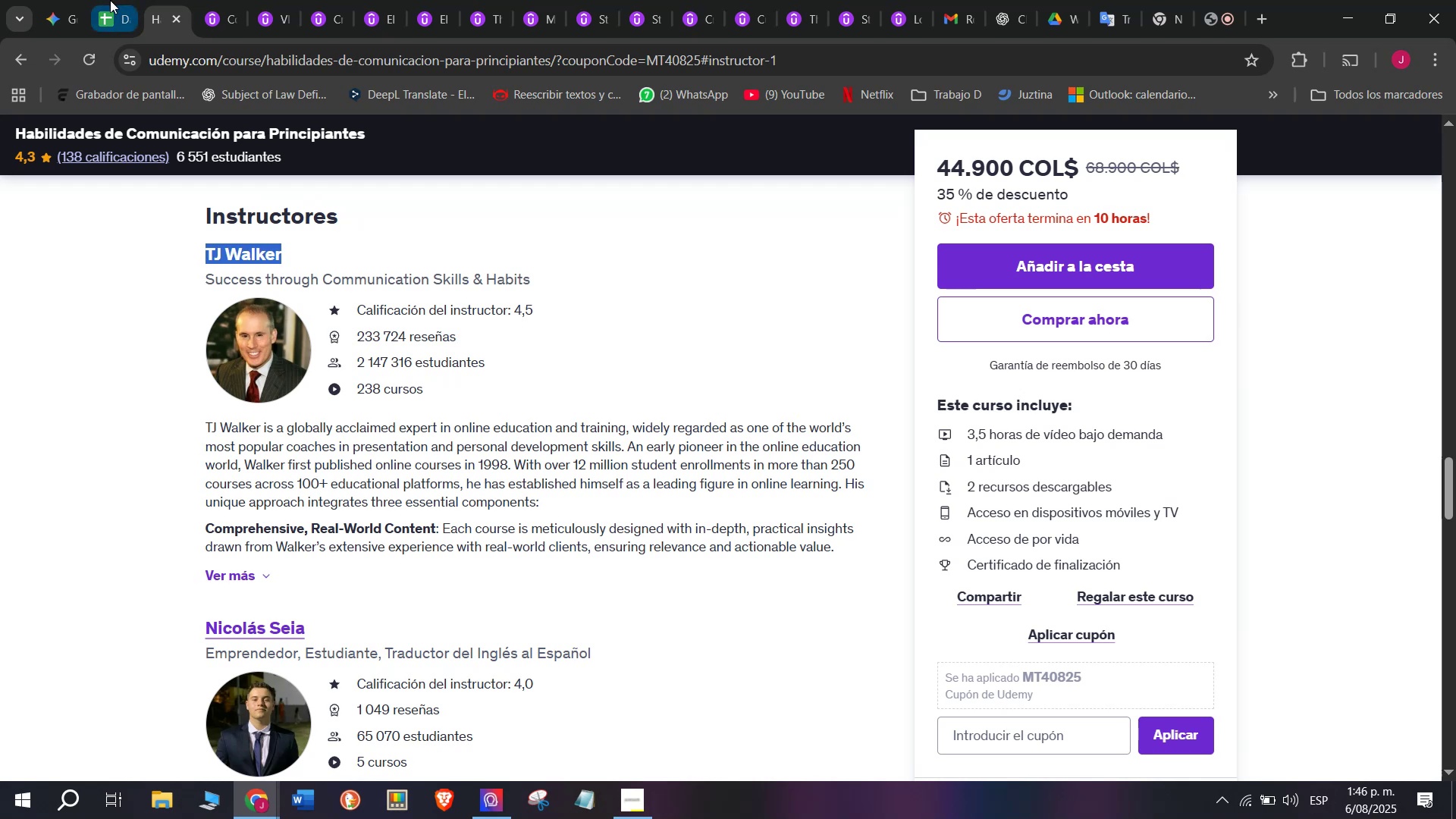 
left_click([95, 0])
 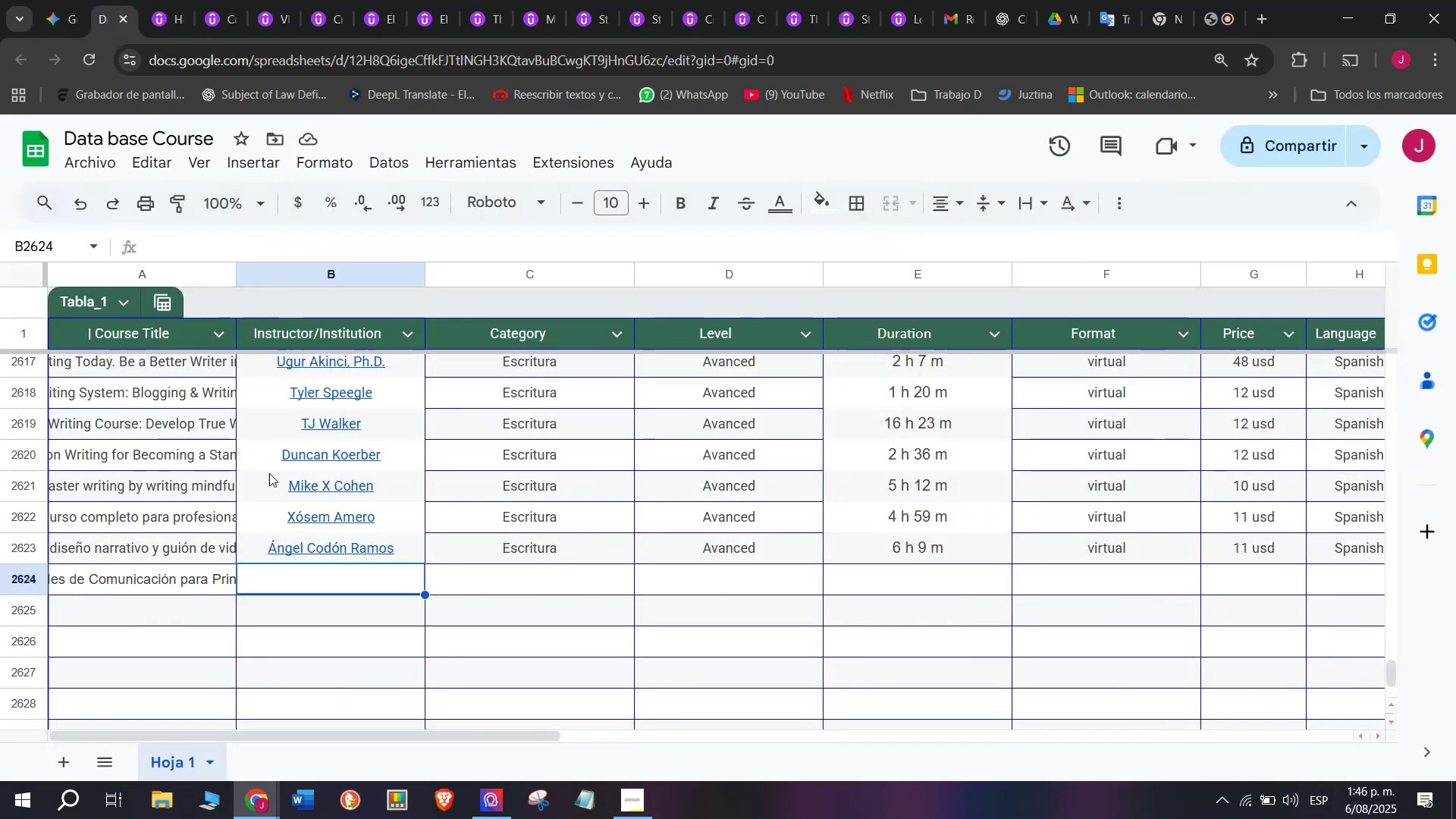 
key(Z)
 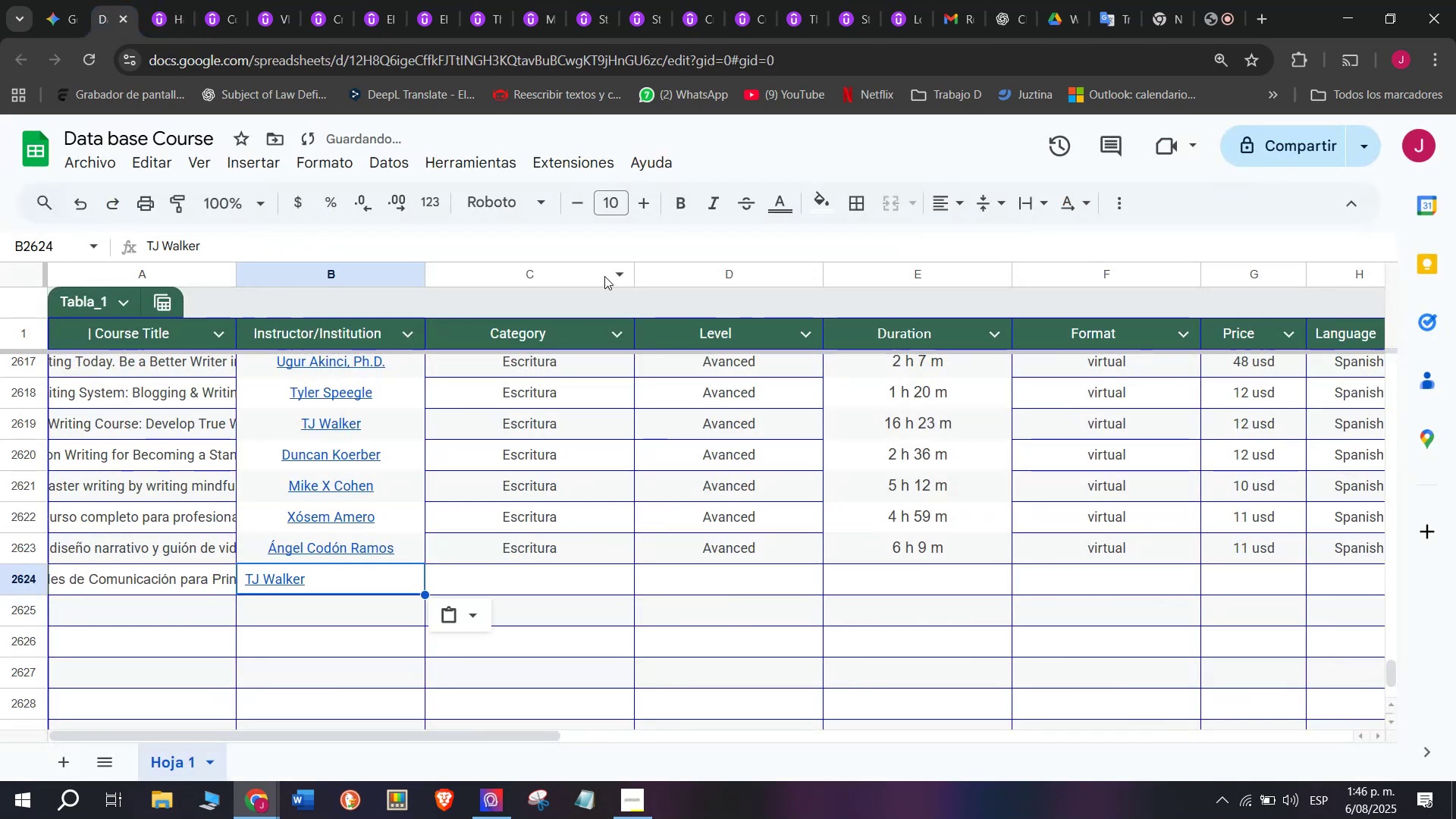 
key(Control+ControlLeft)
 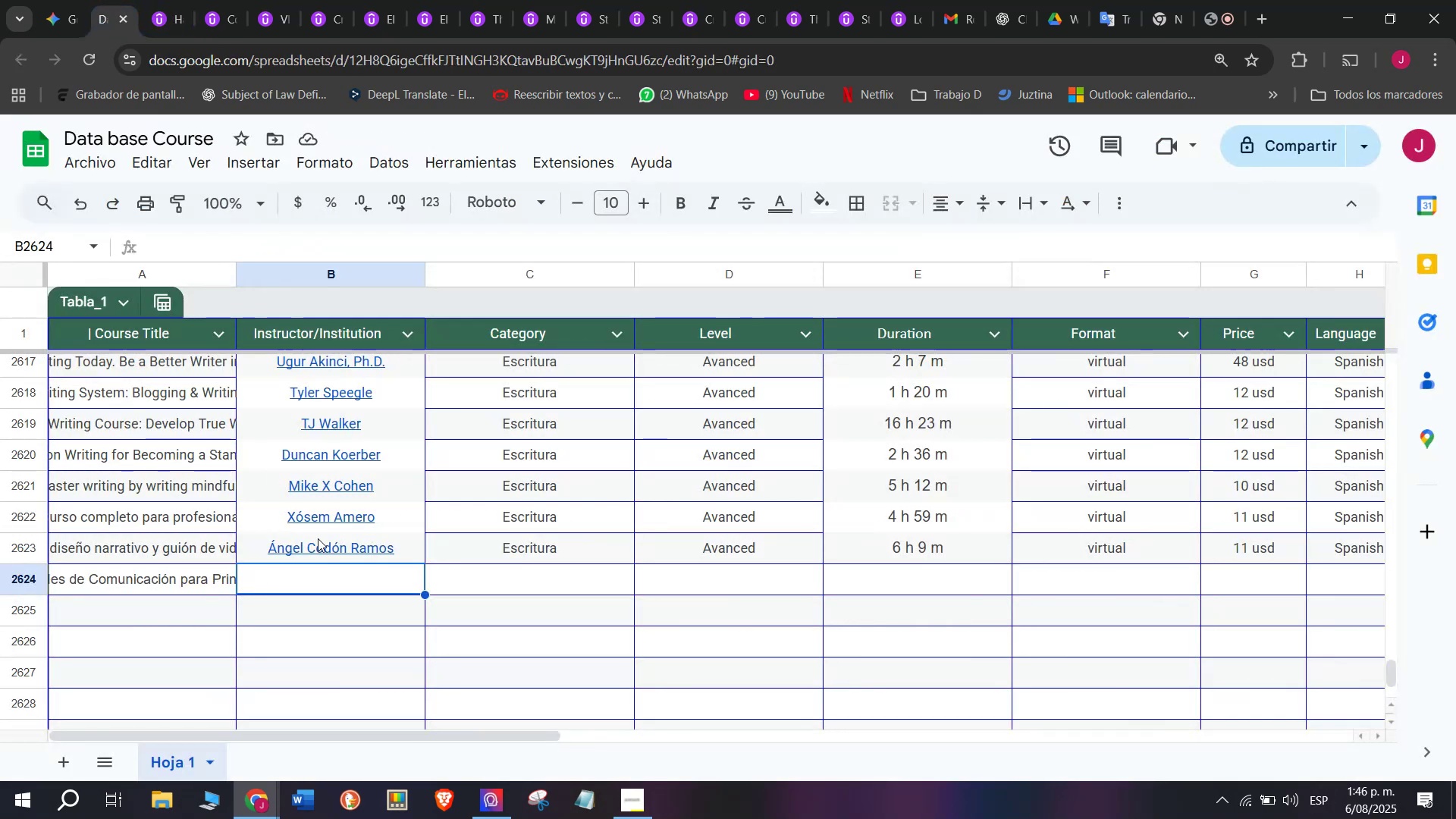 
key(Control+V)
 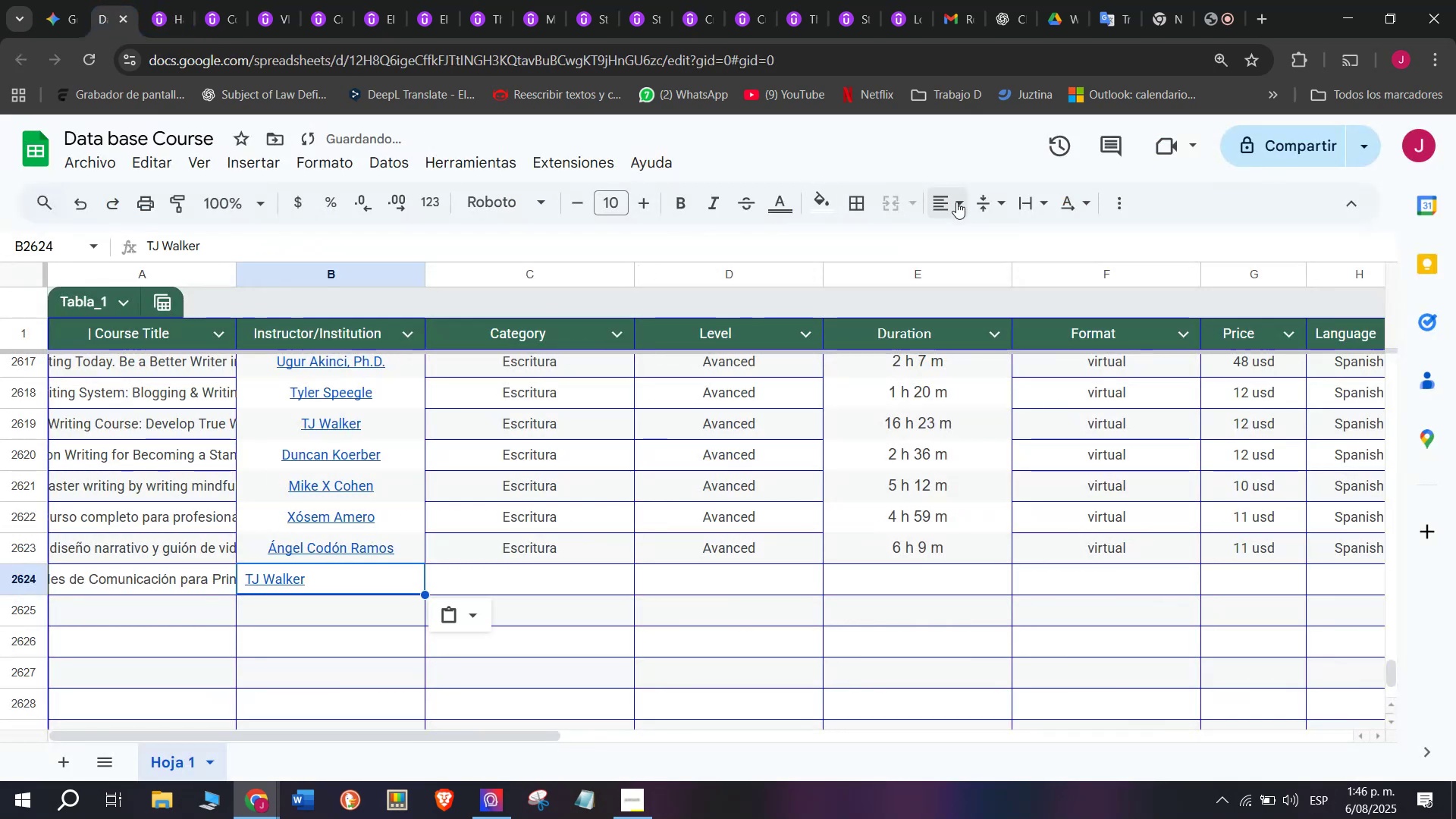 
left_click([962, 204])
 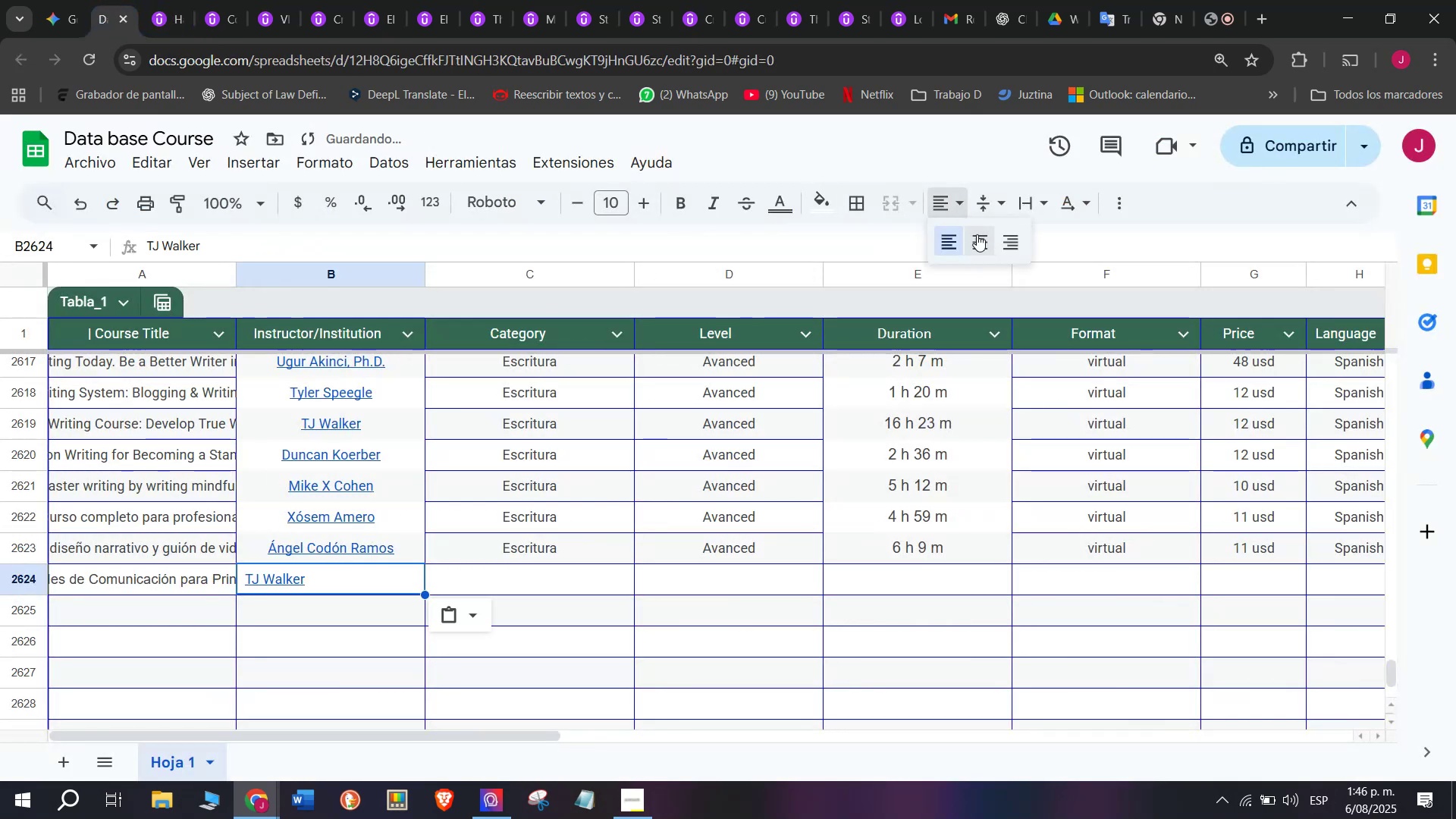 
left_click([977, 234])
 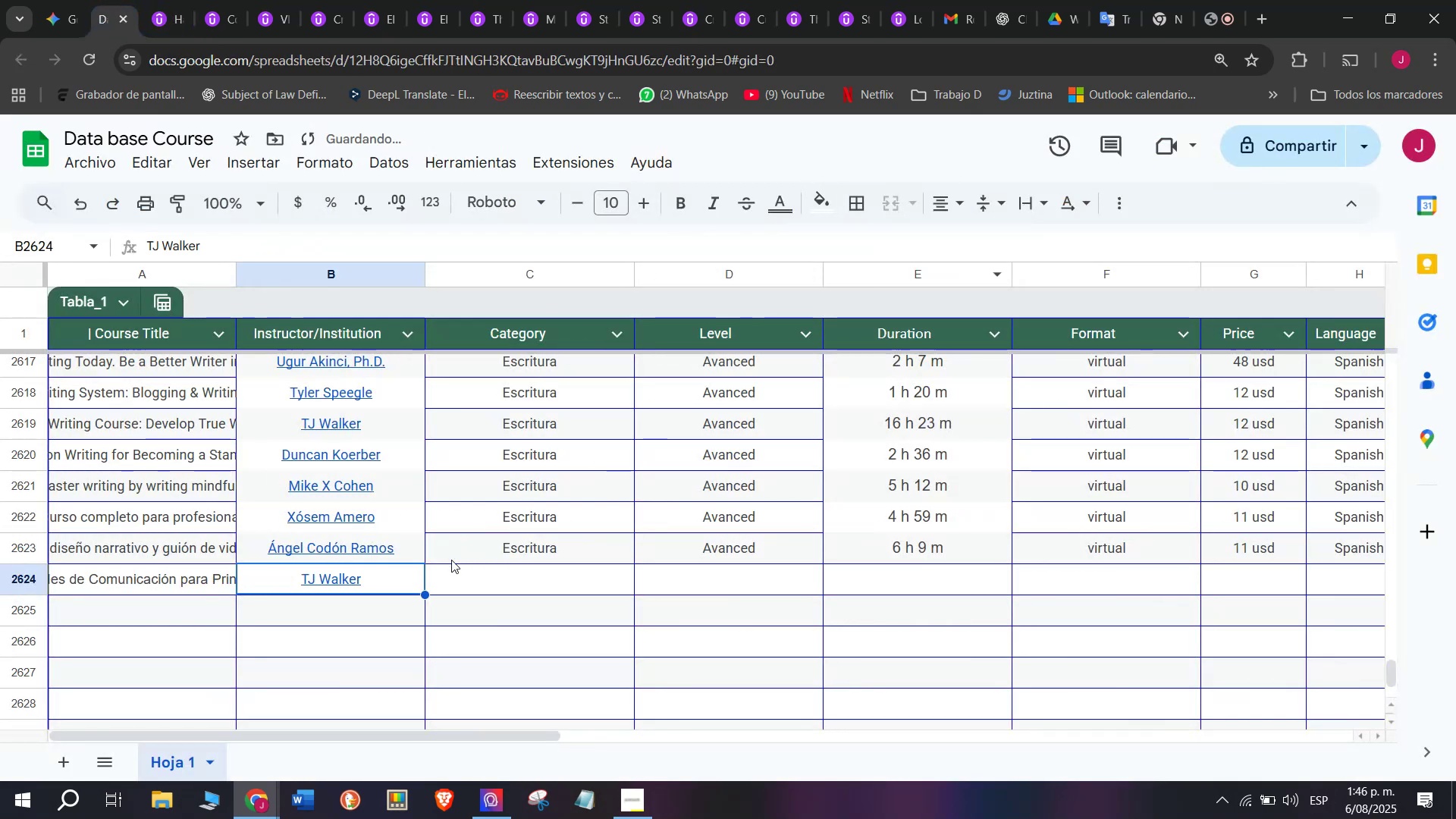 
left_click([451, 560])
 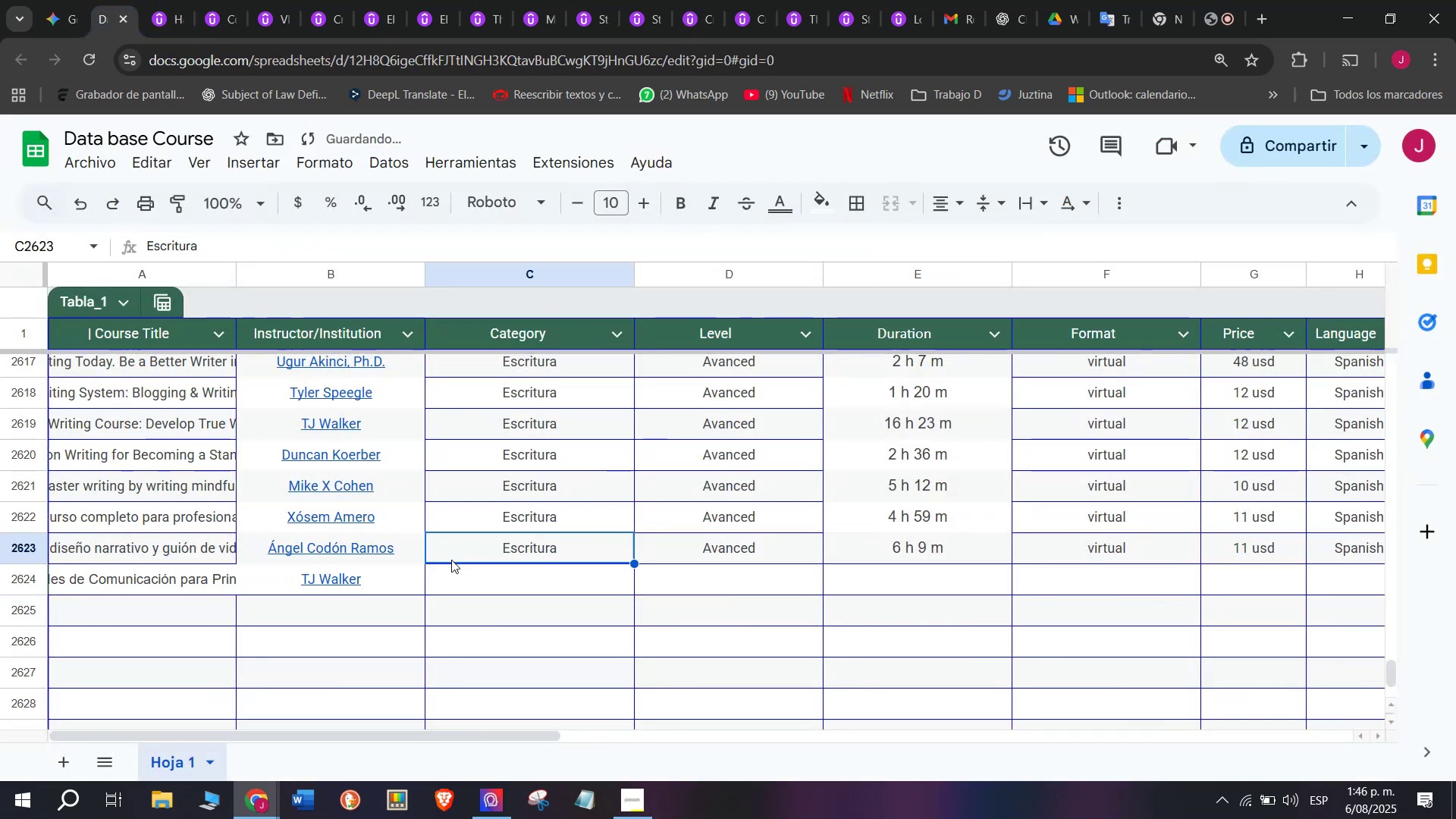 
key(Break)
 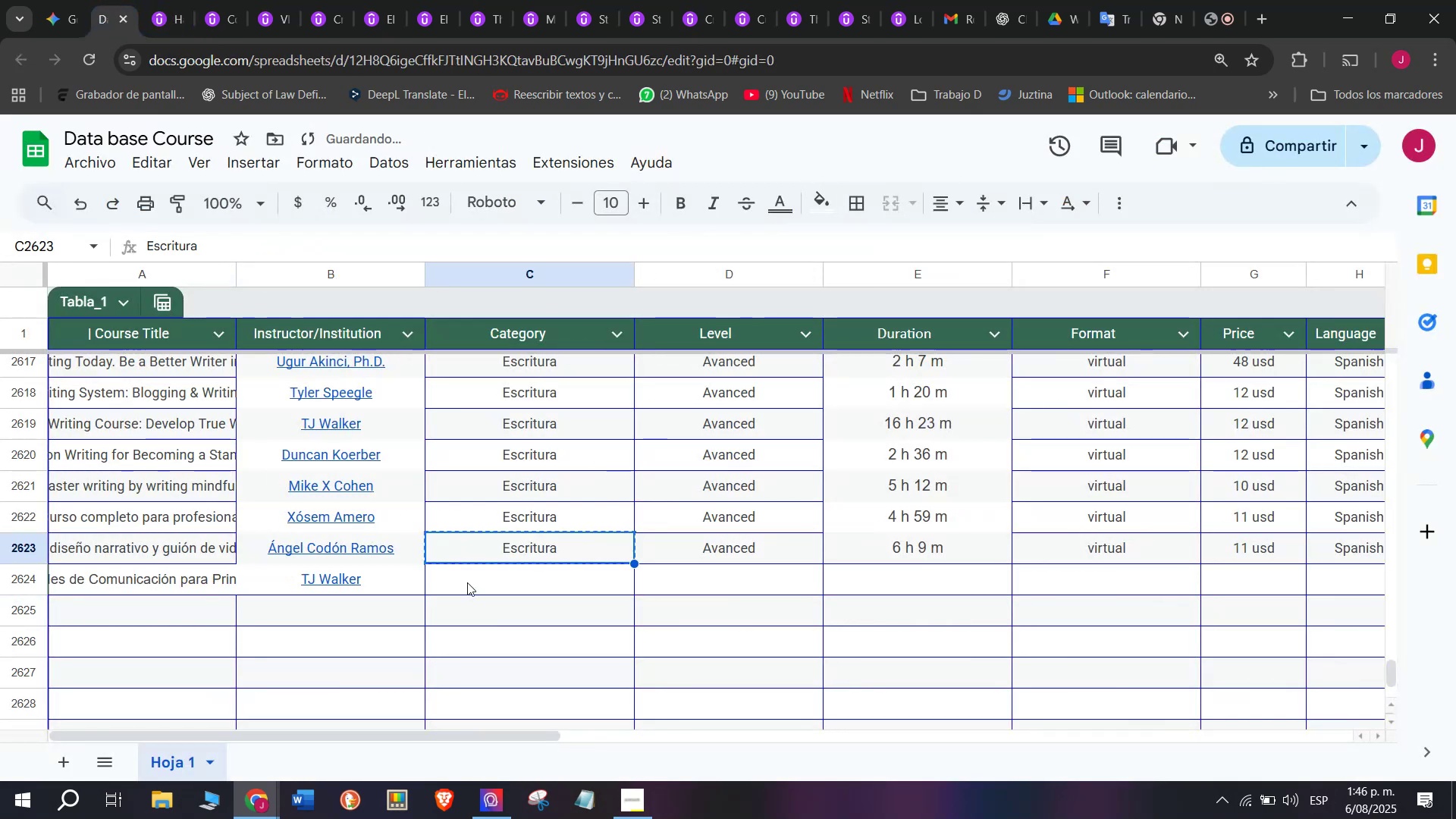 
key(Control+C)
 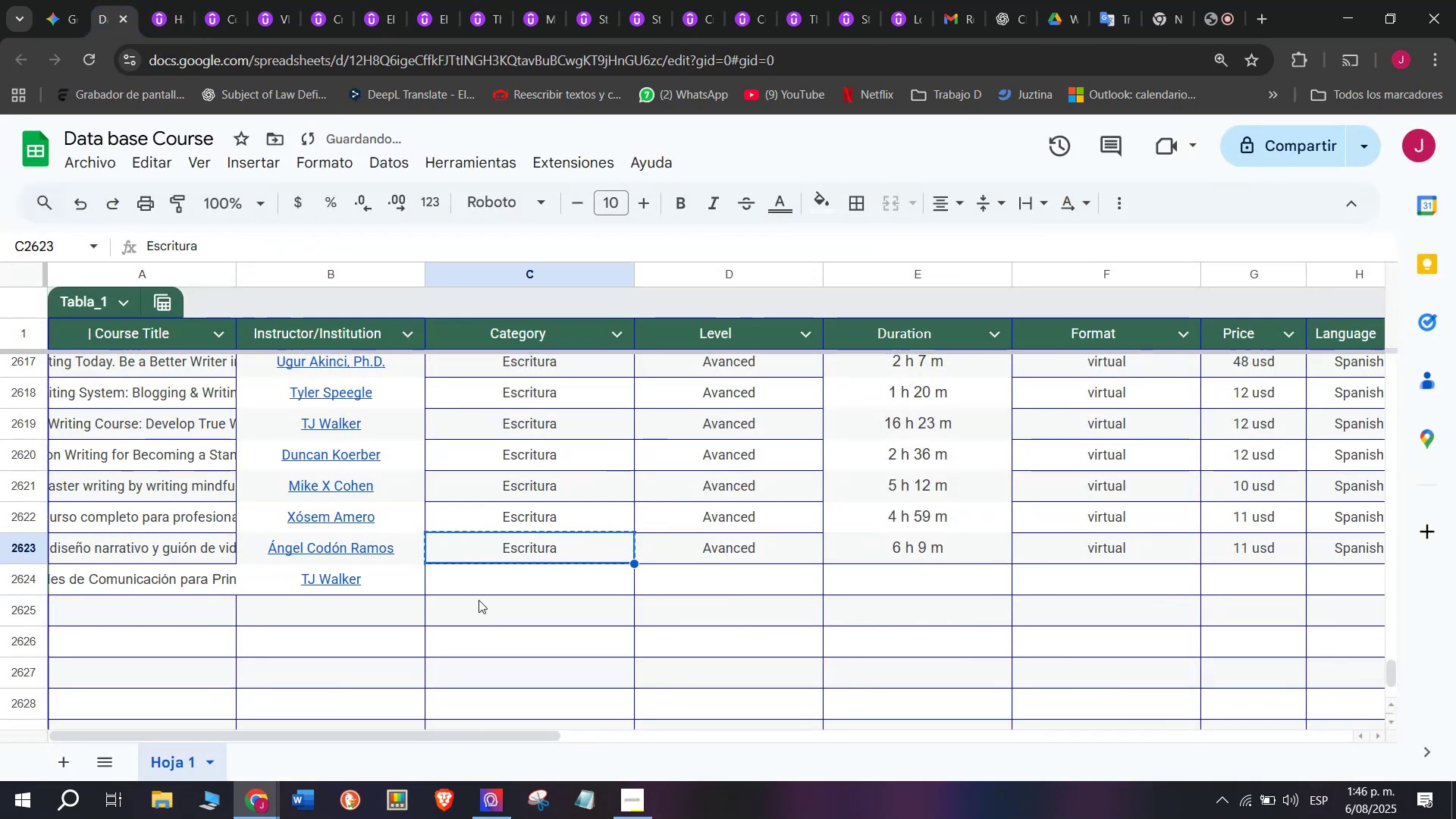 
key(Control+ControlLeft)
 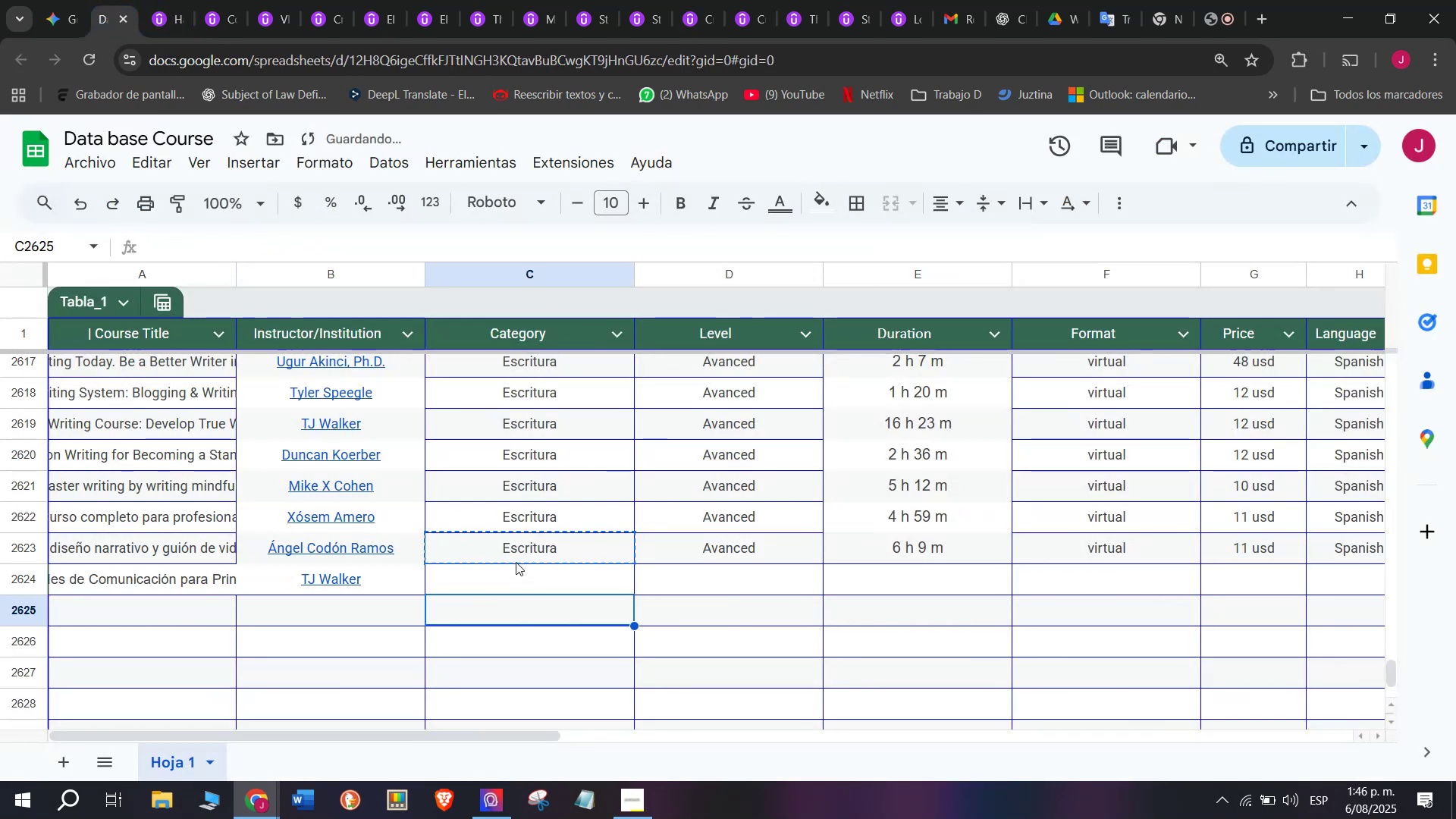 
double_click([479, 600])
 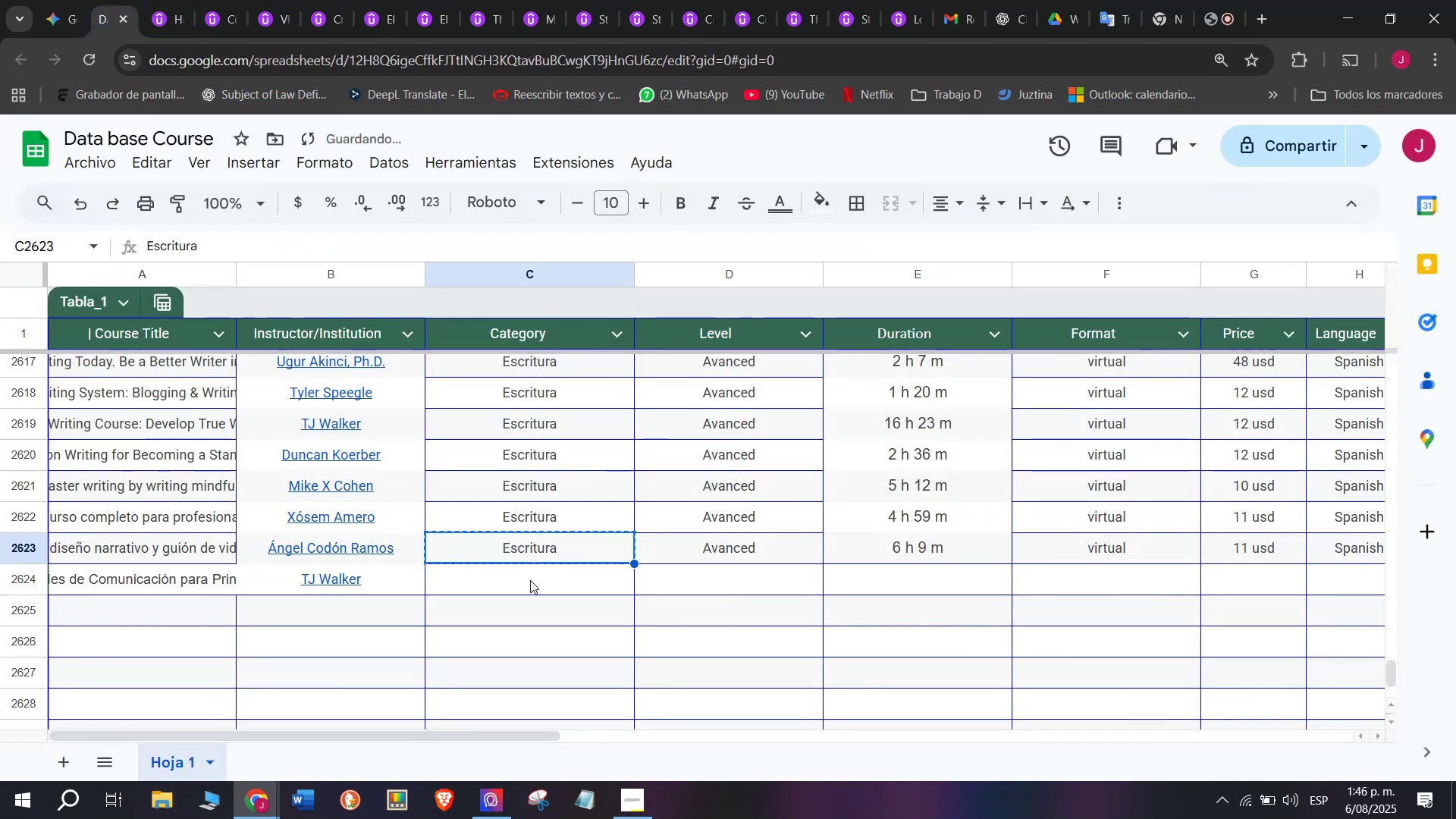 
key(Z)
 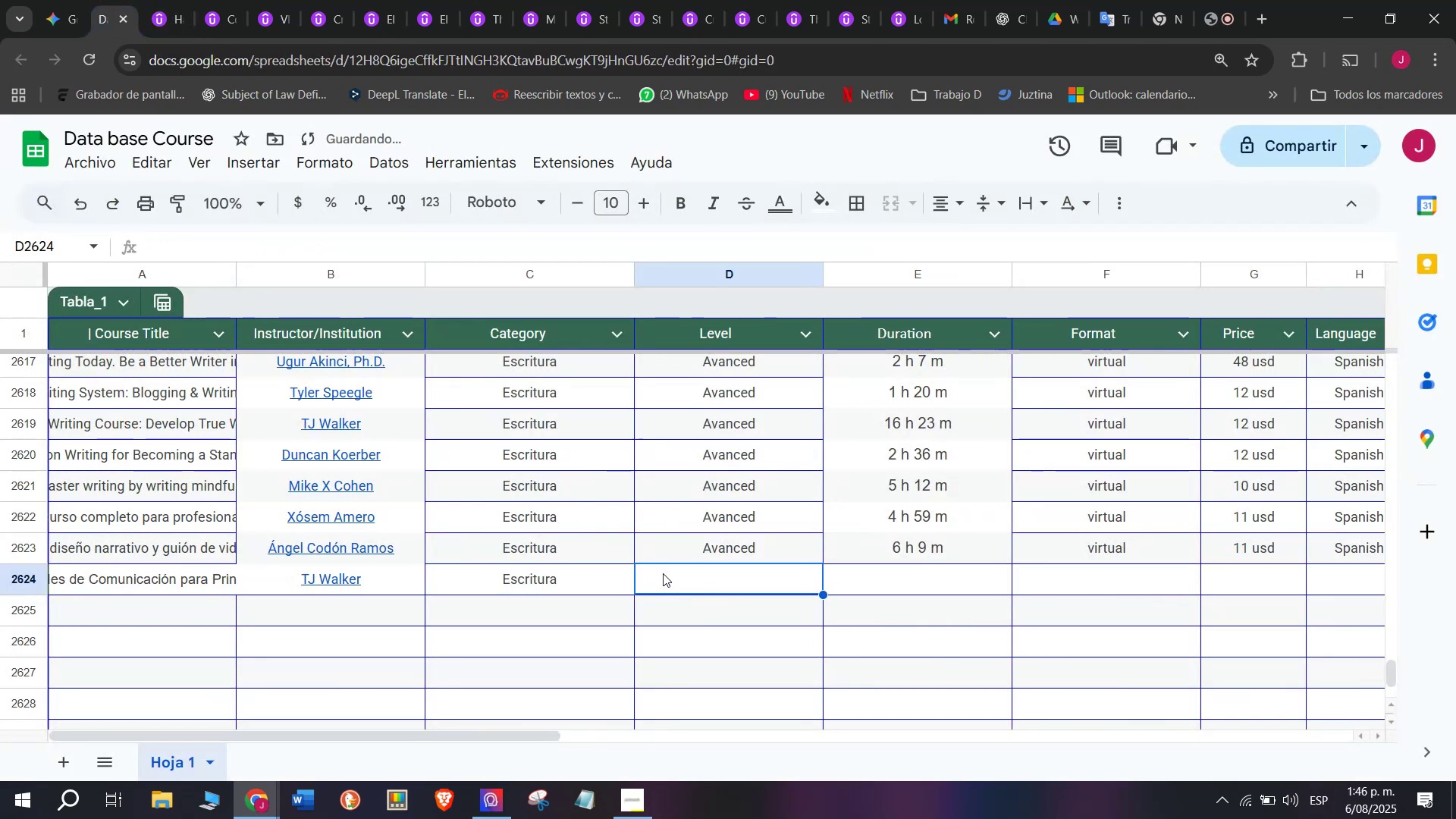 
key(Control+ControlLeft)
 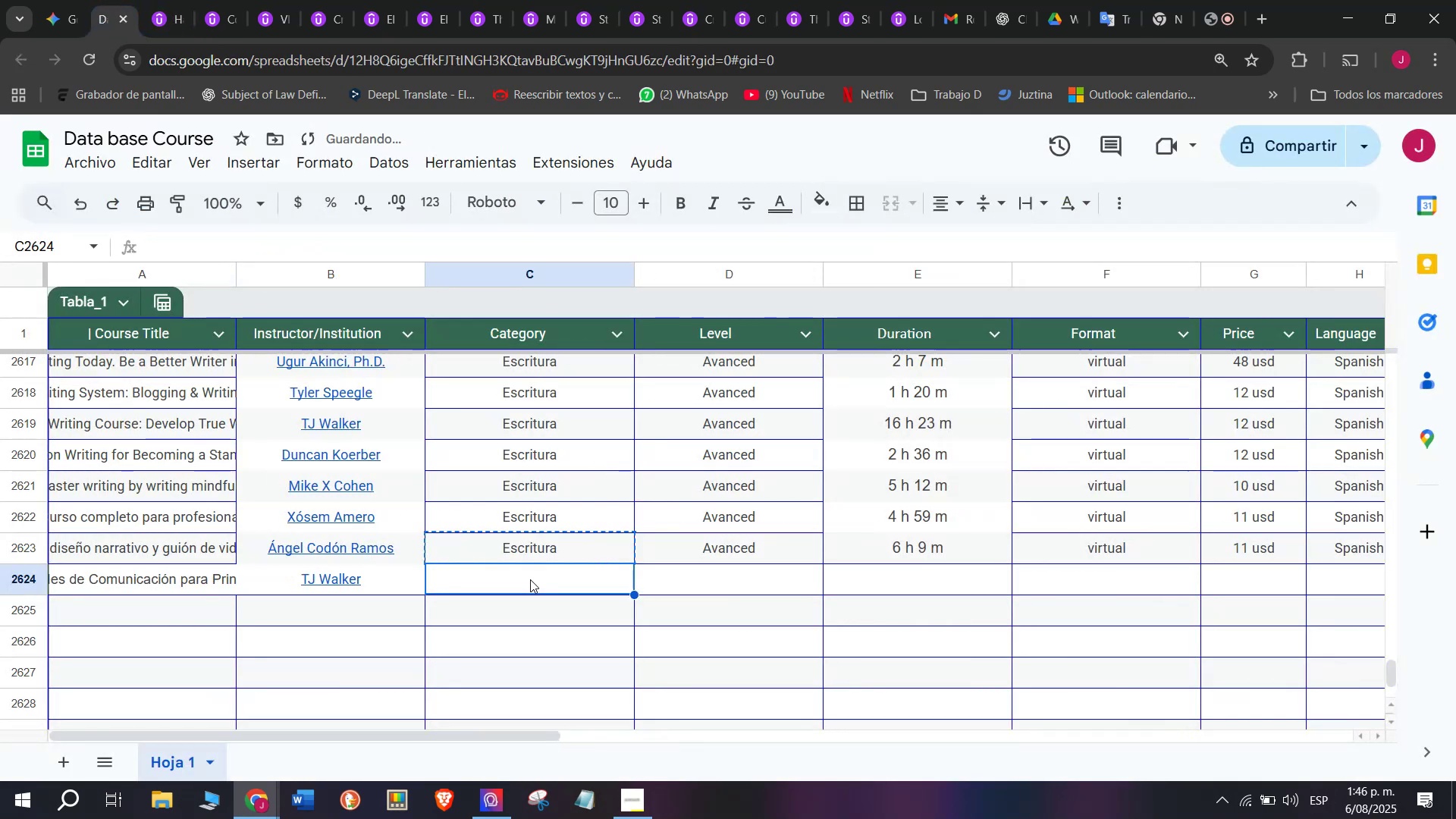 
key(Control+V)
 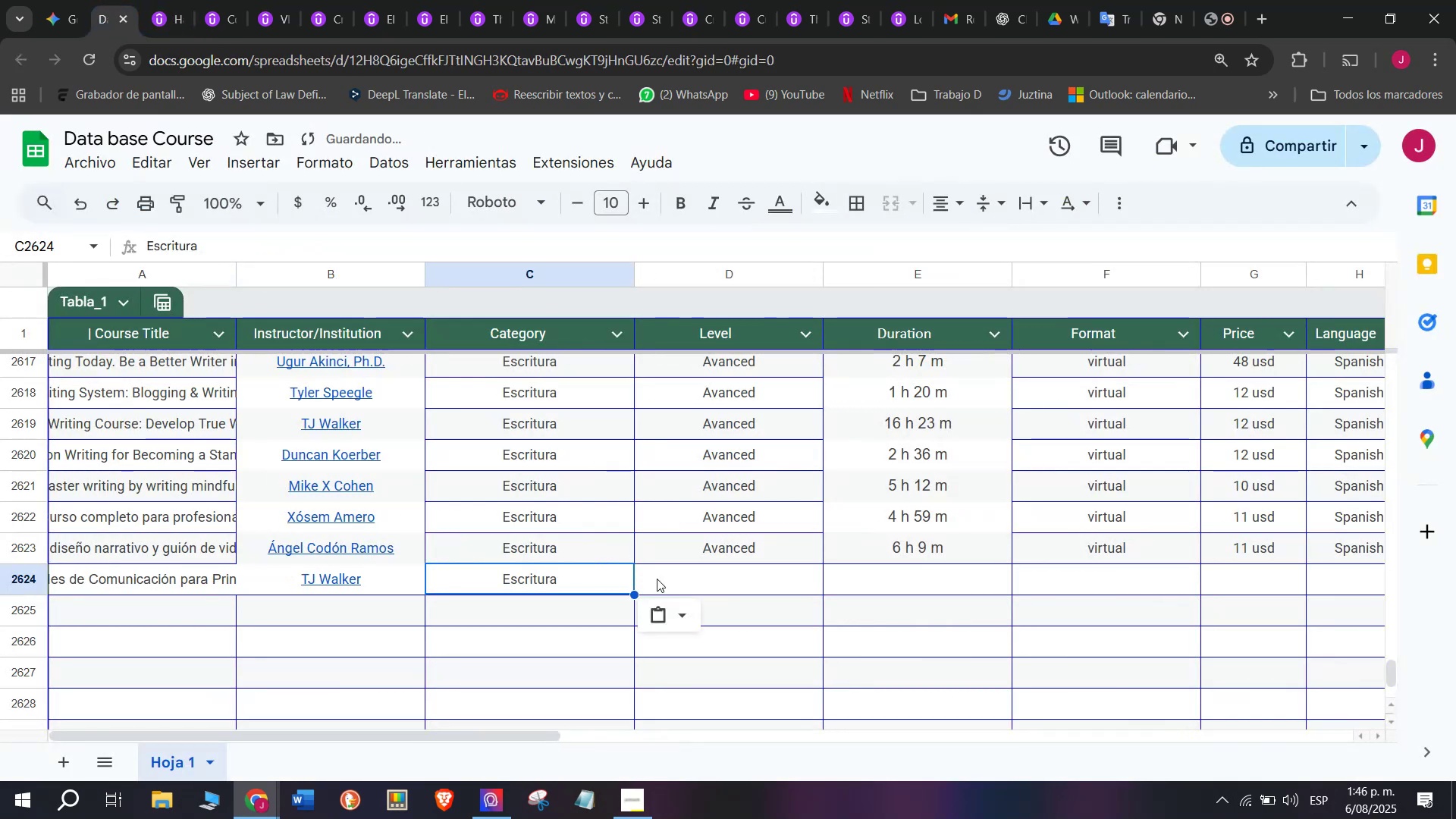 
triple_click([657, 579])
 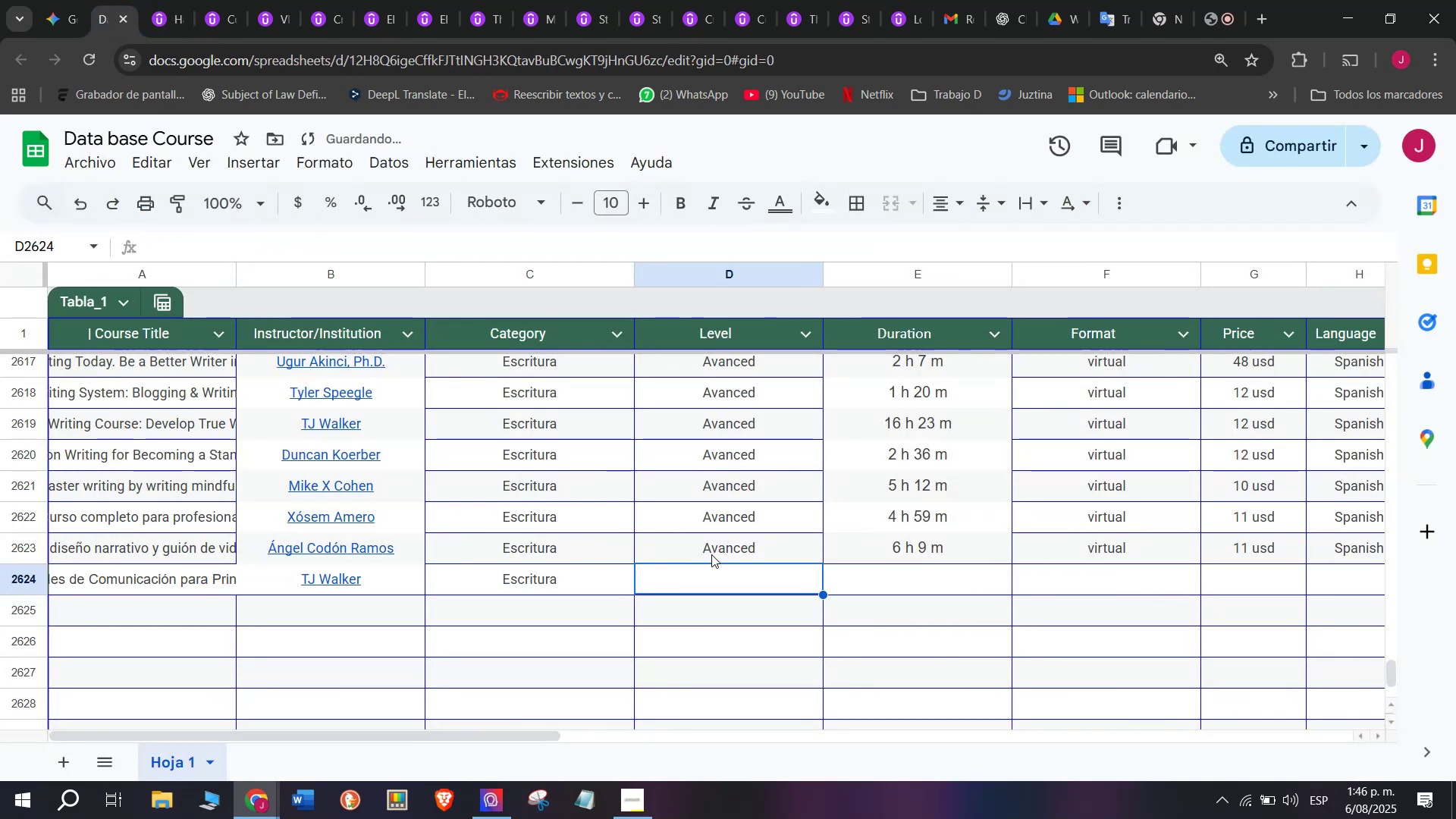 
triple_click([711, 554])
 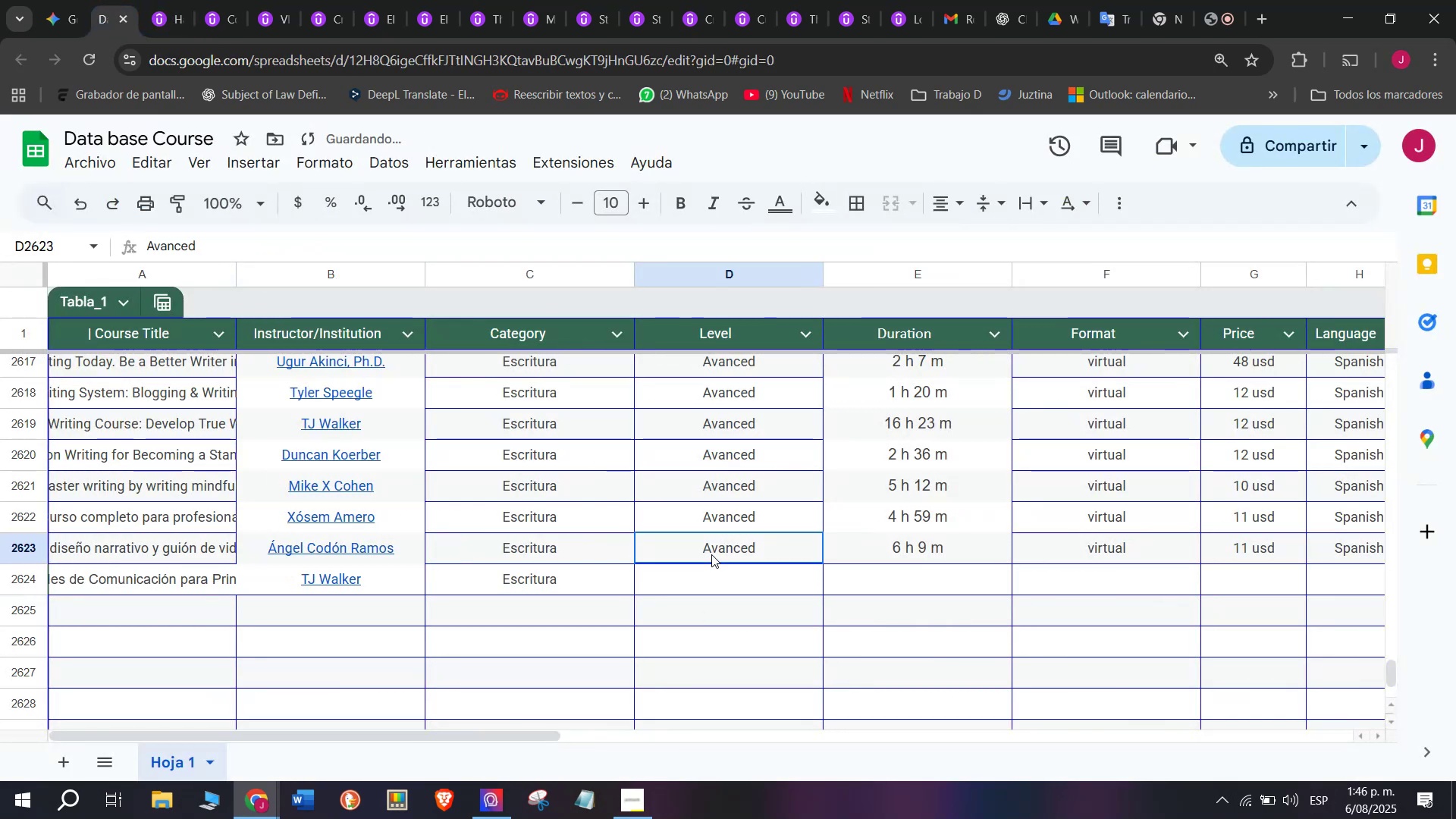 
key(Break)
 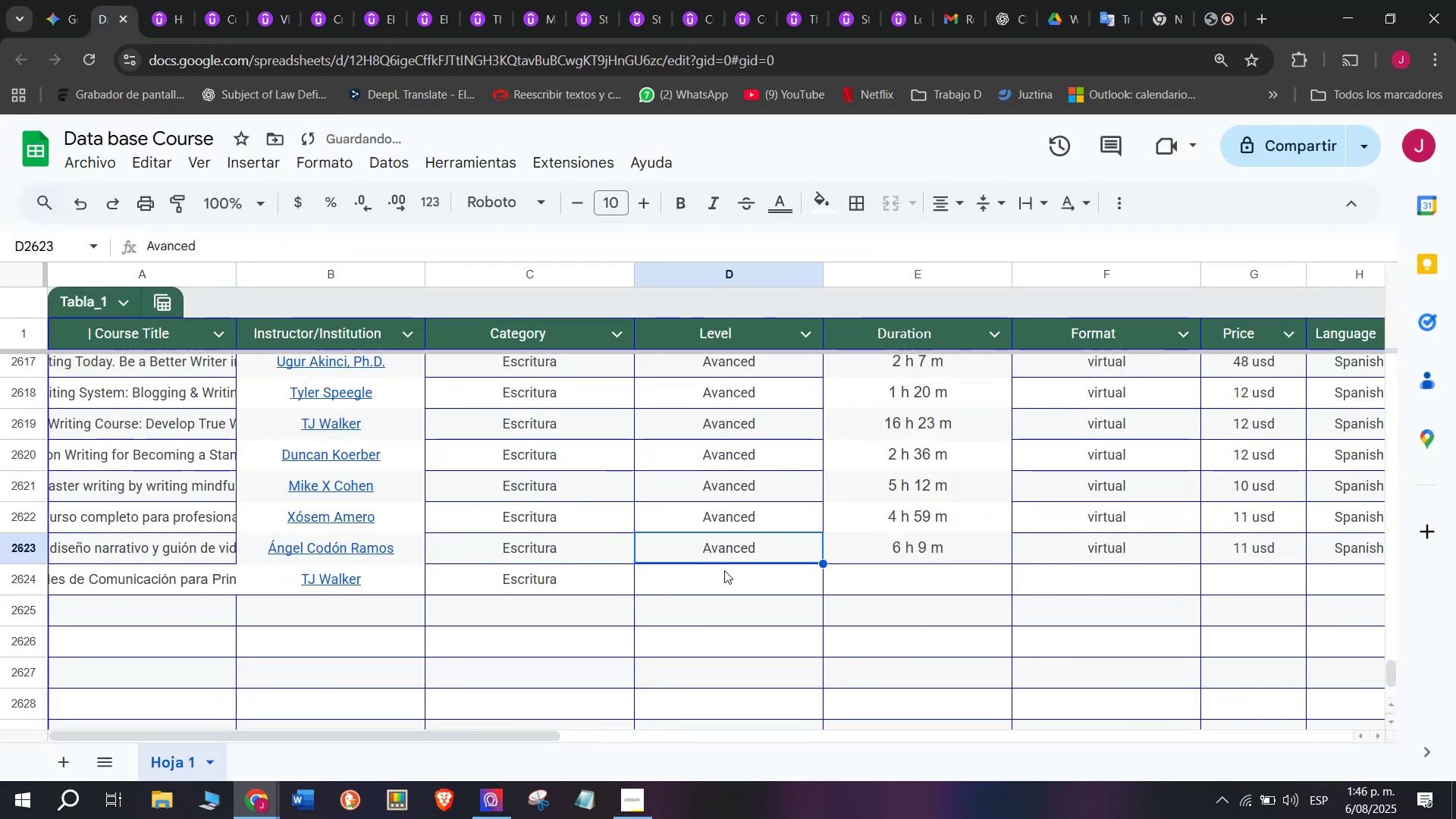 
key(Control+ControlLeft)
 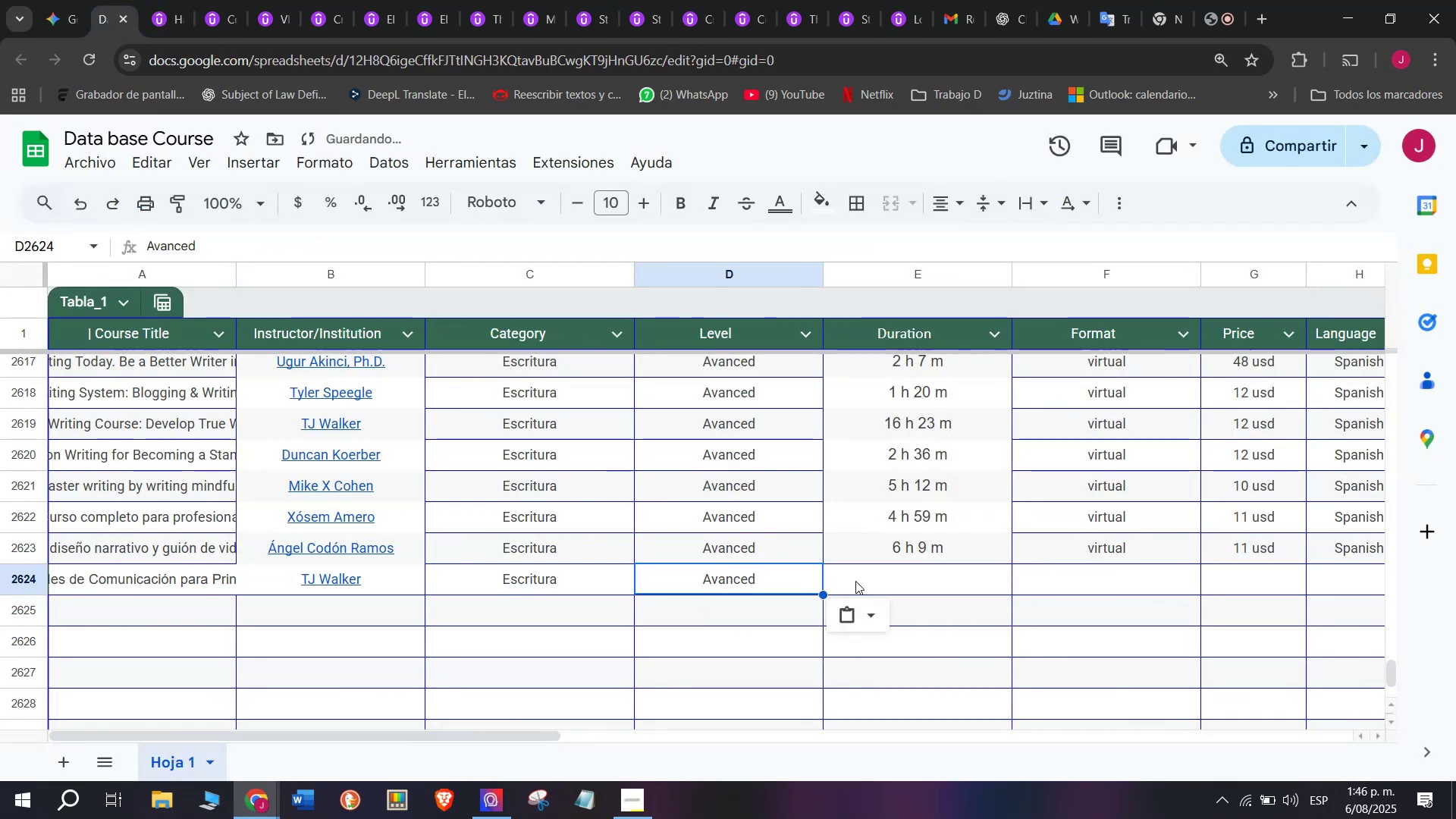 
key(Control+C)
 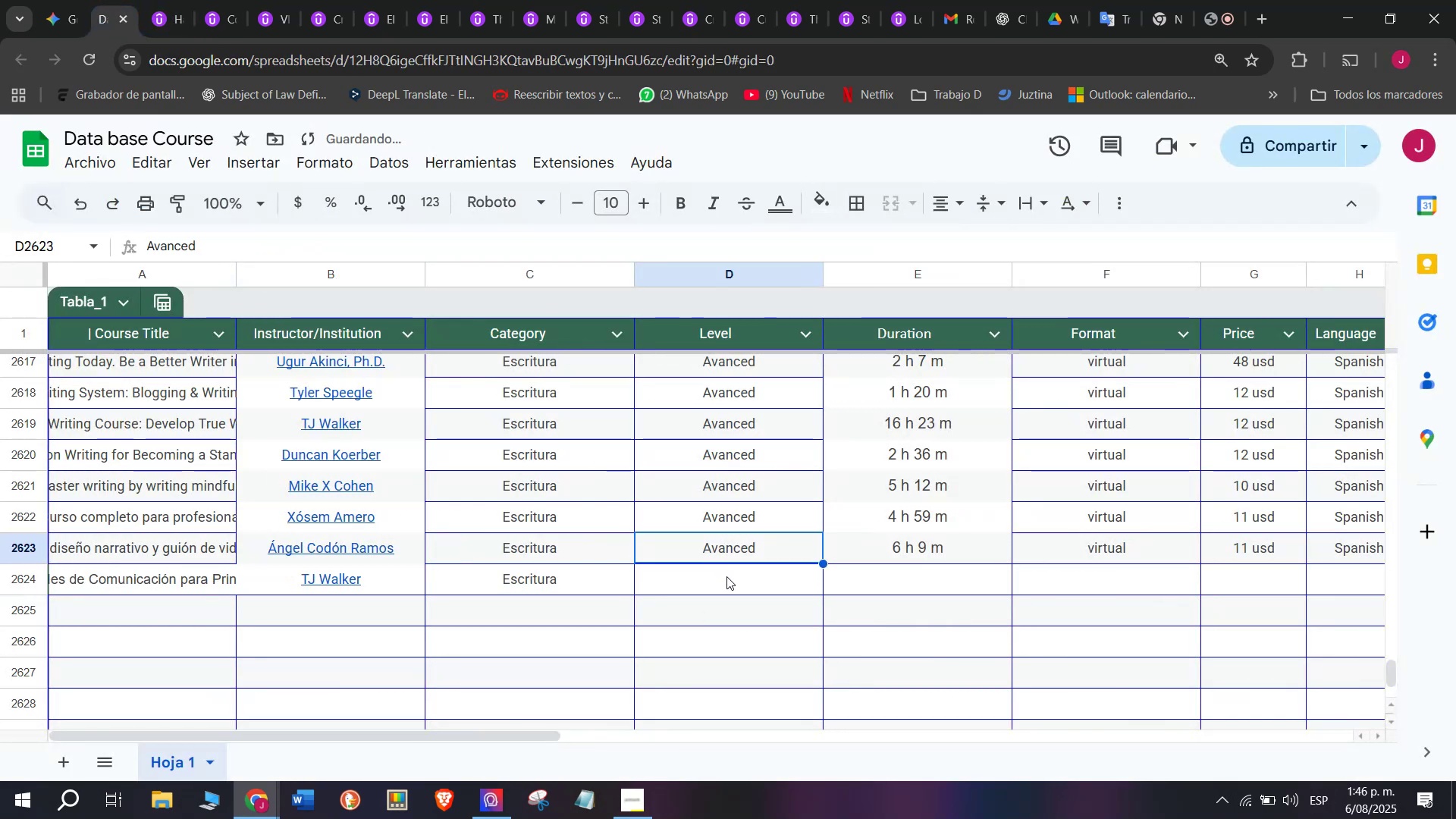 
triple_click([728, 576])
 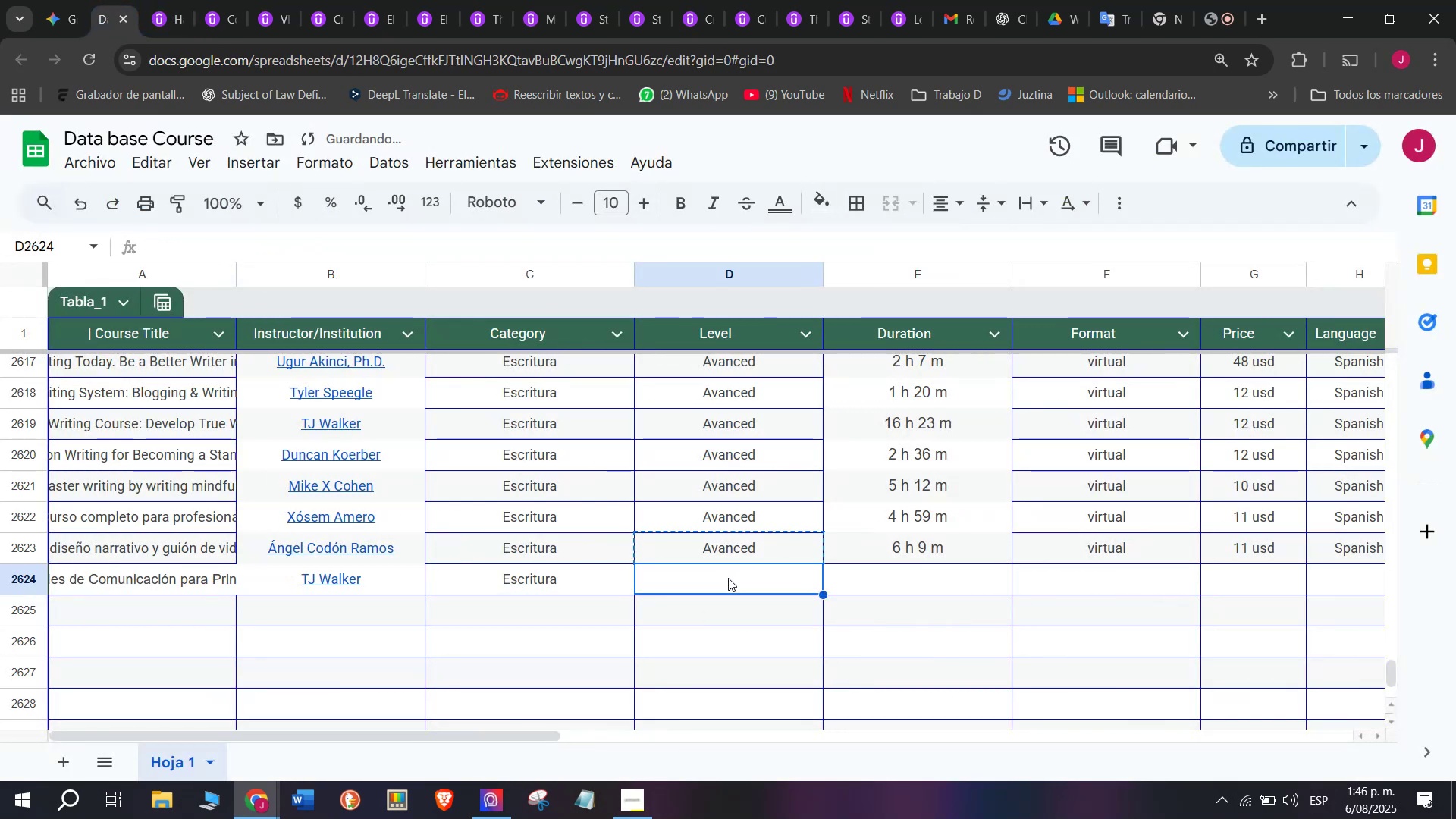 
key(Control+ControlLeft)
 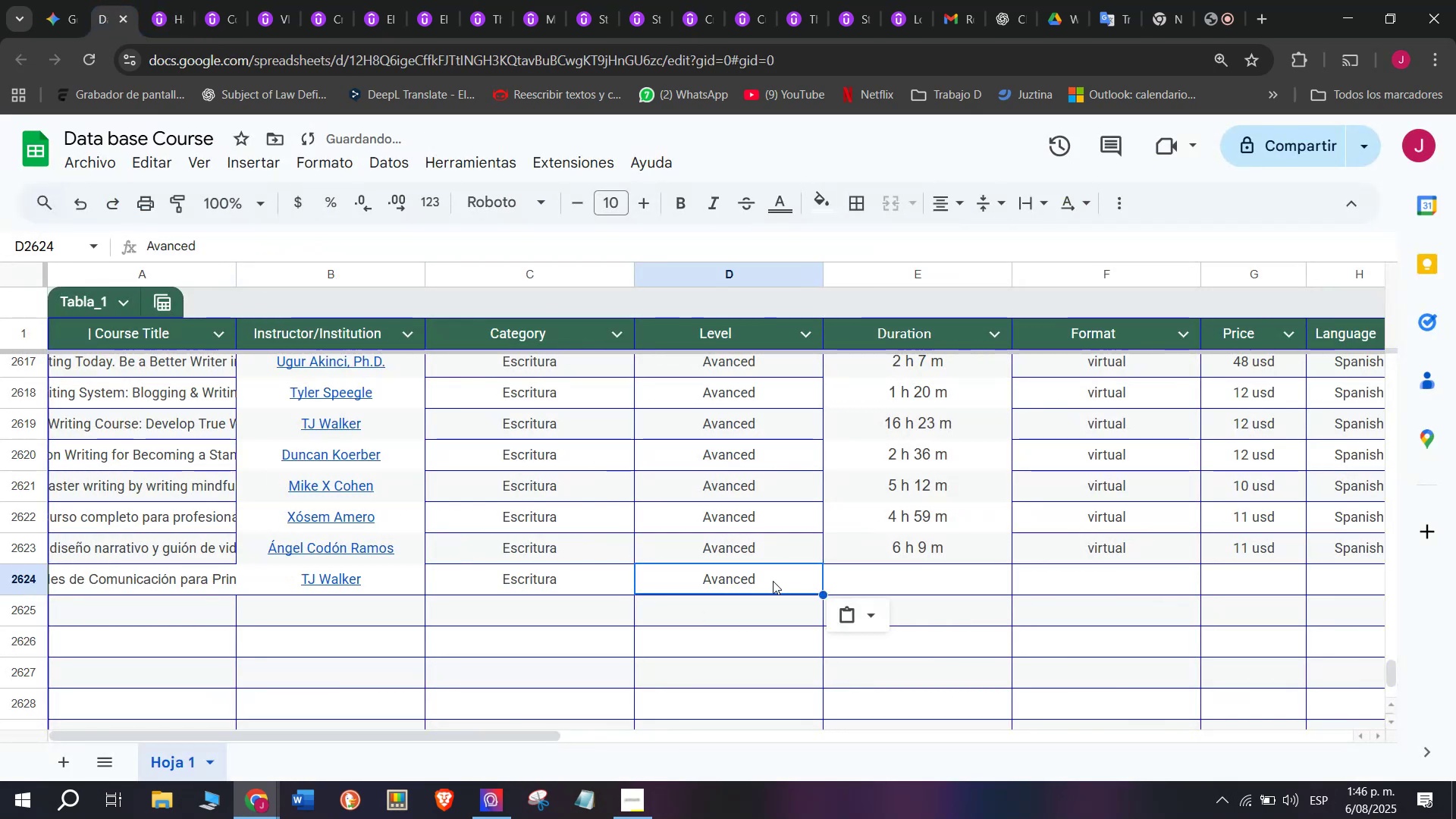 
key(Z)
 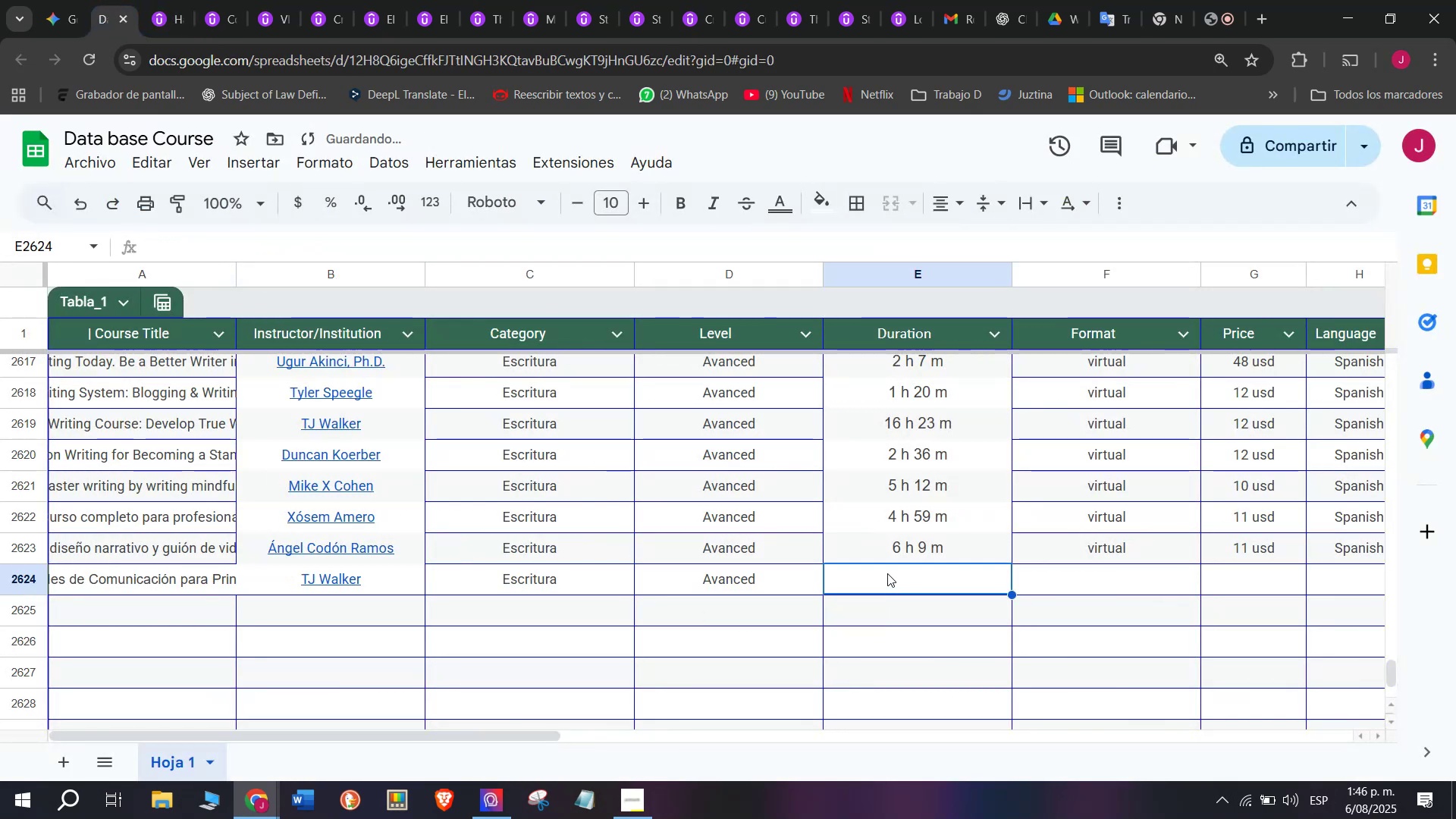 
key(Control+V)
 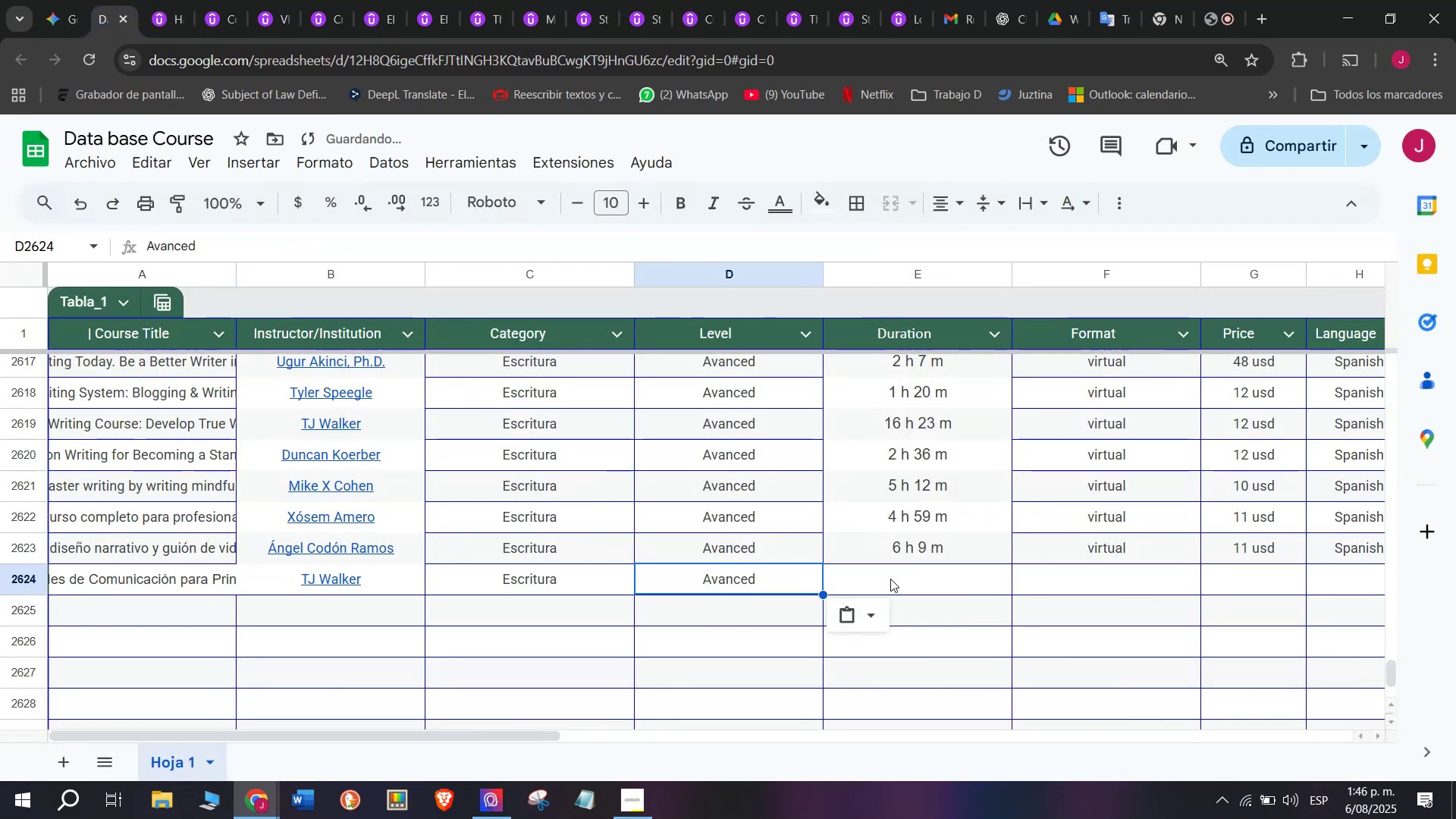 
triple_click([890, 579])
 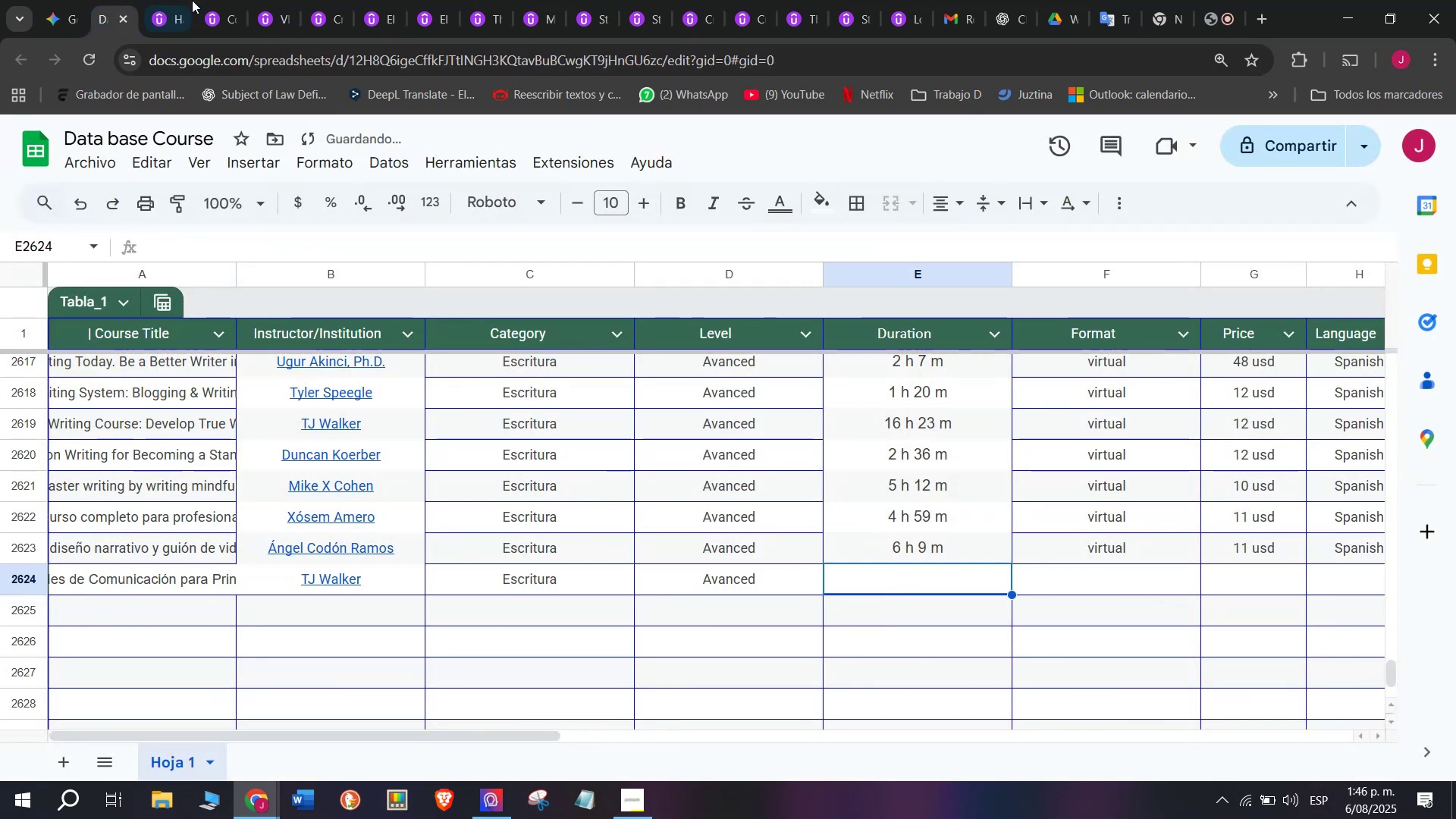 
left_click([181, 0])
 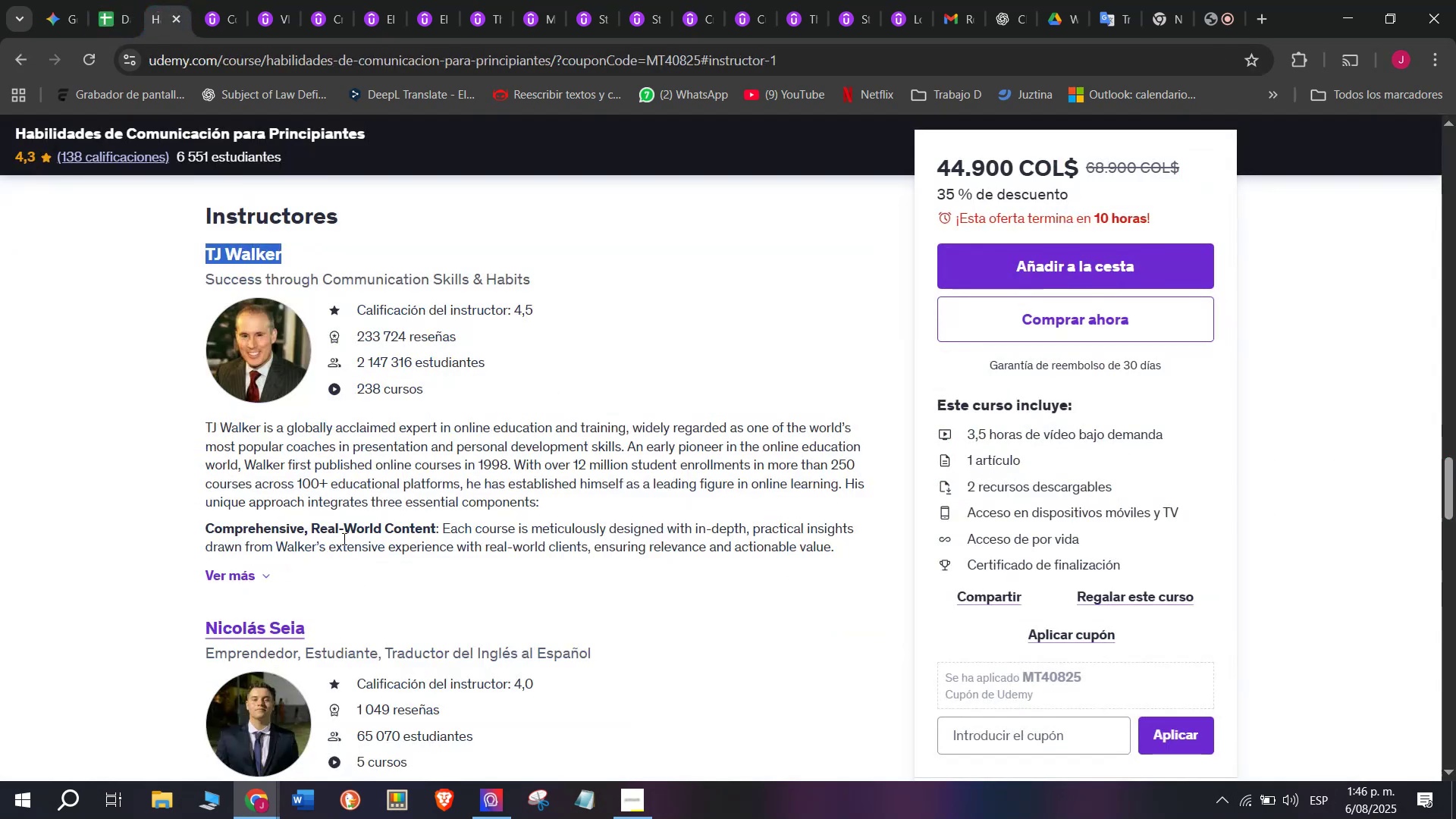 
scroll: coordinate [366, 590], scroll_direction: up, amount: 13.0
 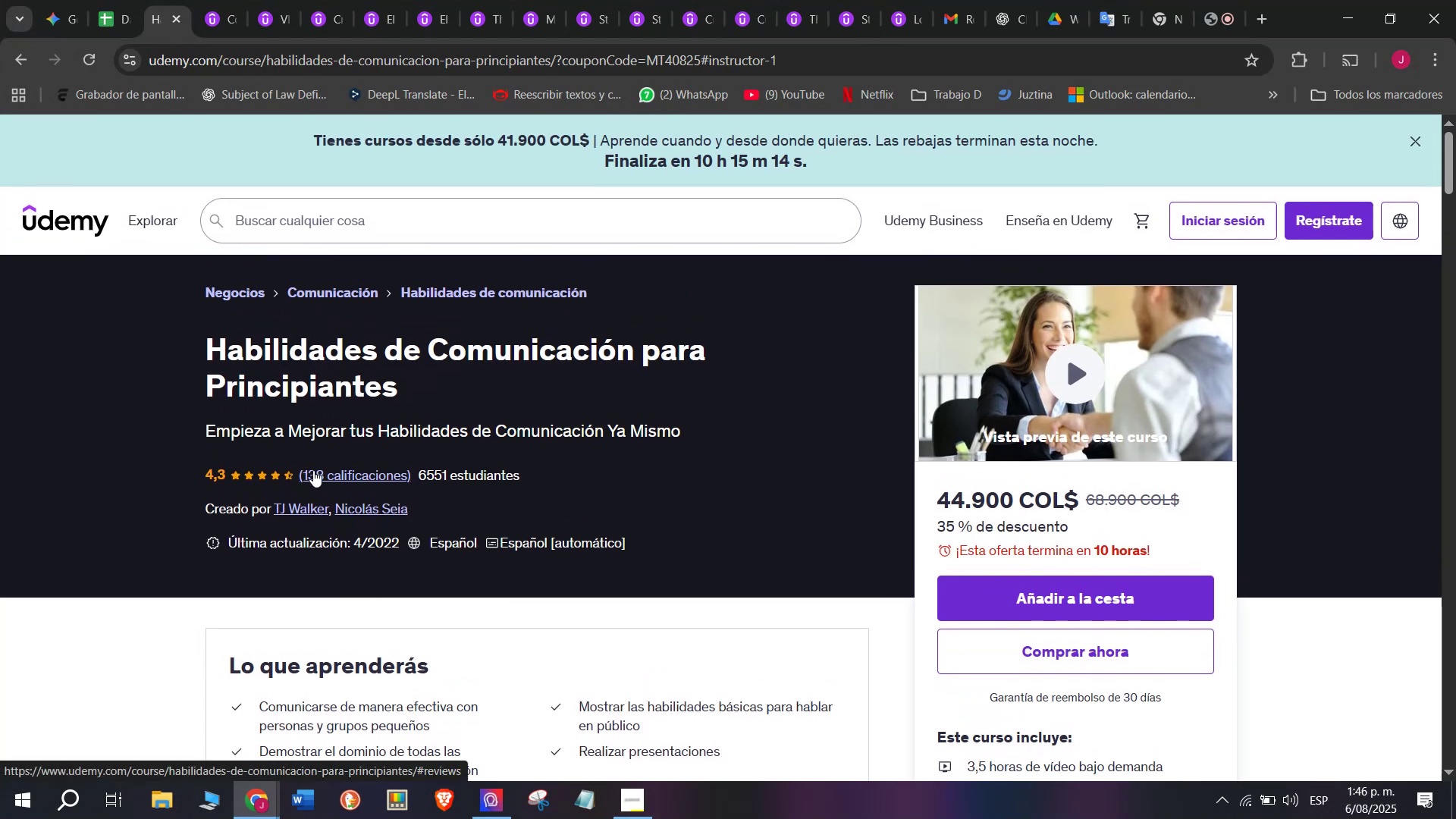 
left_click([318, 474])
 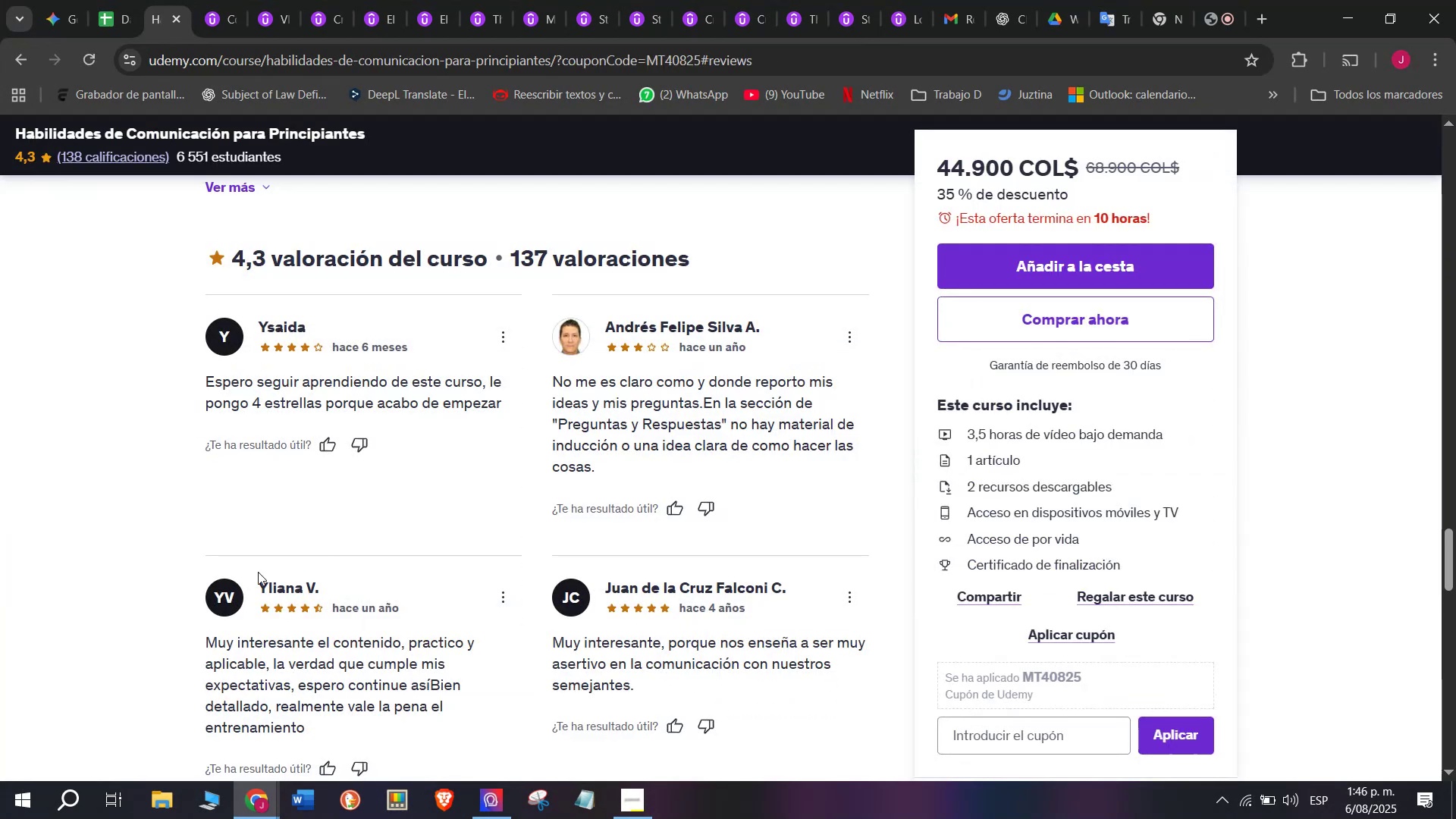 
scroll: coordinate [111, 406], scroll_direction: up, amount: 15.0
 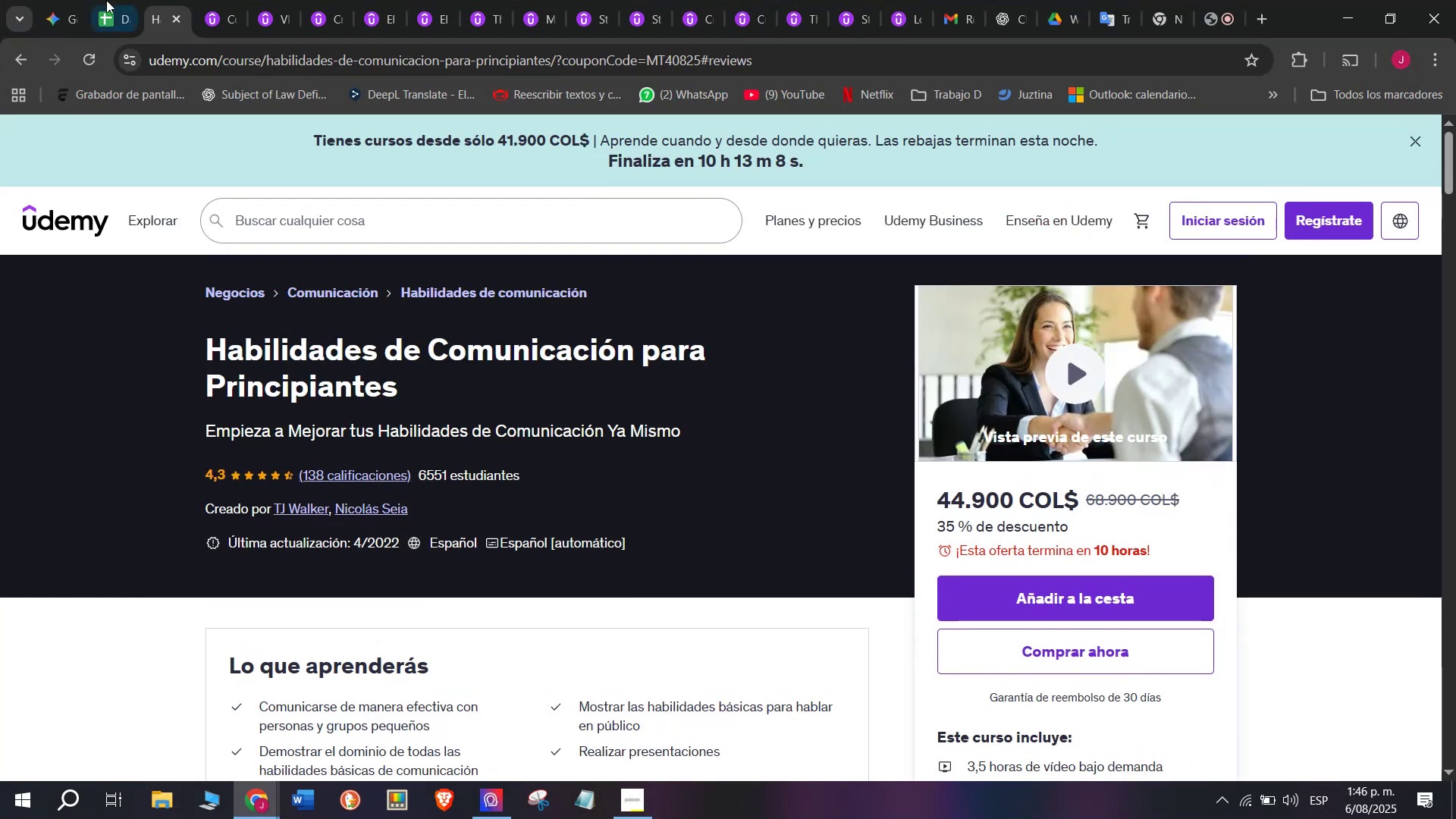 
left_click([110, 0])
 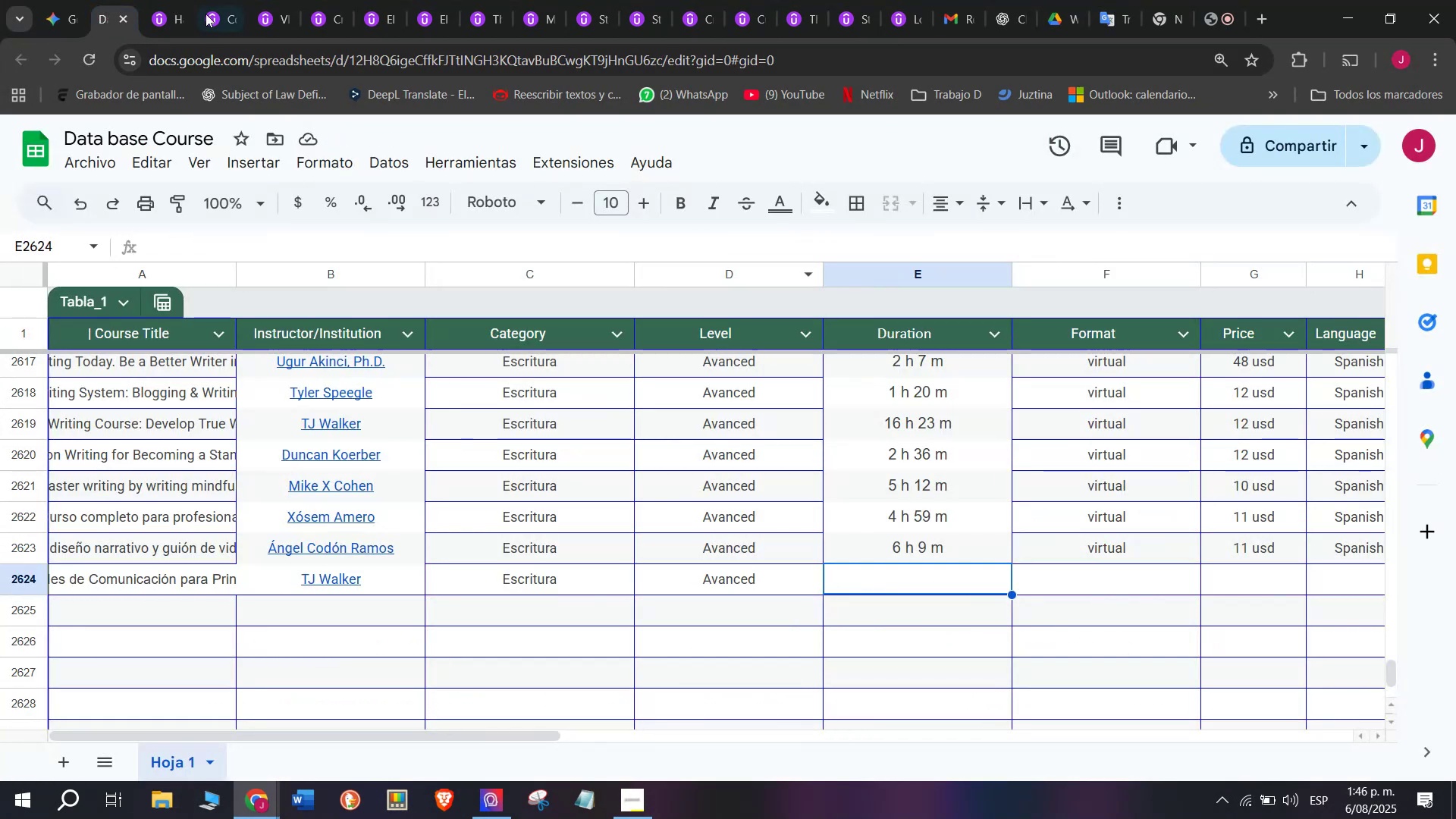 
left_click([157, 0])
 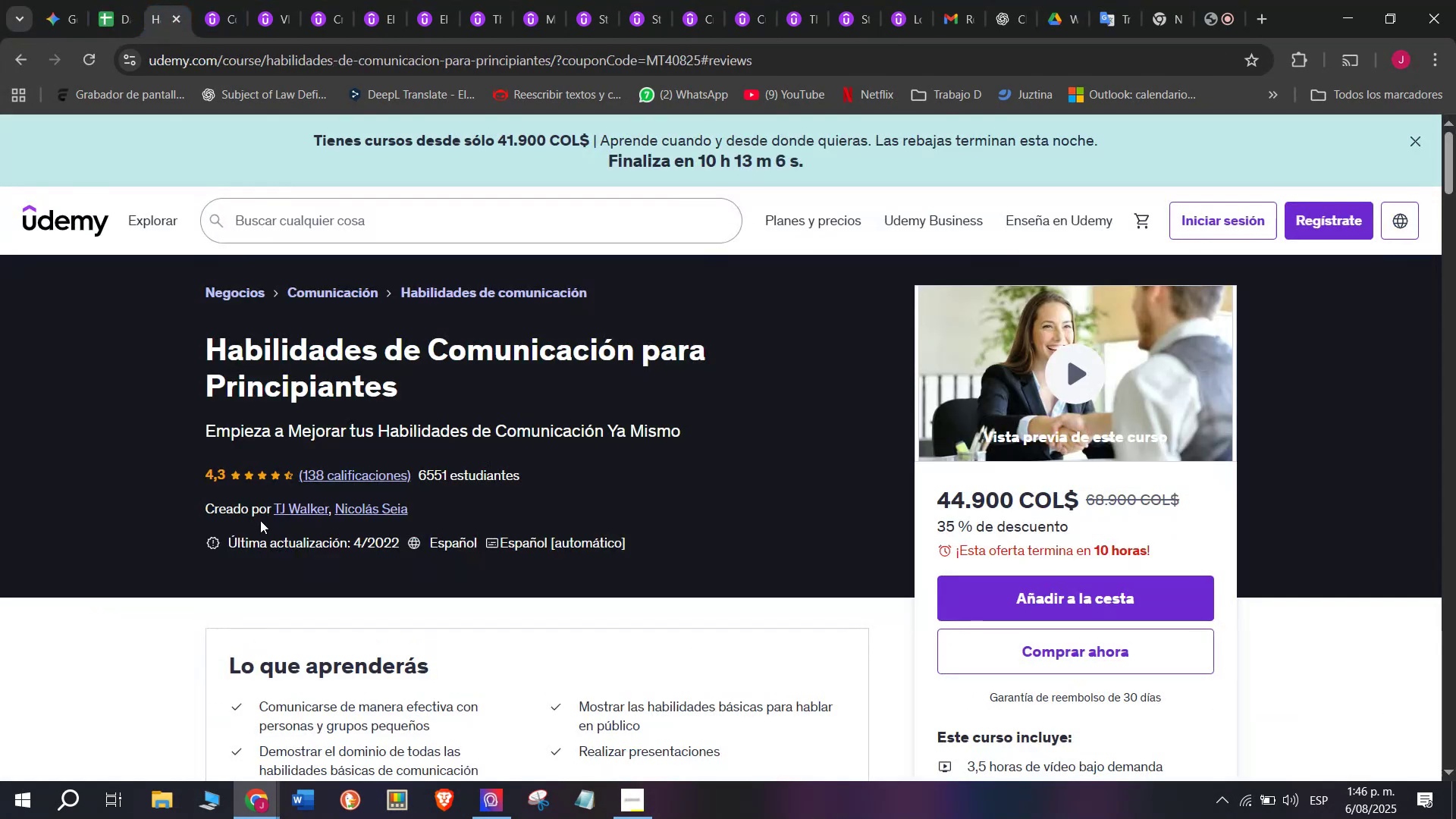 
scroll: coordinate [262, 531], scroll_direction: down, amount: 2.0
 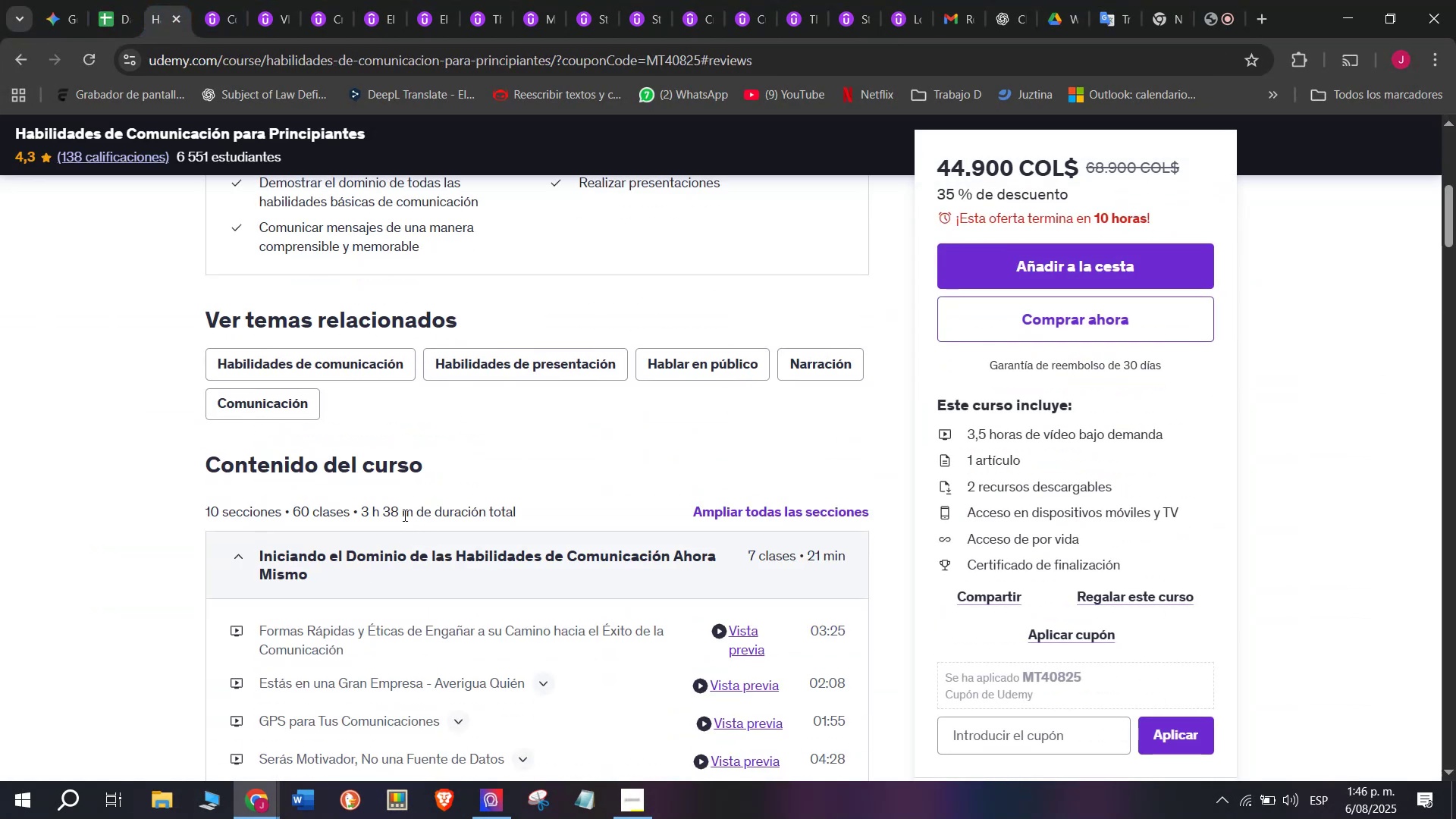 
left_click_drag(start_coordinate=[412, 522], to_coordinate=[362, 504])
 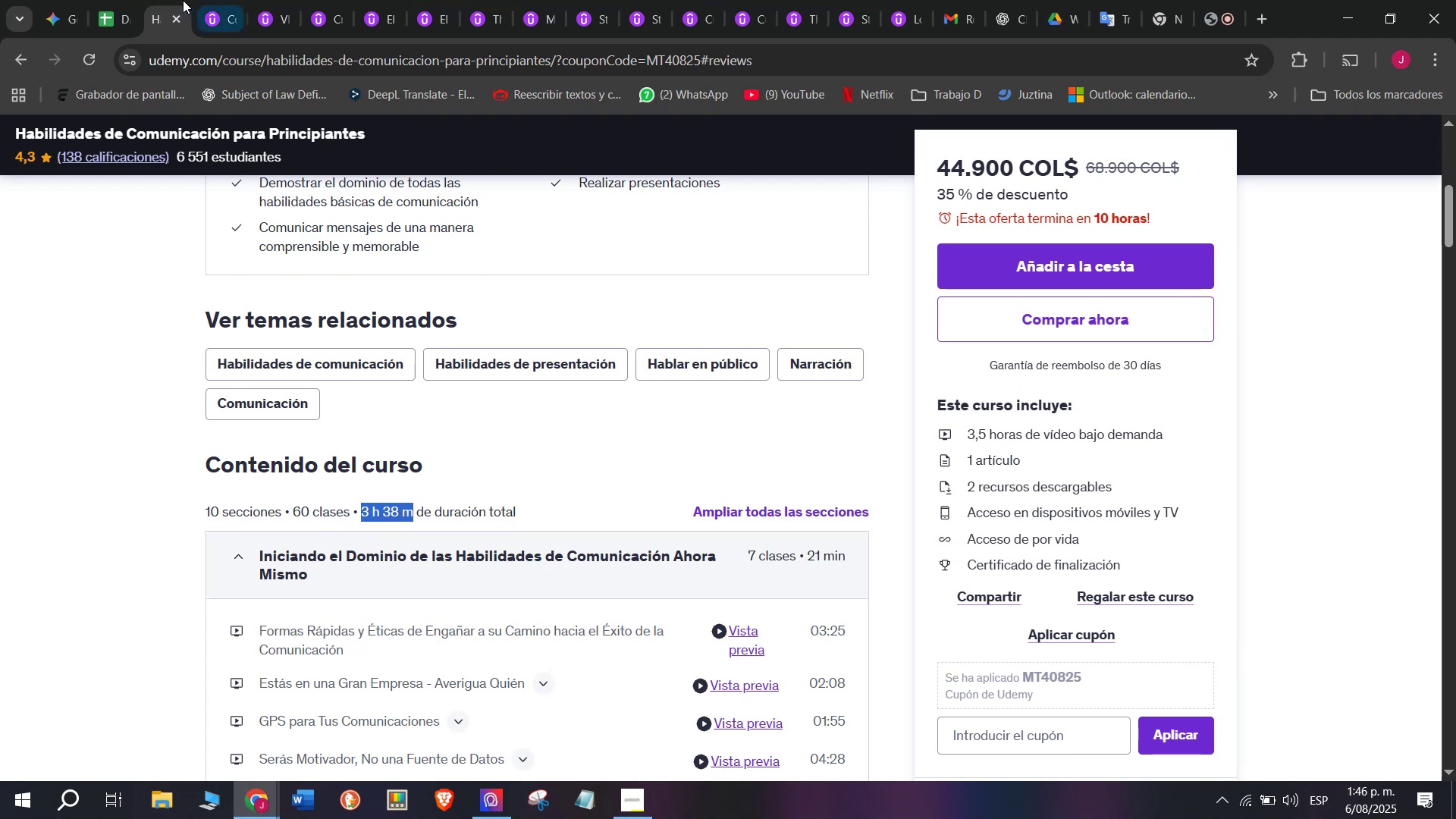 
key(Control+ControlLeft)
 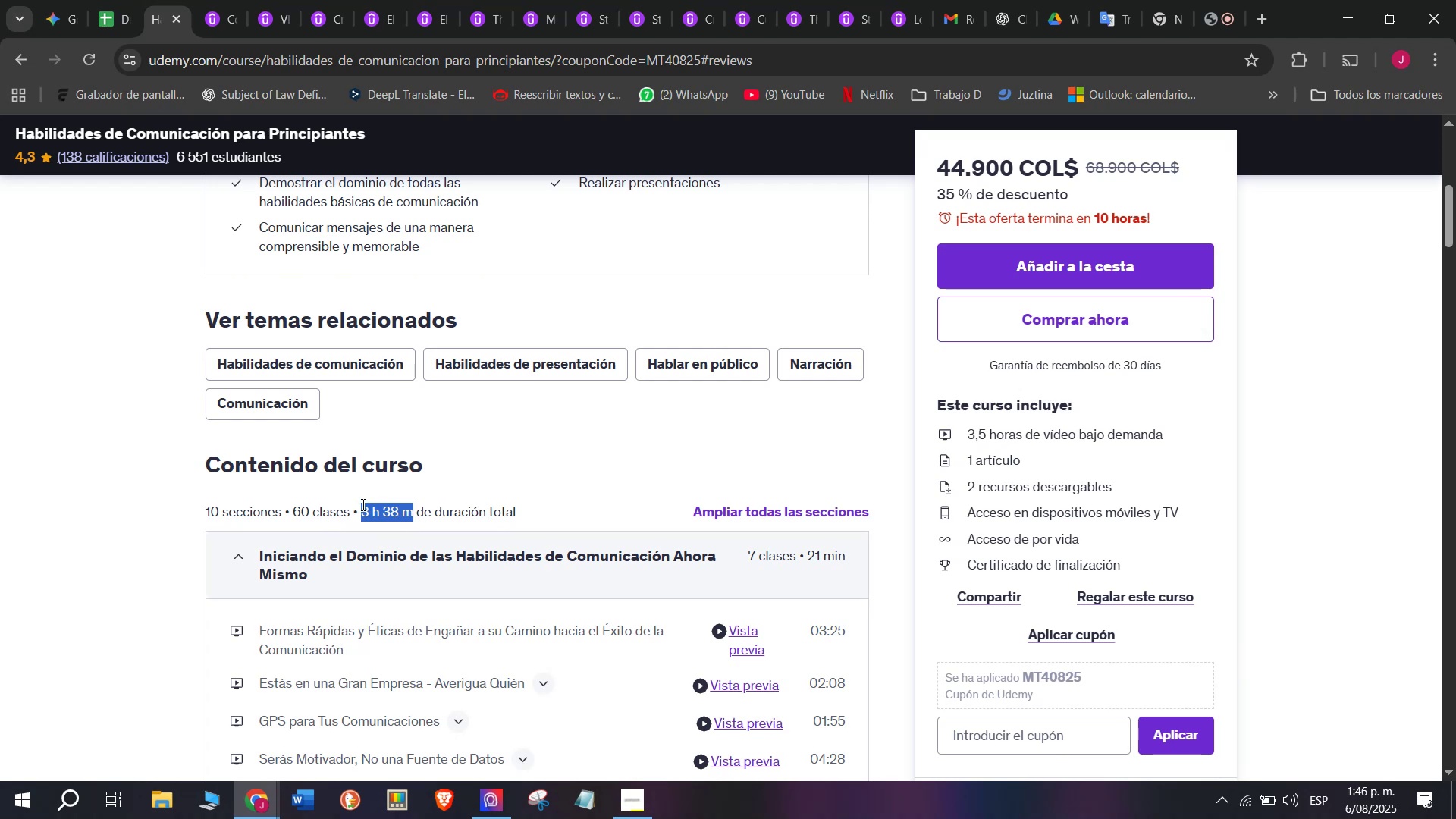 
key(Break)
 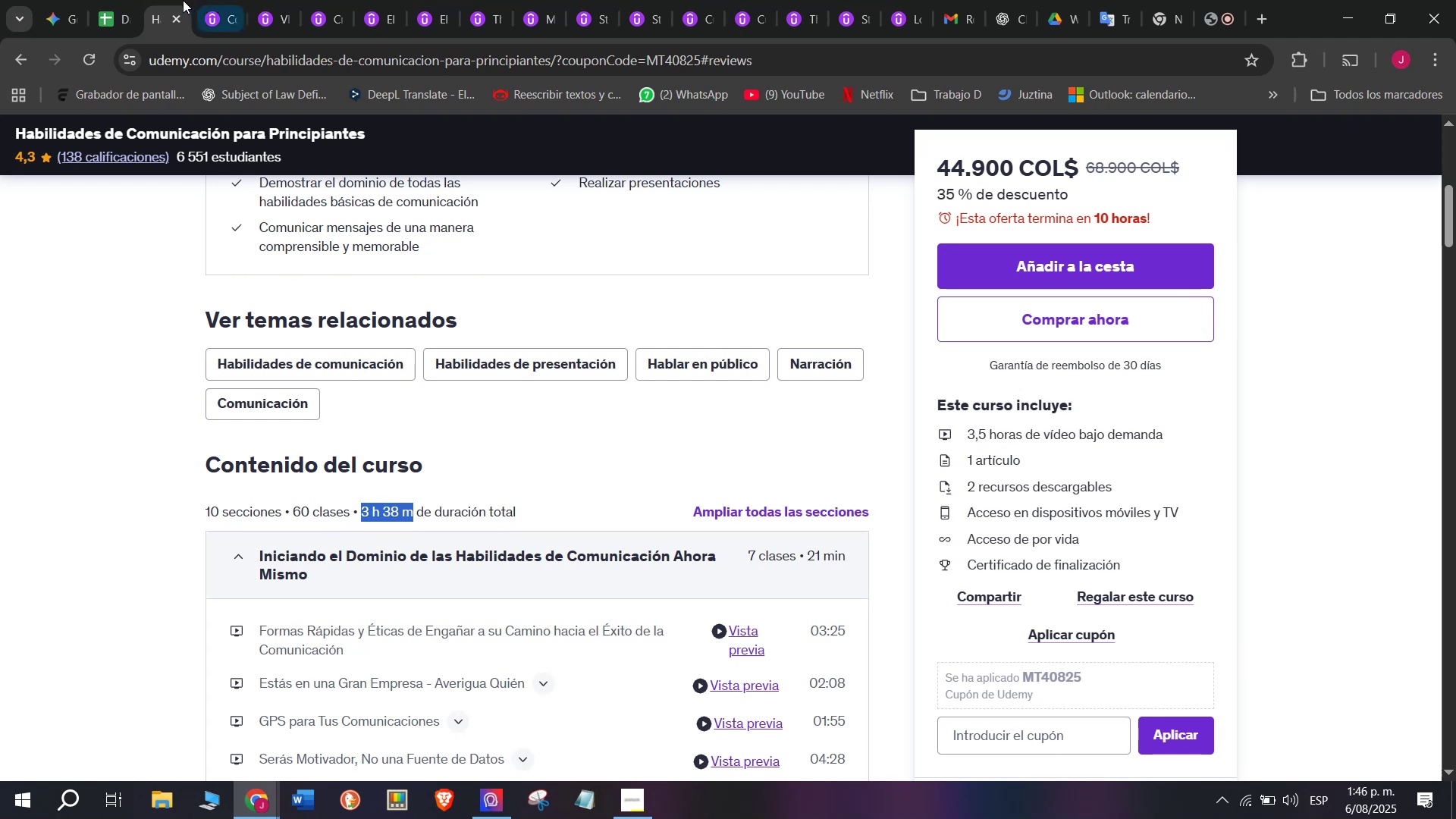 
key(Control+C)
 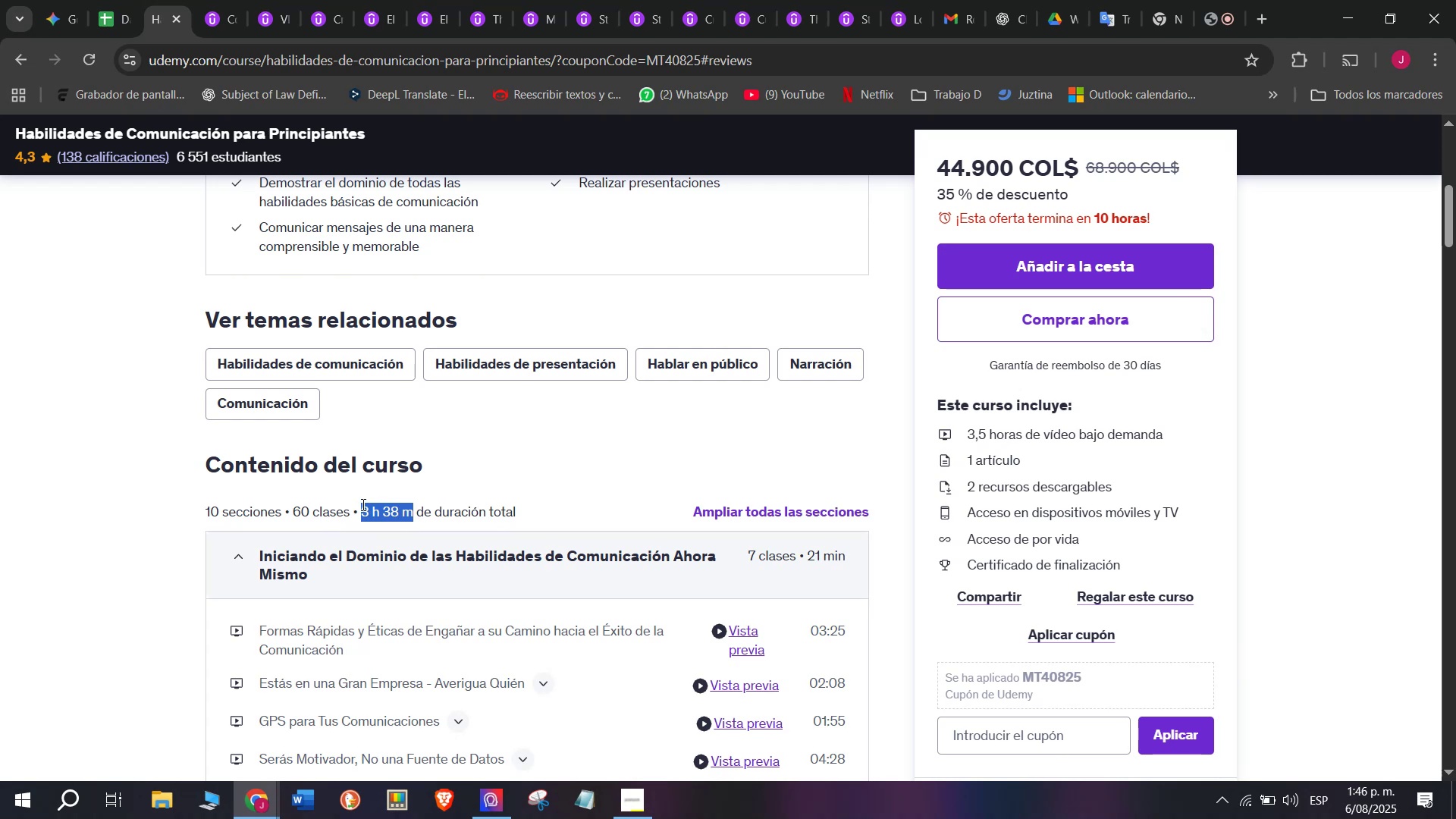 
key(Break)
 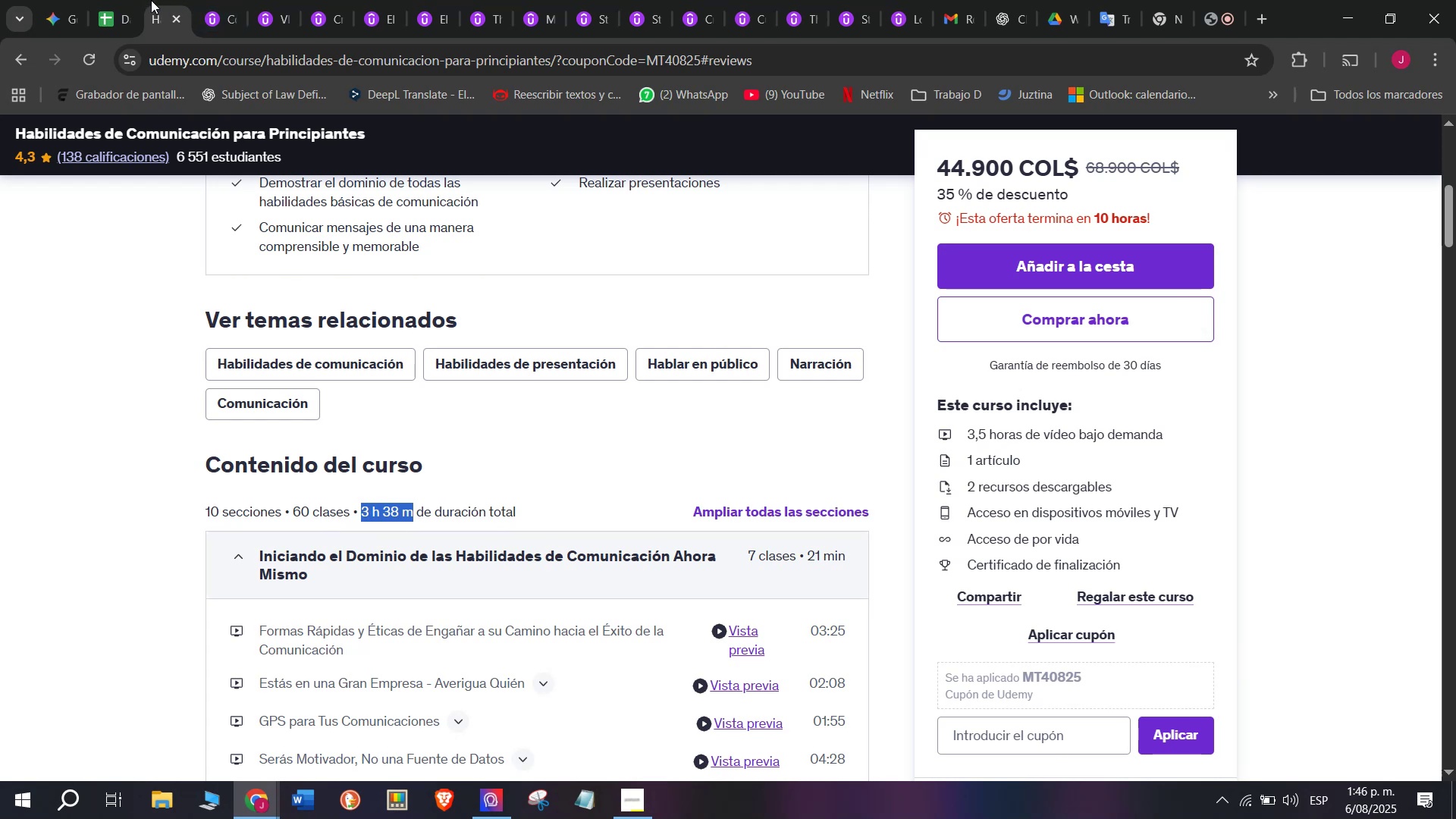 
key(Control+ControlLeft)
 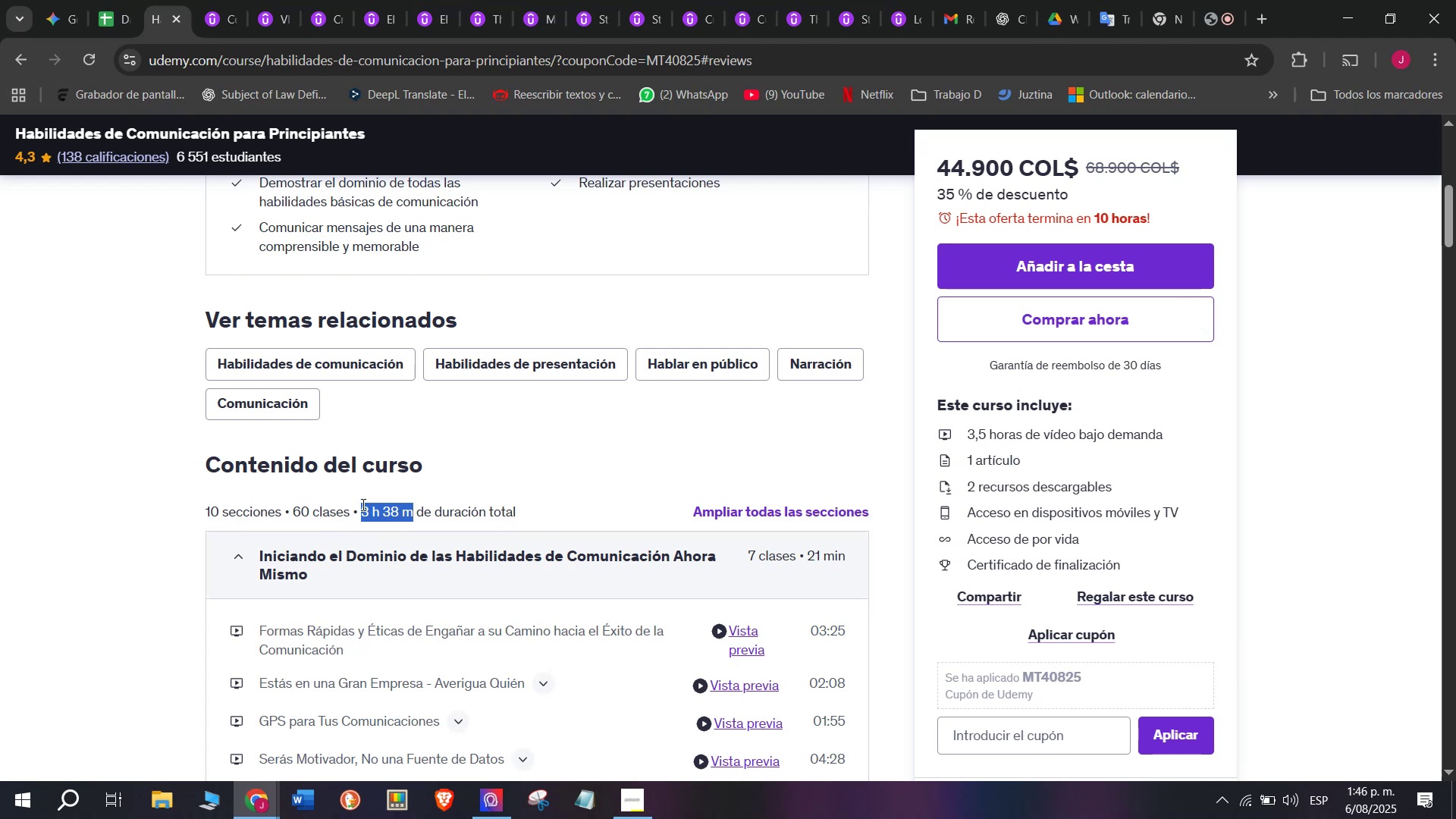 
key(Control+C)
 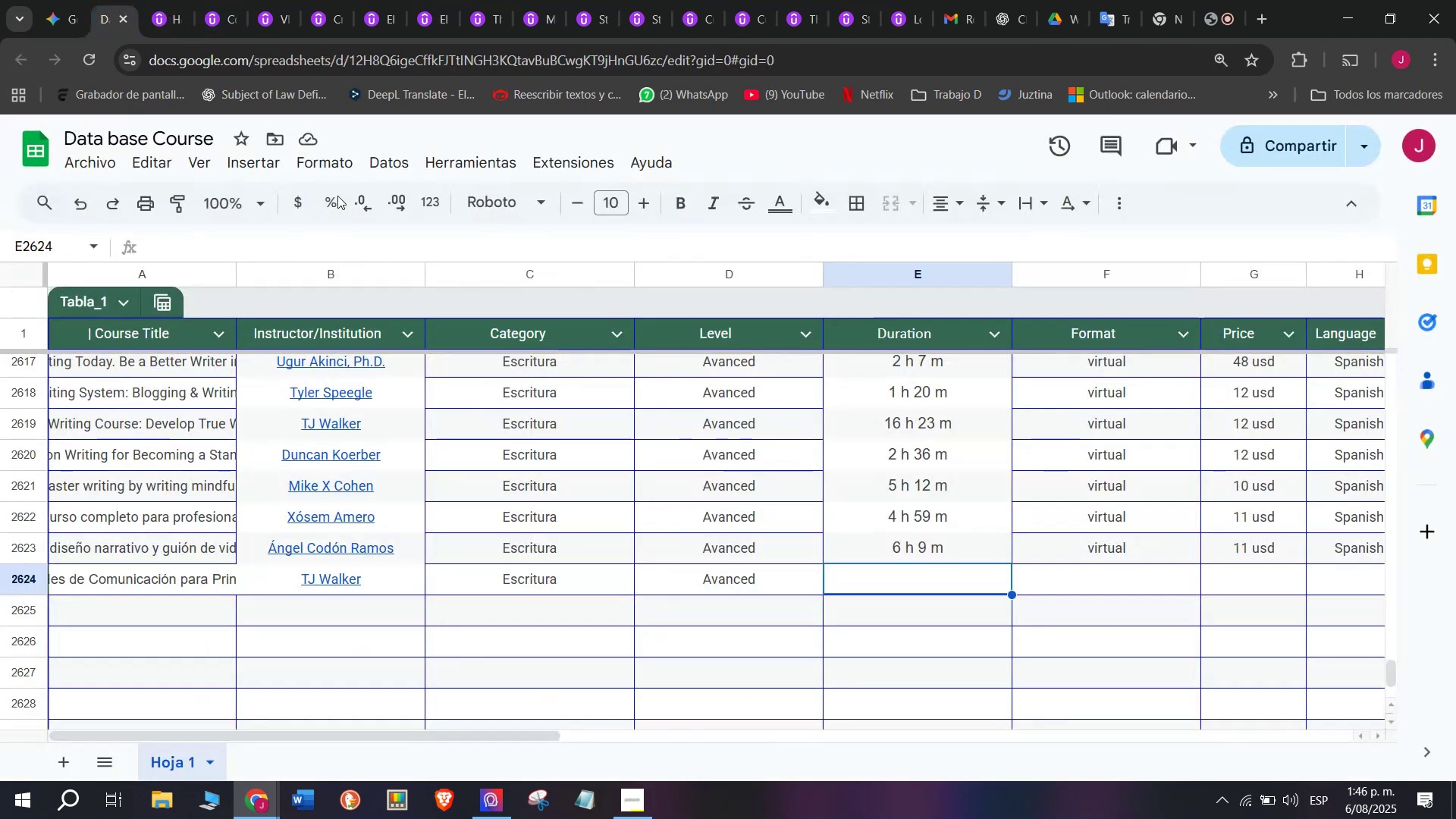 
key(Z)
 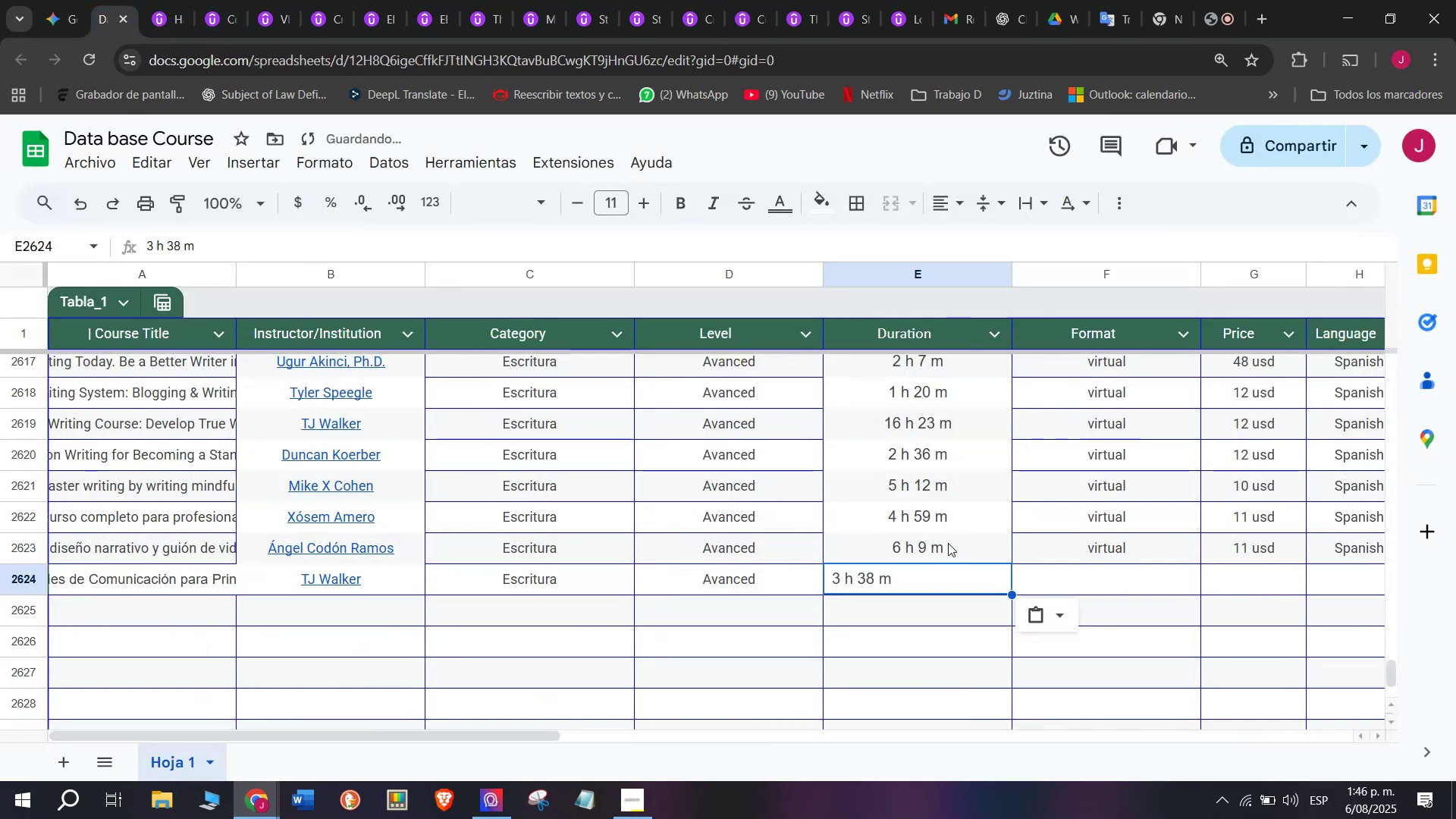 
key(Control+ControlLeft)
 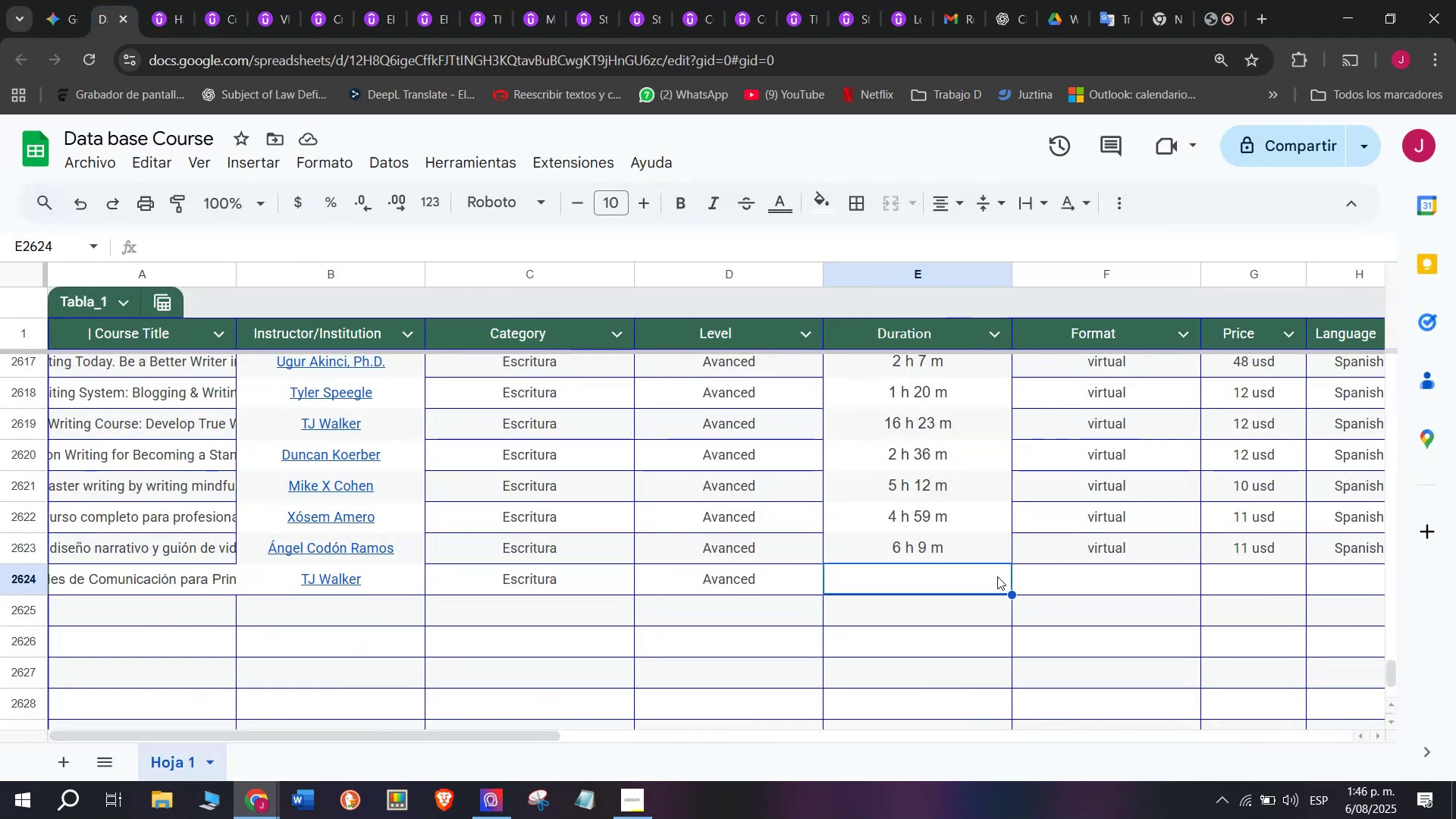 
key(Control+V)
 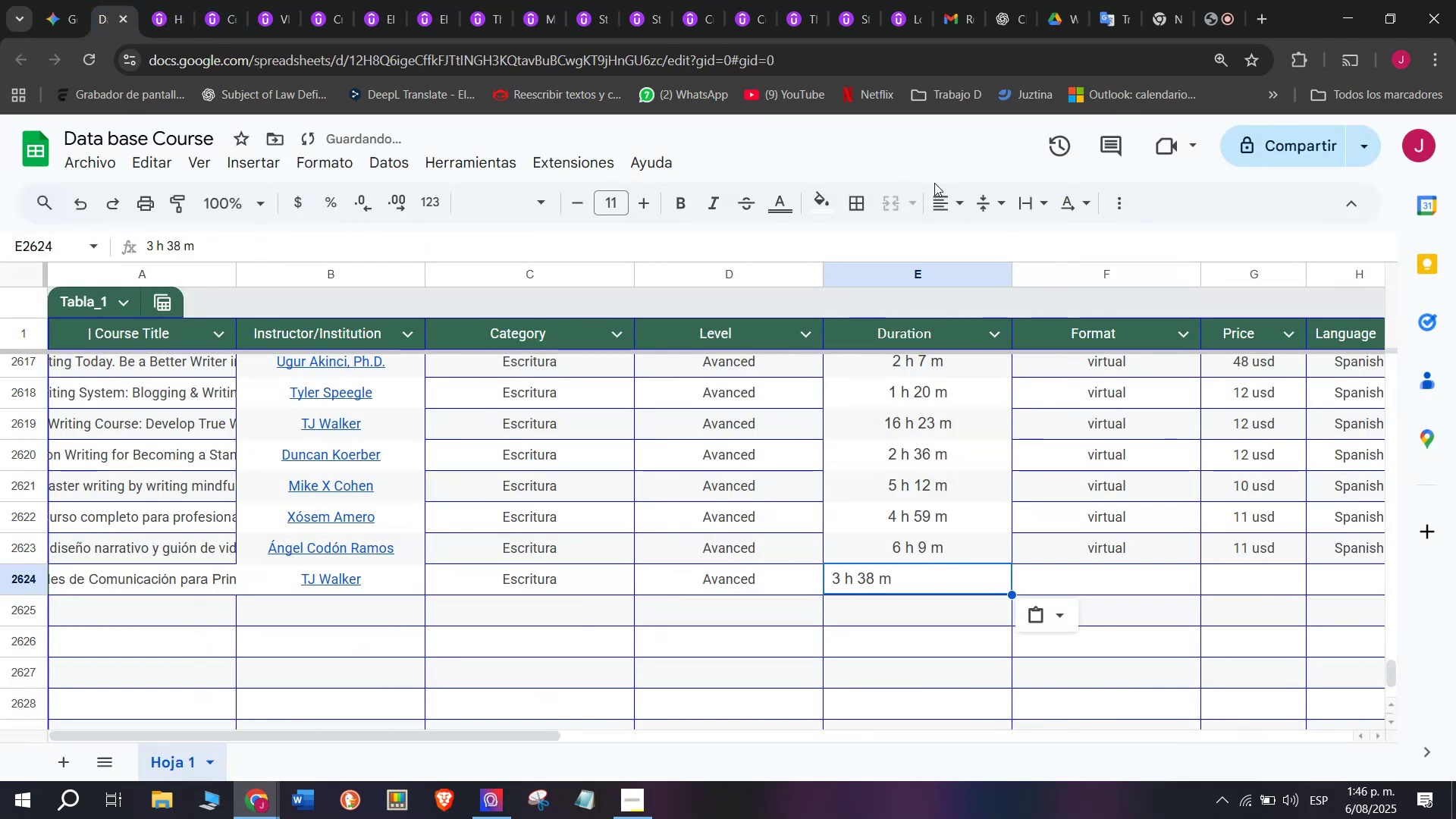 
left_click([934, 203])
 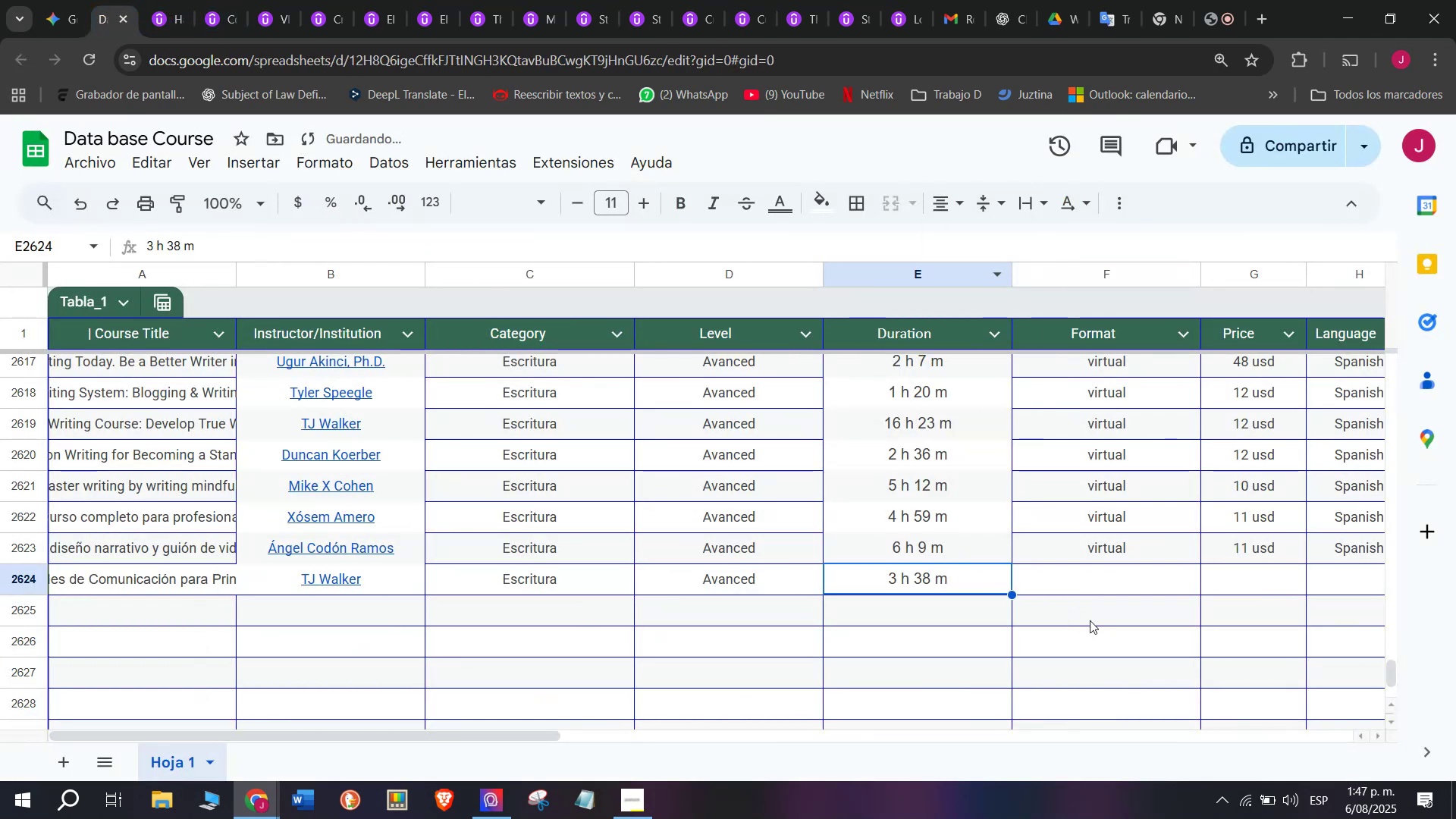 
left_click([1105, 569])
 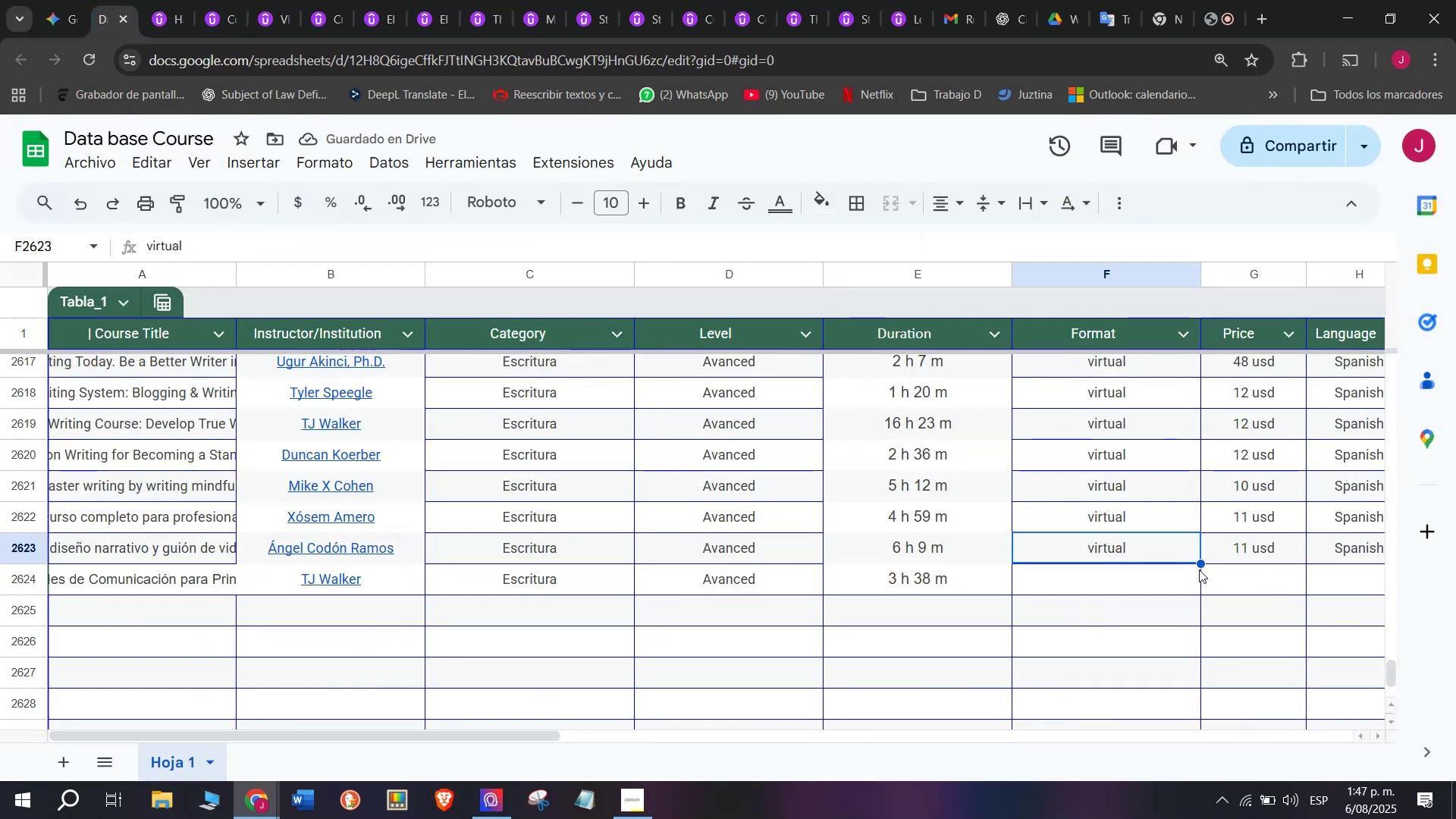 
left_click_drag(start_coordinate=[1202, 562], to_coordinate=[1202, 583])
 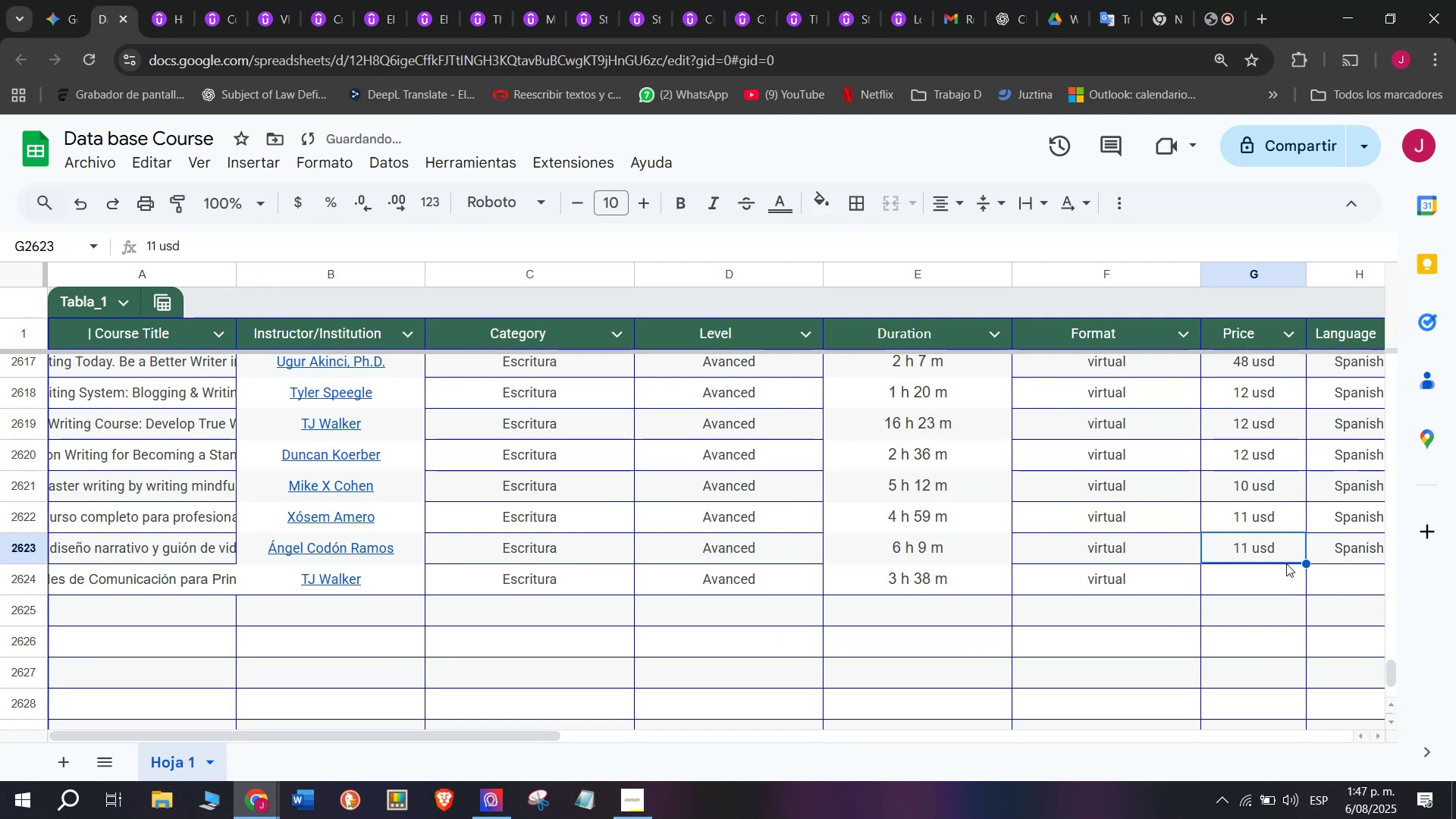 
left_click_drag(start_coordinate=[1302, 566], to_coordinate=[1303, 588])
 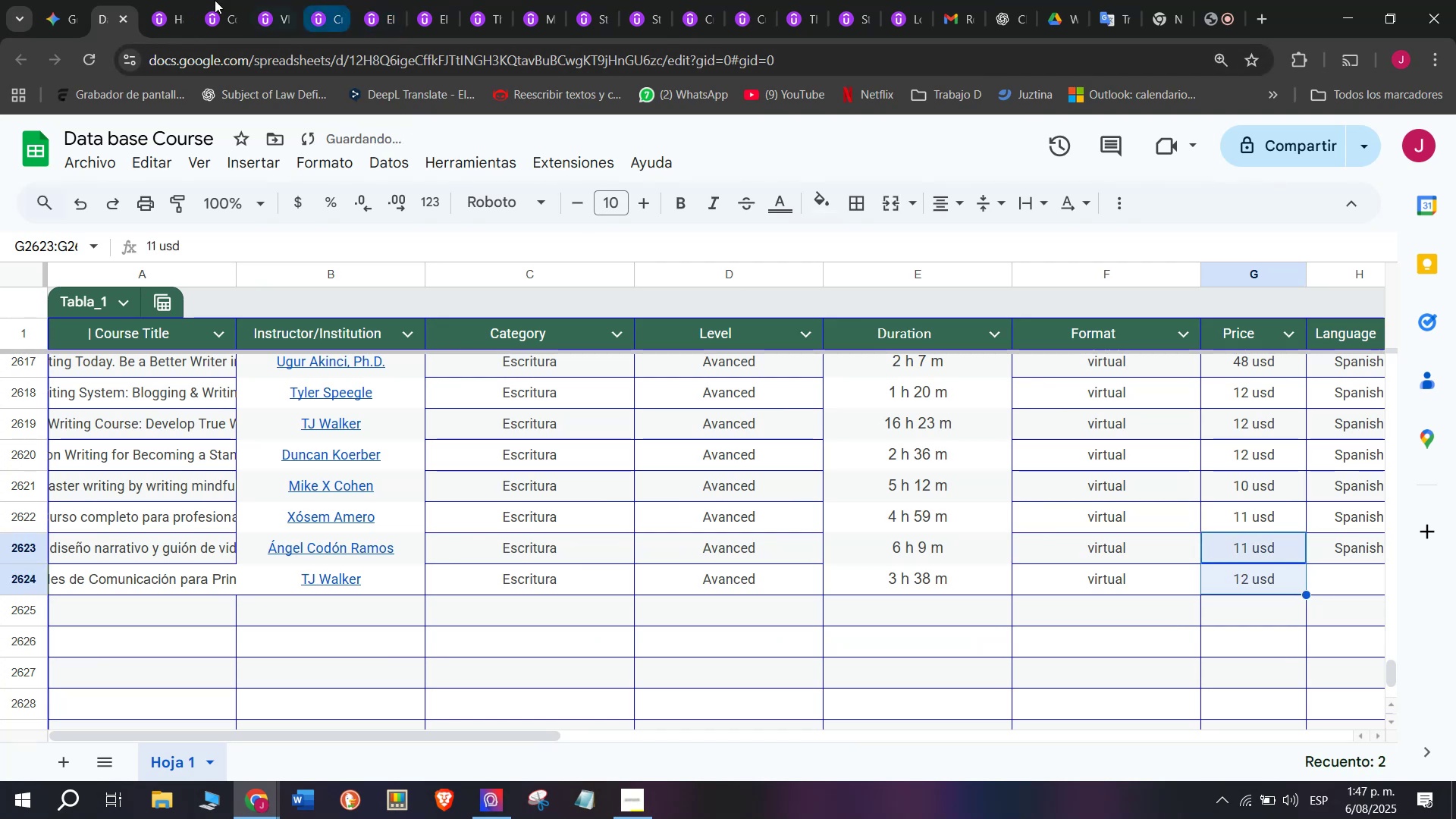 
left_click([176, 0])
 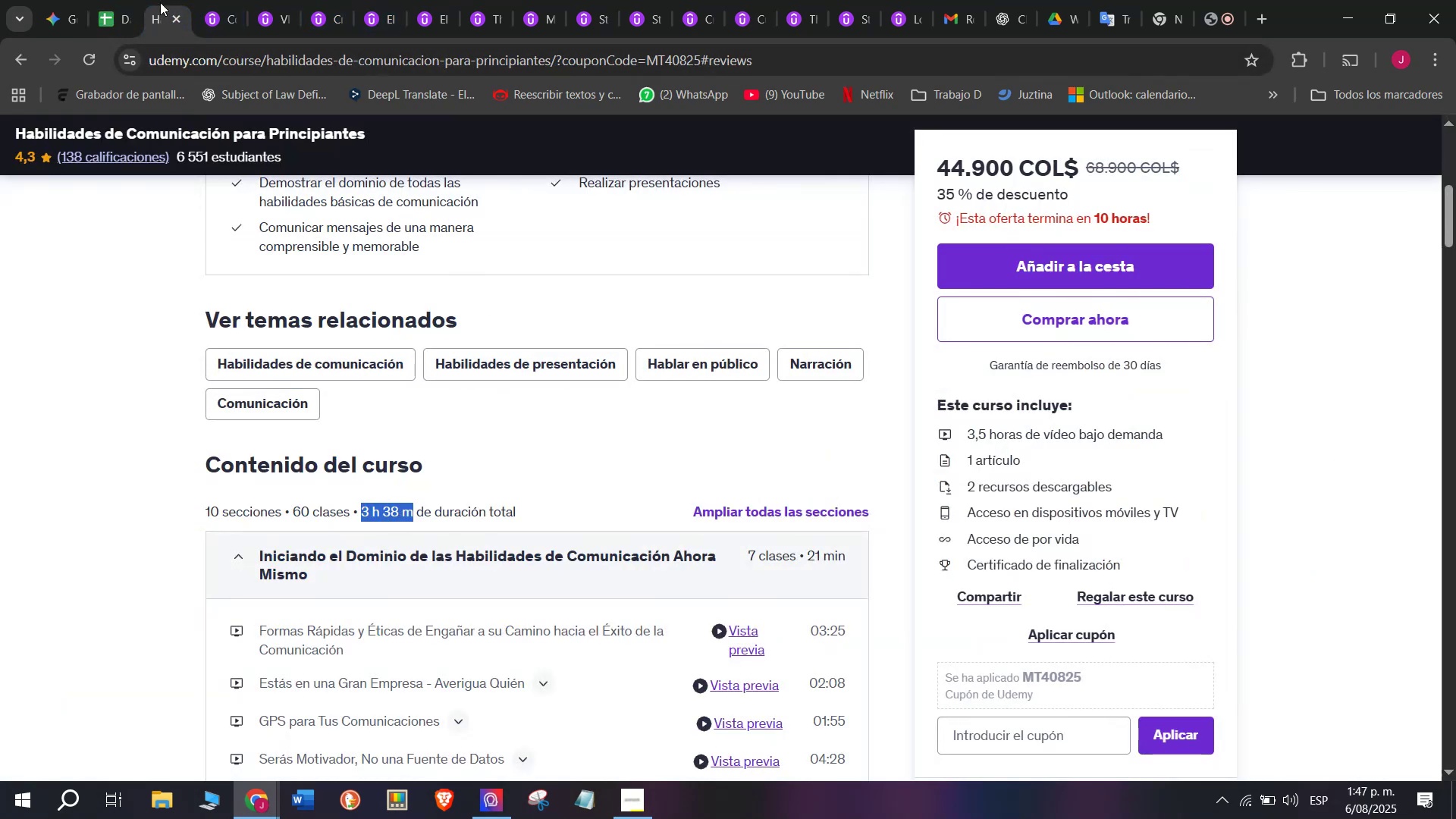 
left_click([121, 0])
 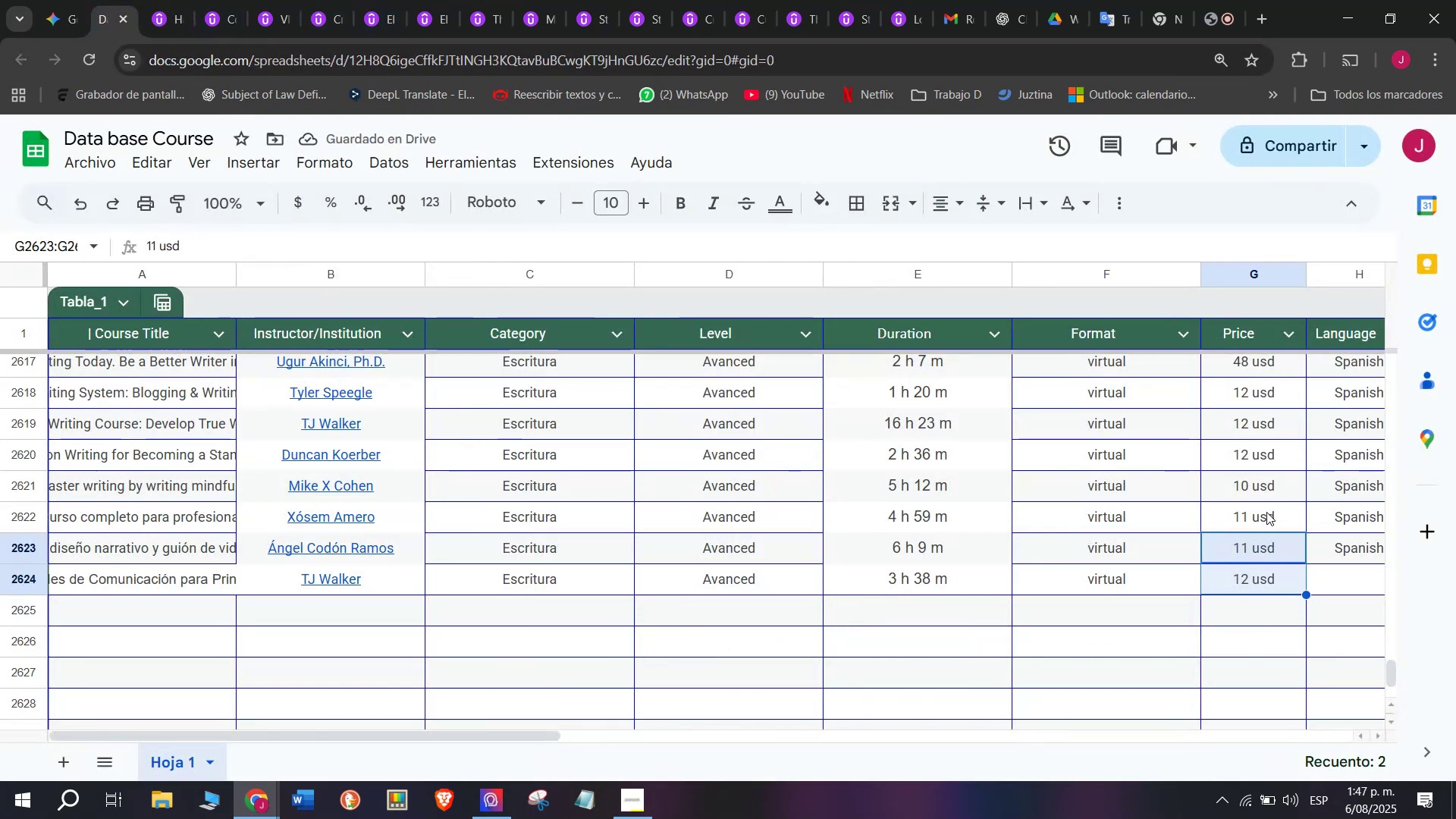 
left_click([1271, 495])
 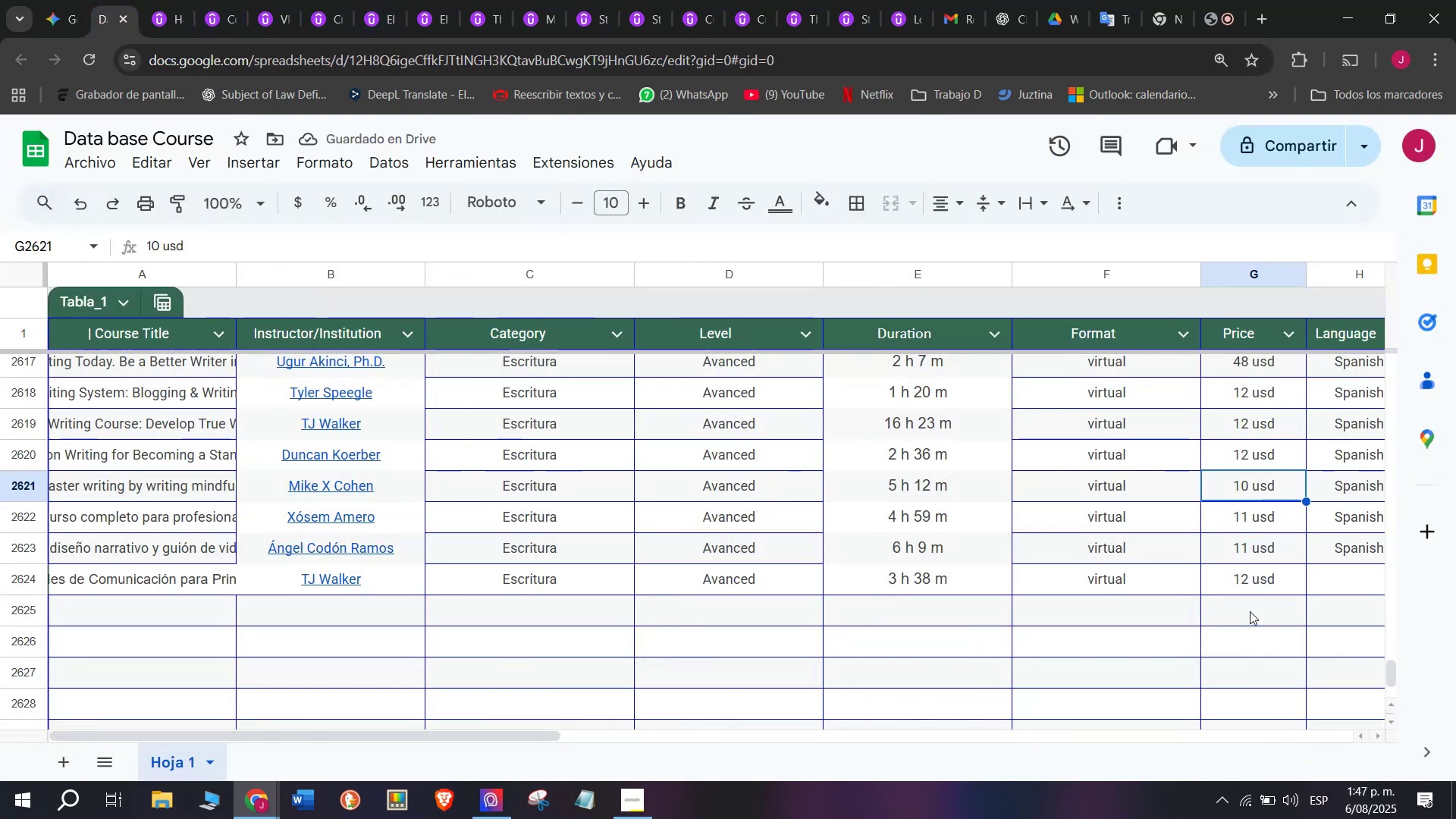 
left_click([1266, 564])
 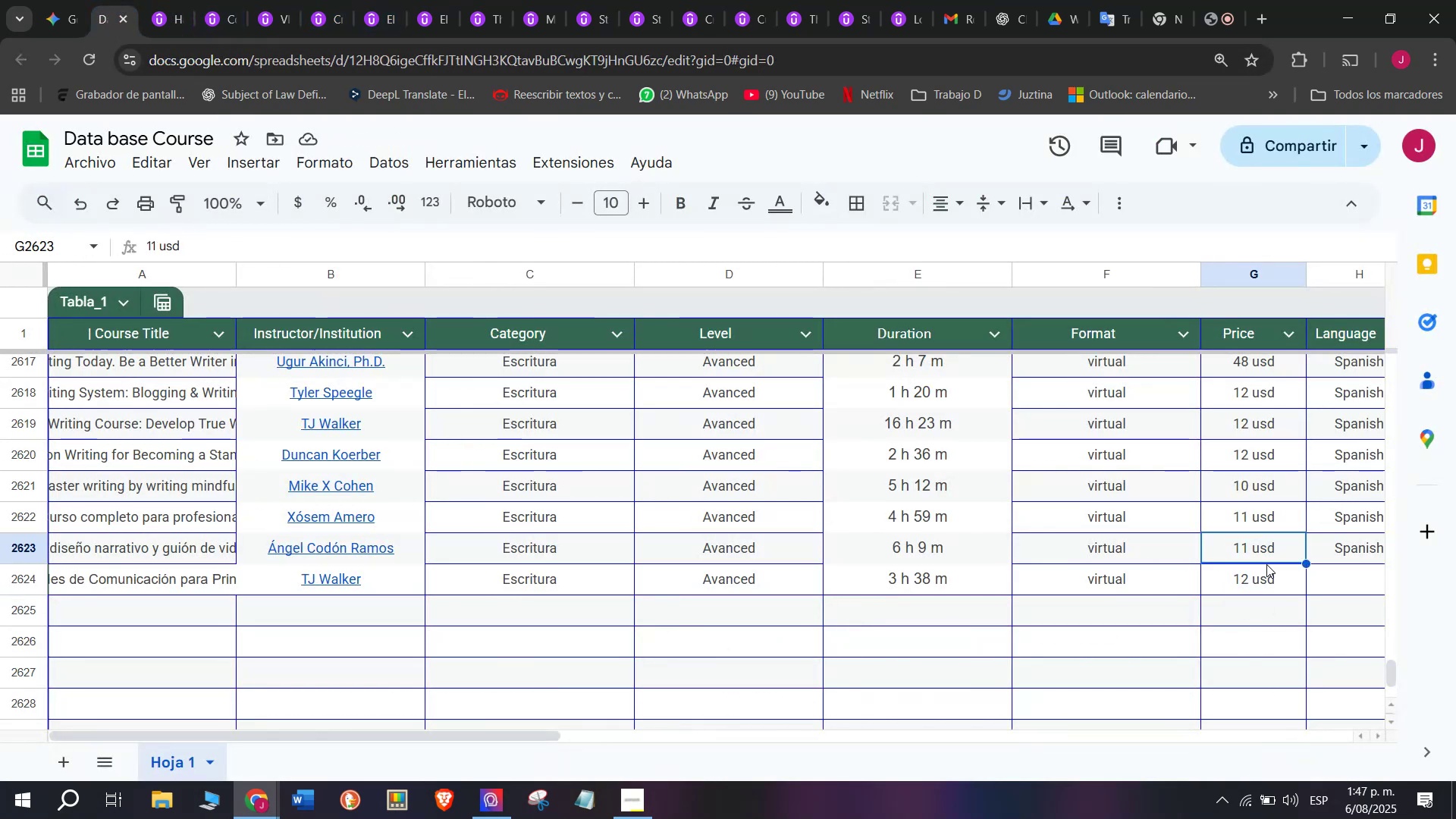 
key(Break)
 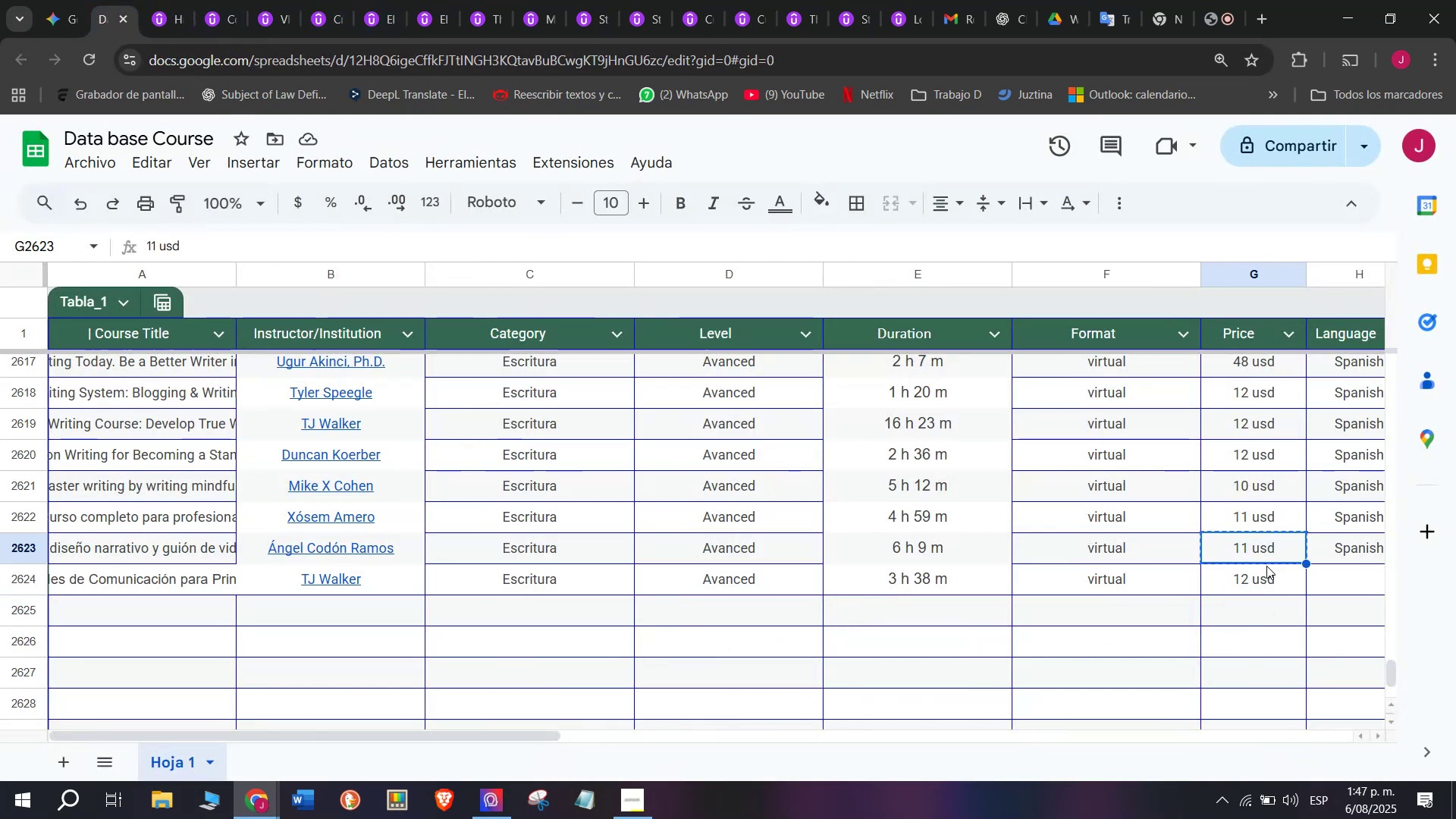 
key(Control+ControlLeft)
 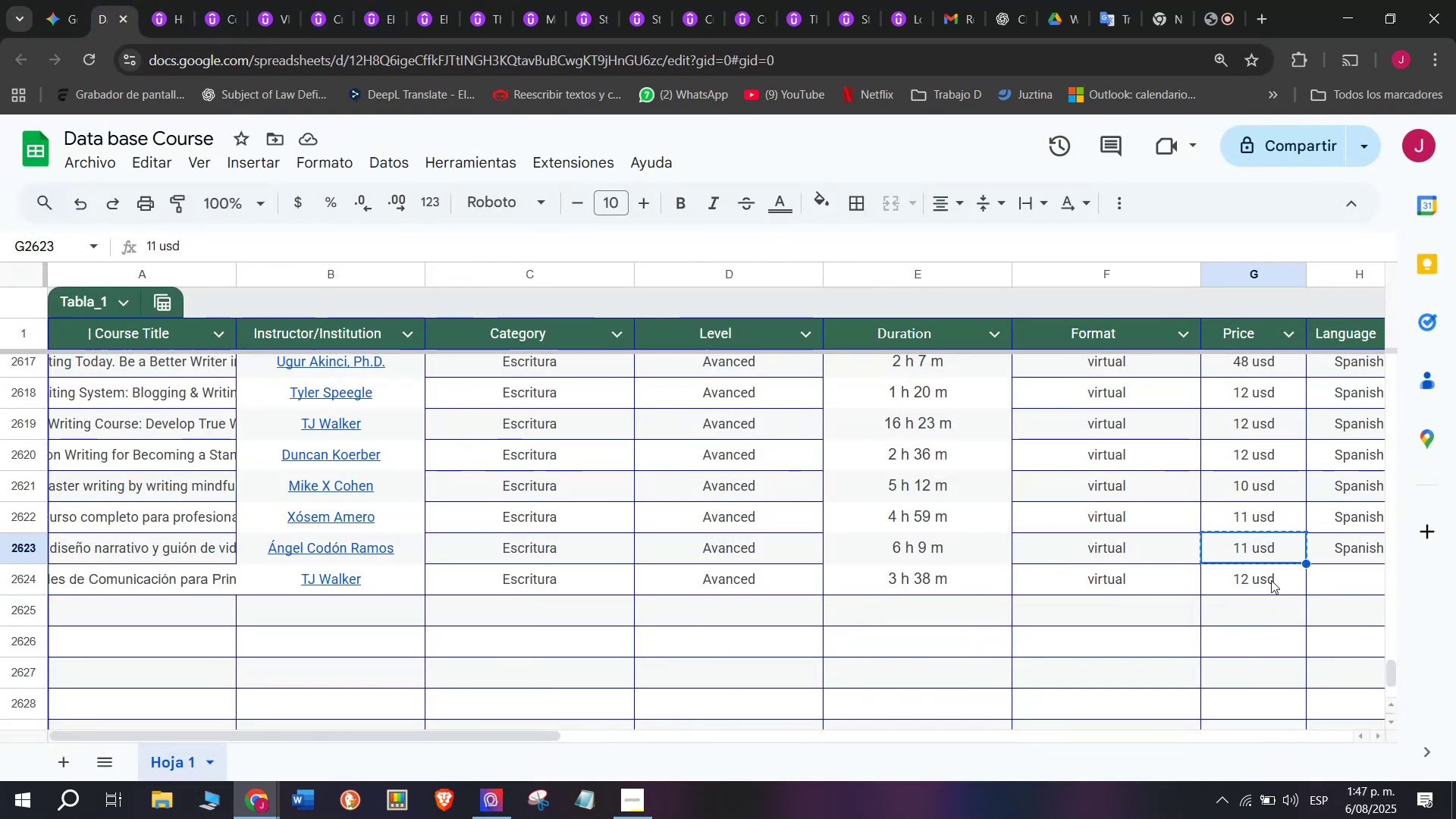 
key(Control+C)
 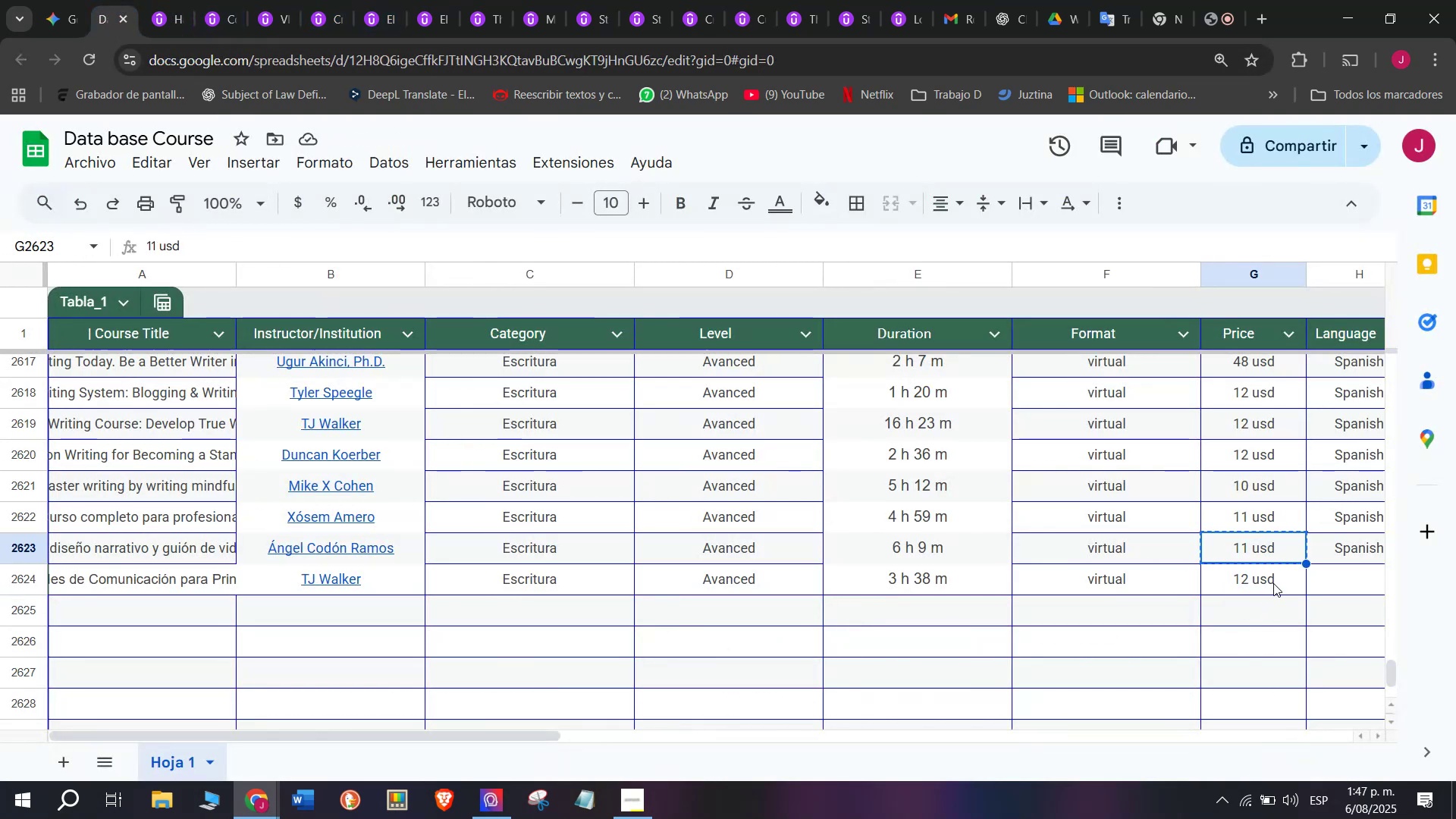 
key(Z)
 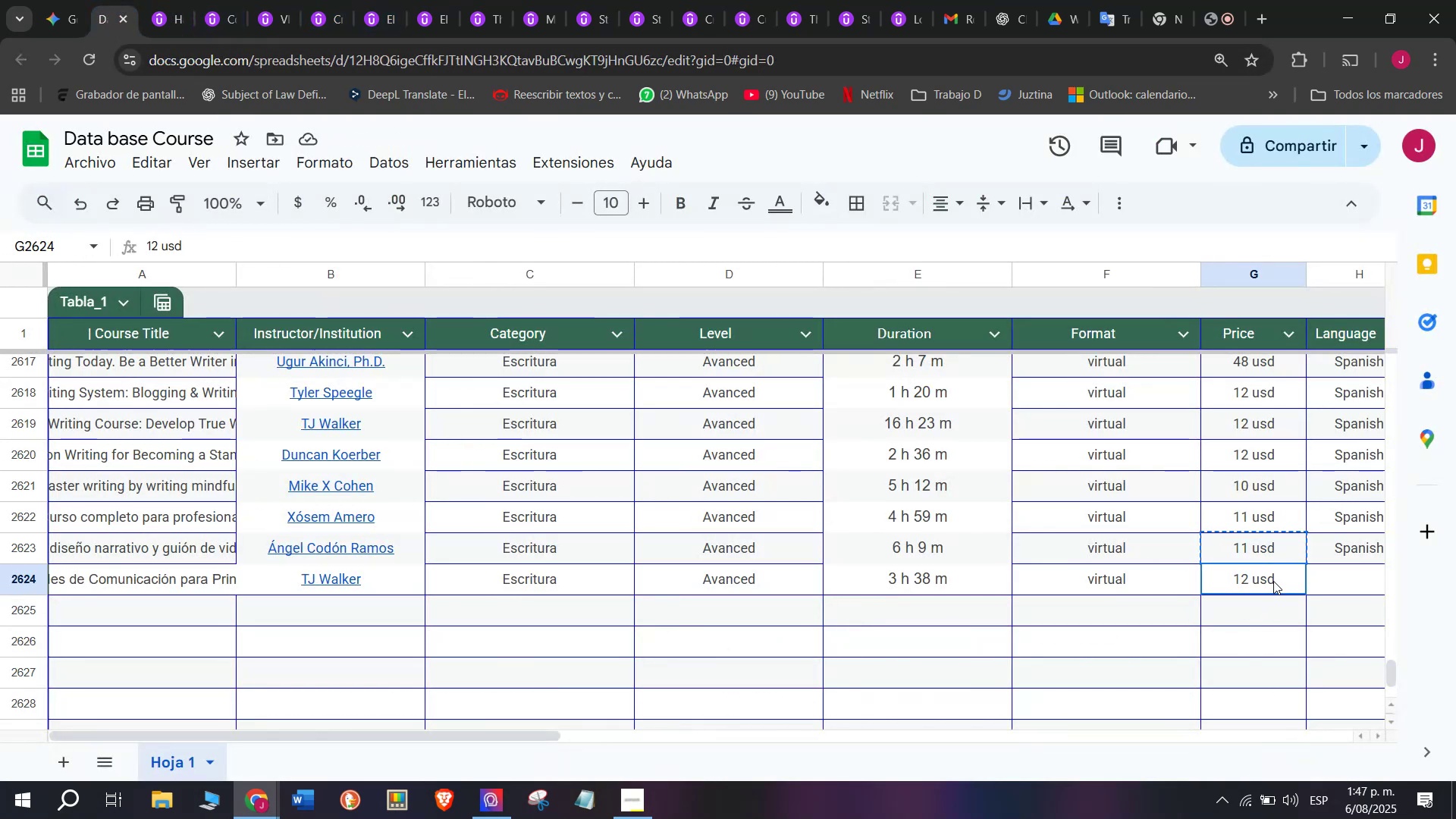 
key(Control+ControlLeft)
 